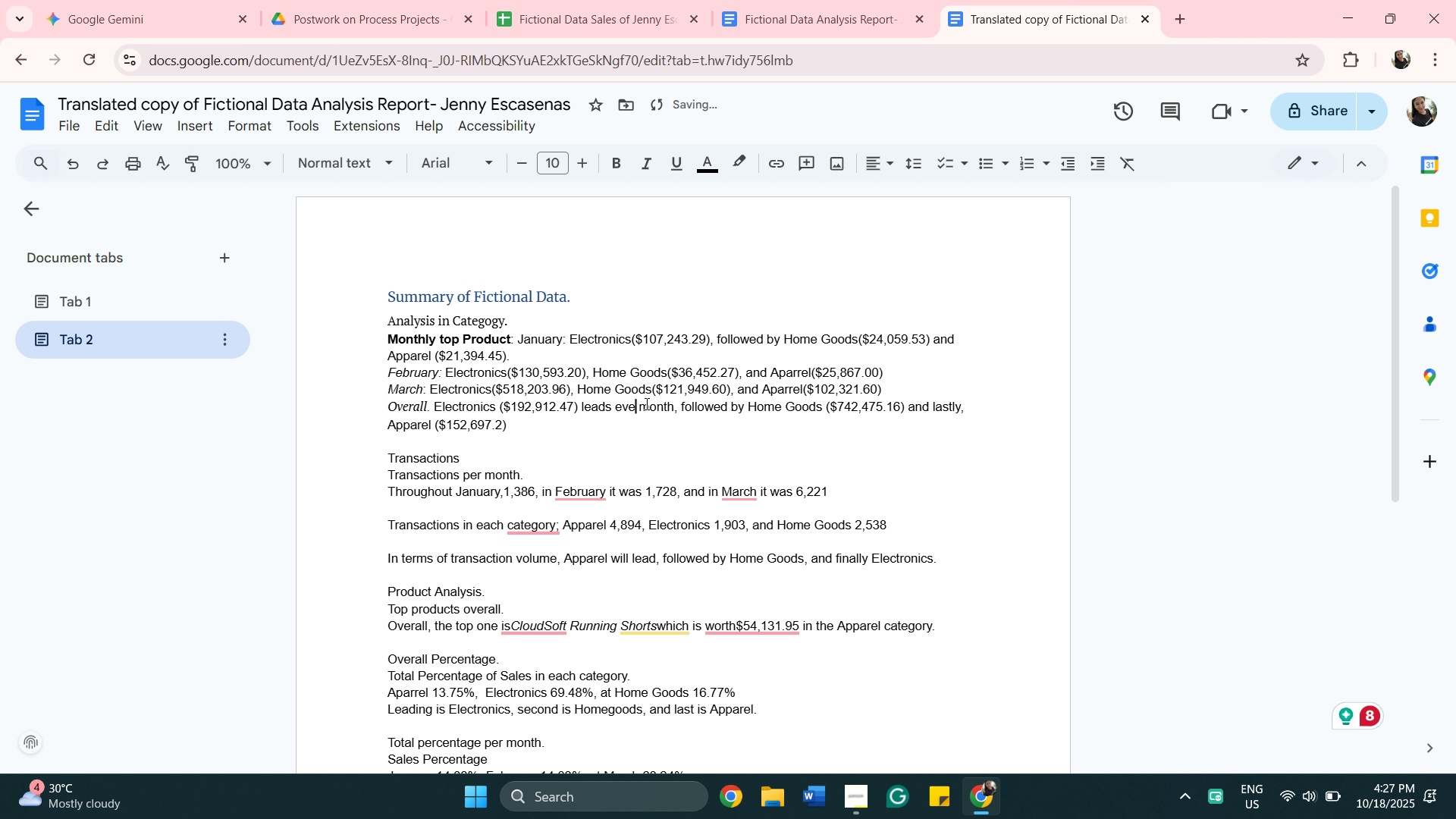 
key(Backspace)
 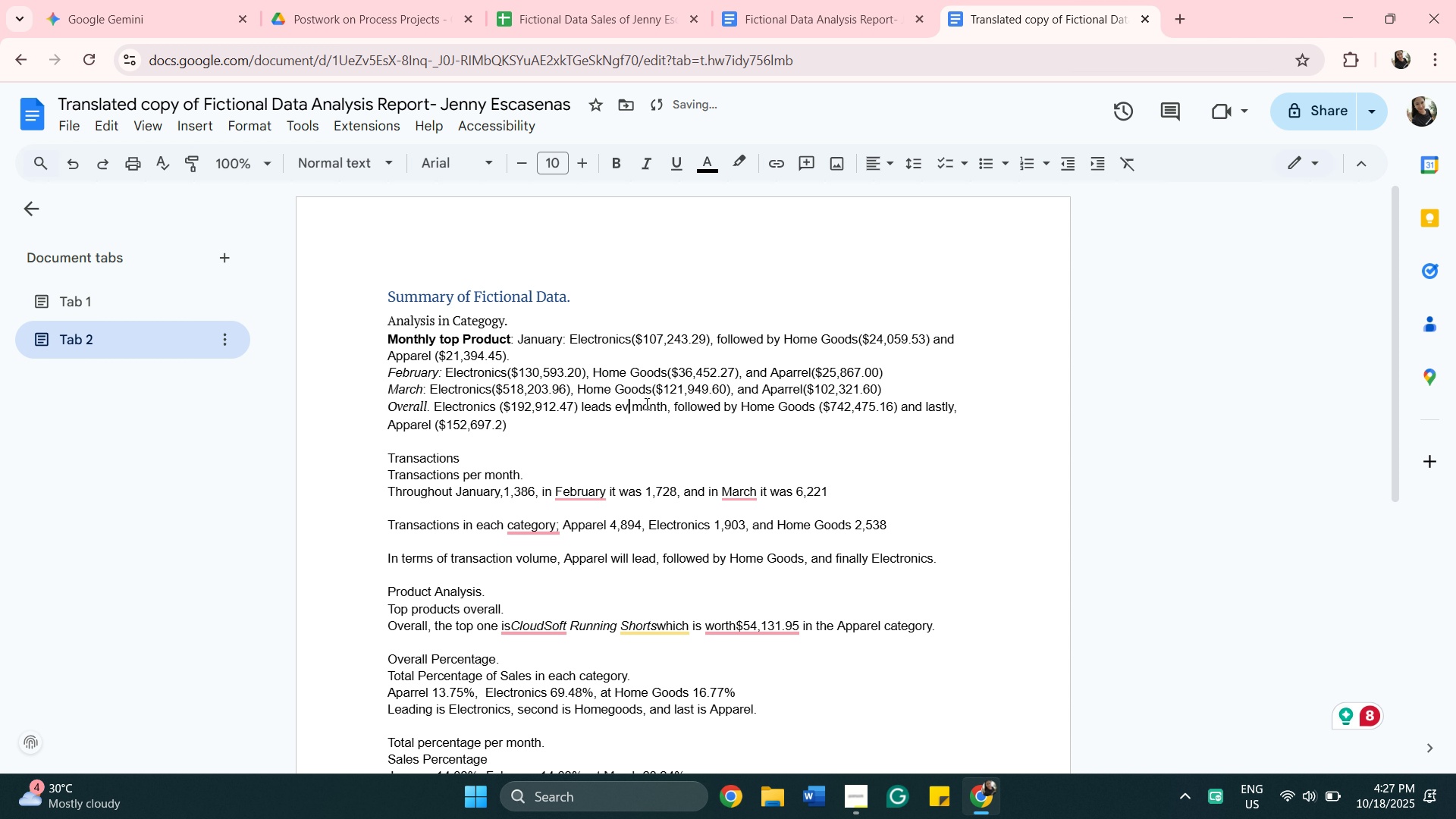 
key(Backspace)
 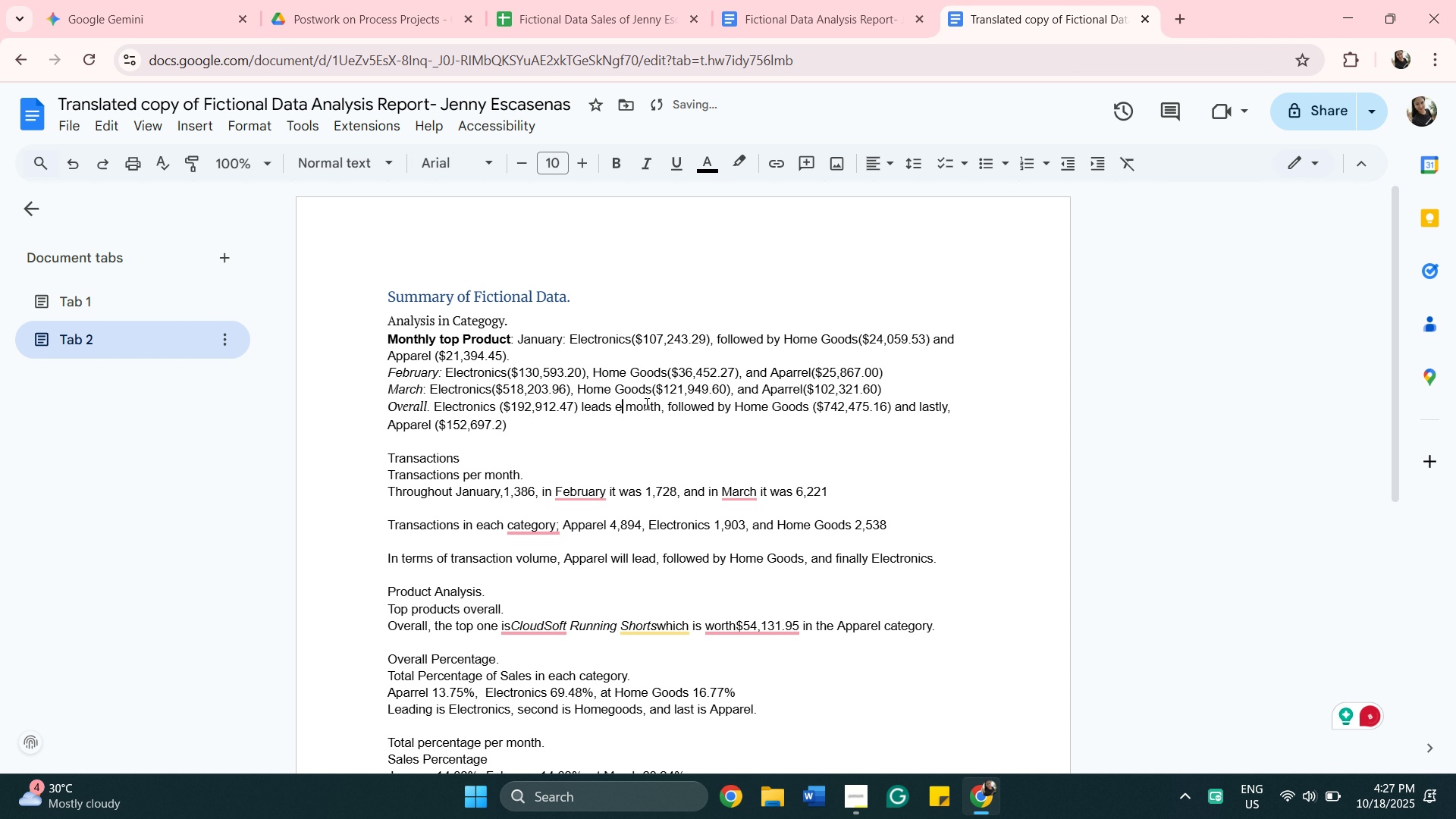 
key(Backspace)
 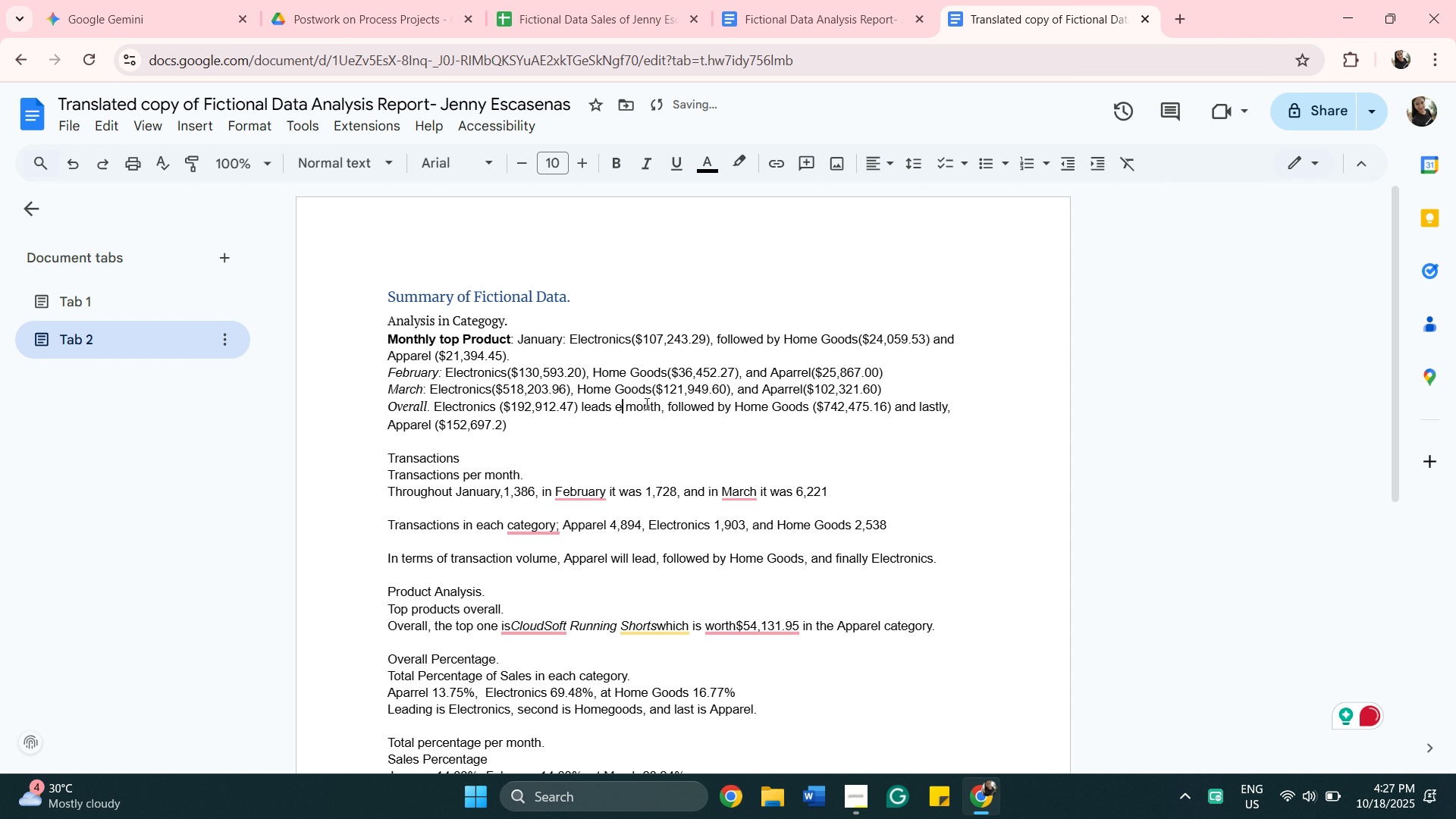 
key(Backspace)
 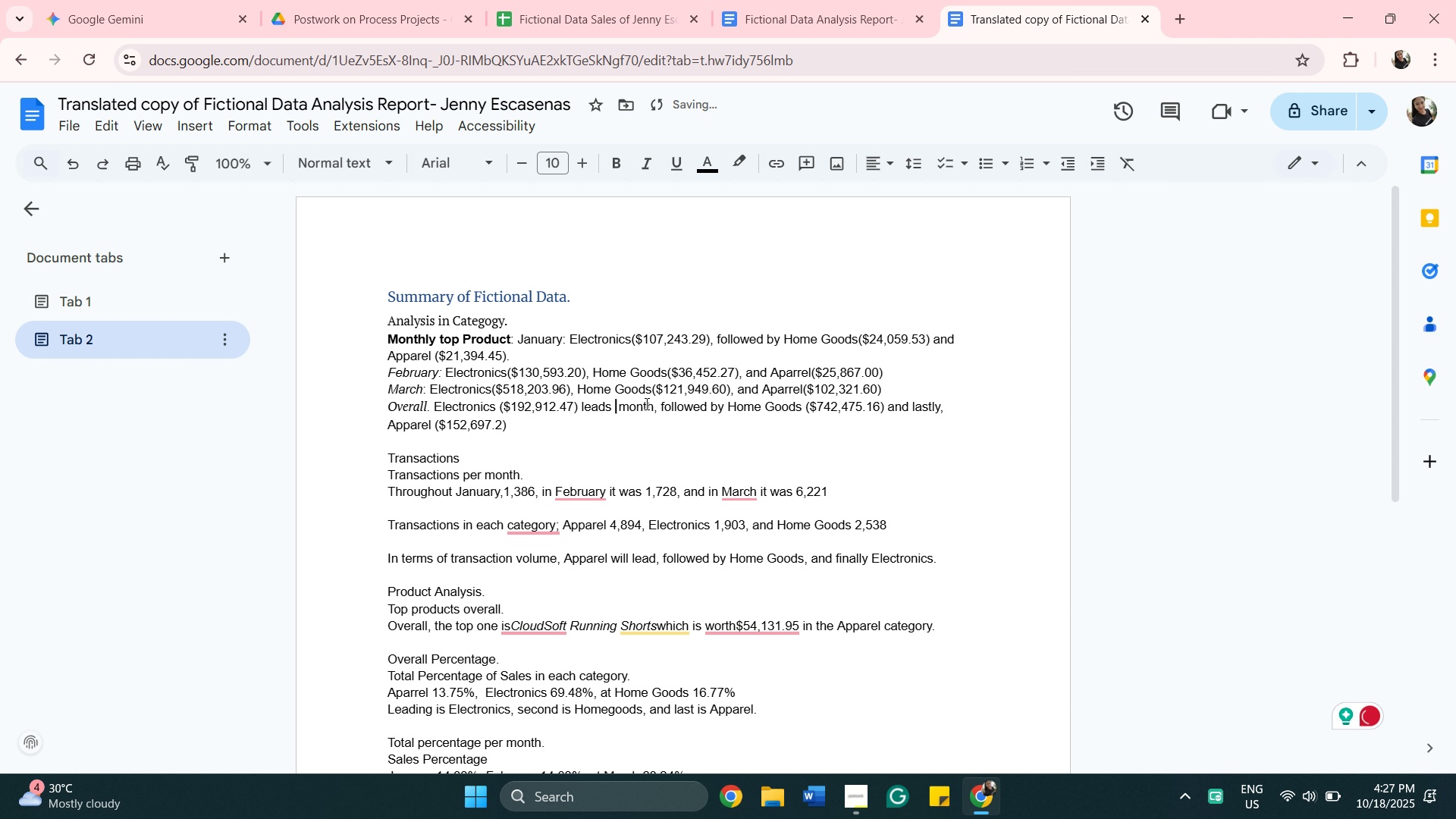 
key(Backspace)
 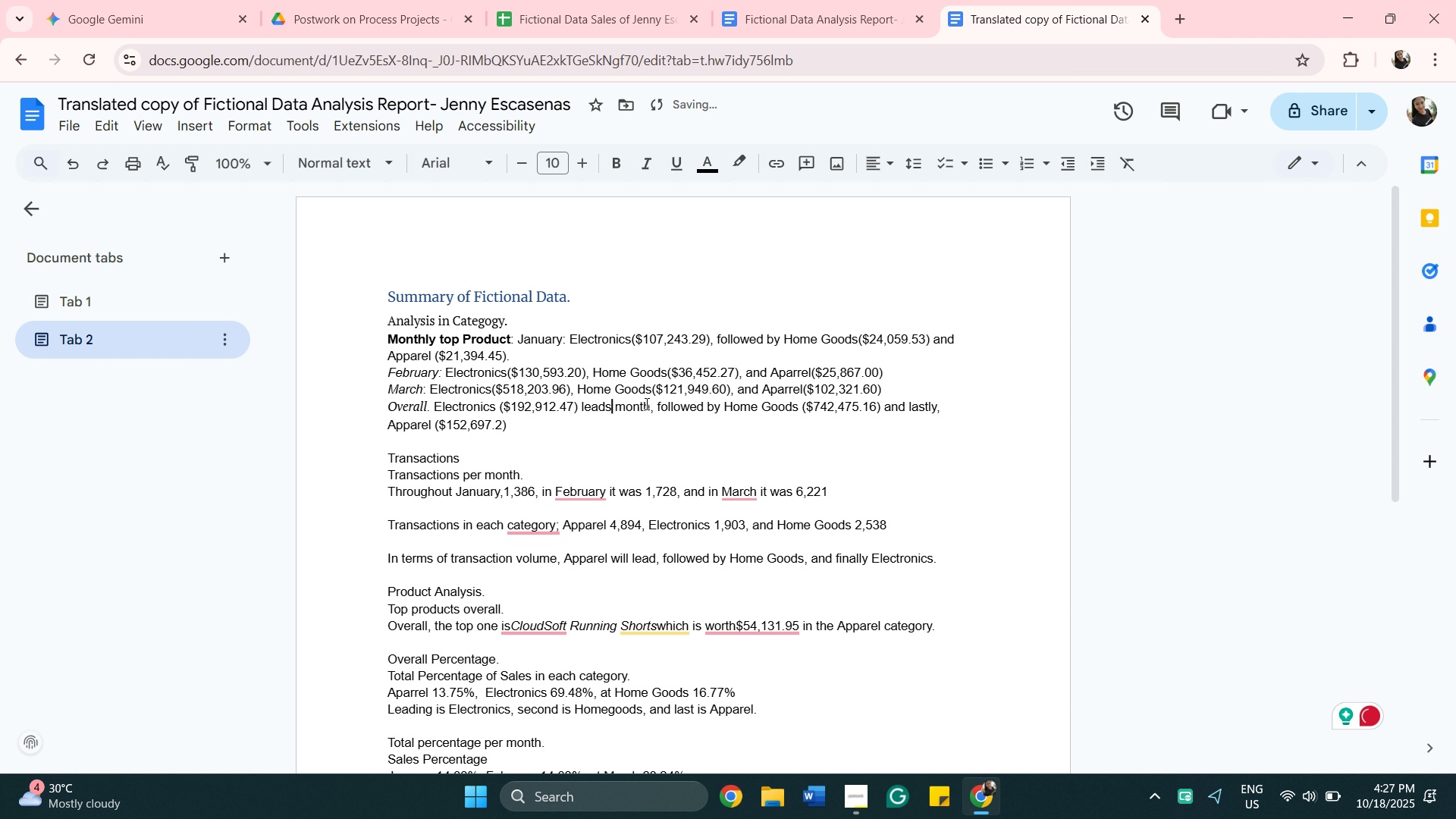 
key(Space)
 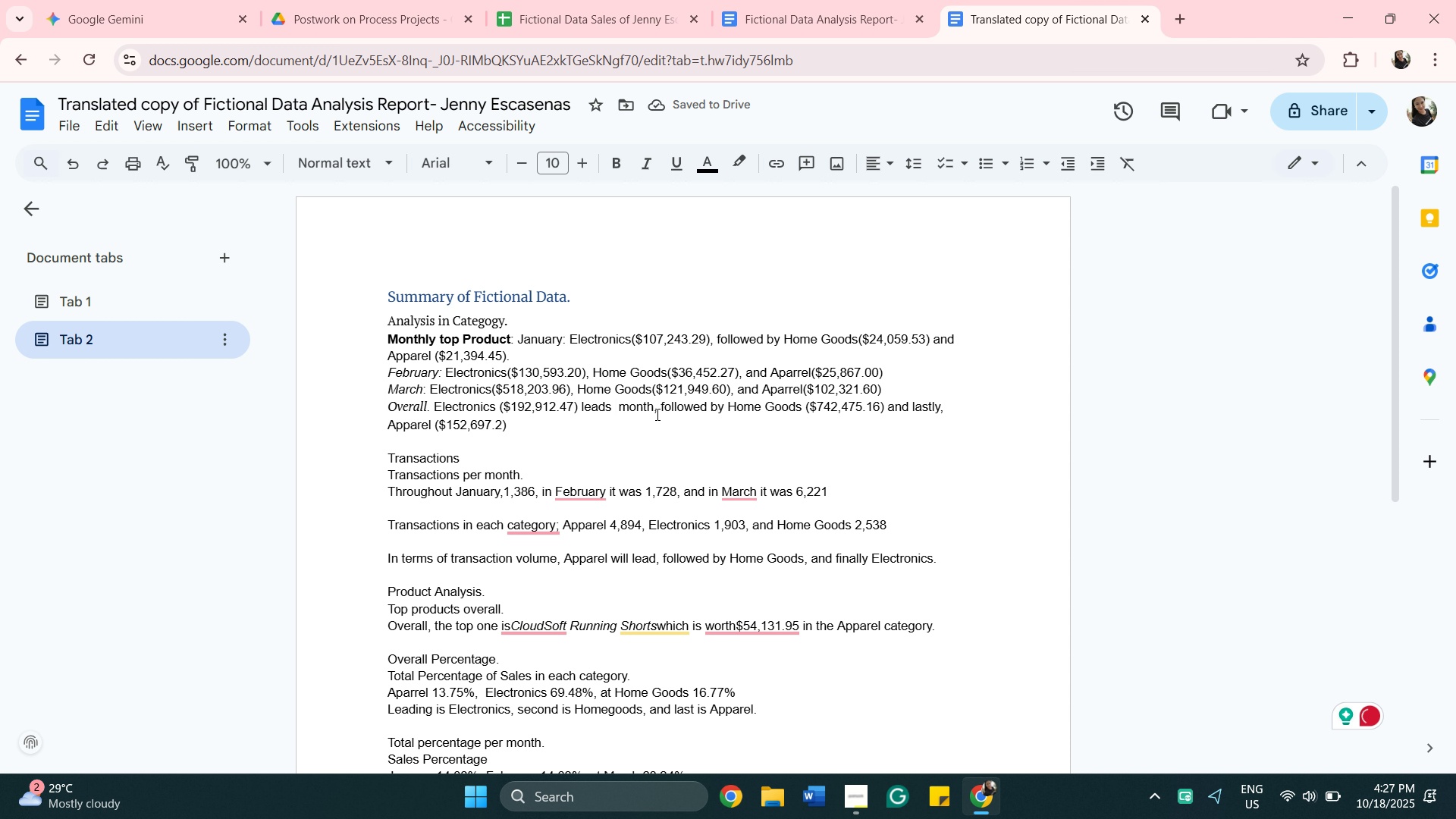 
left_click([656, 411])
 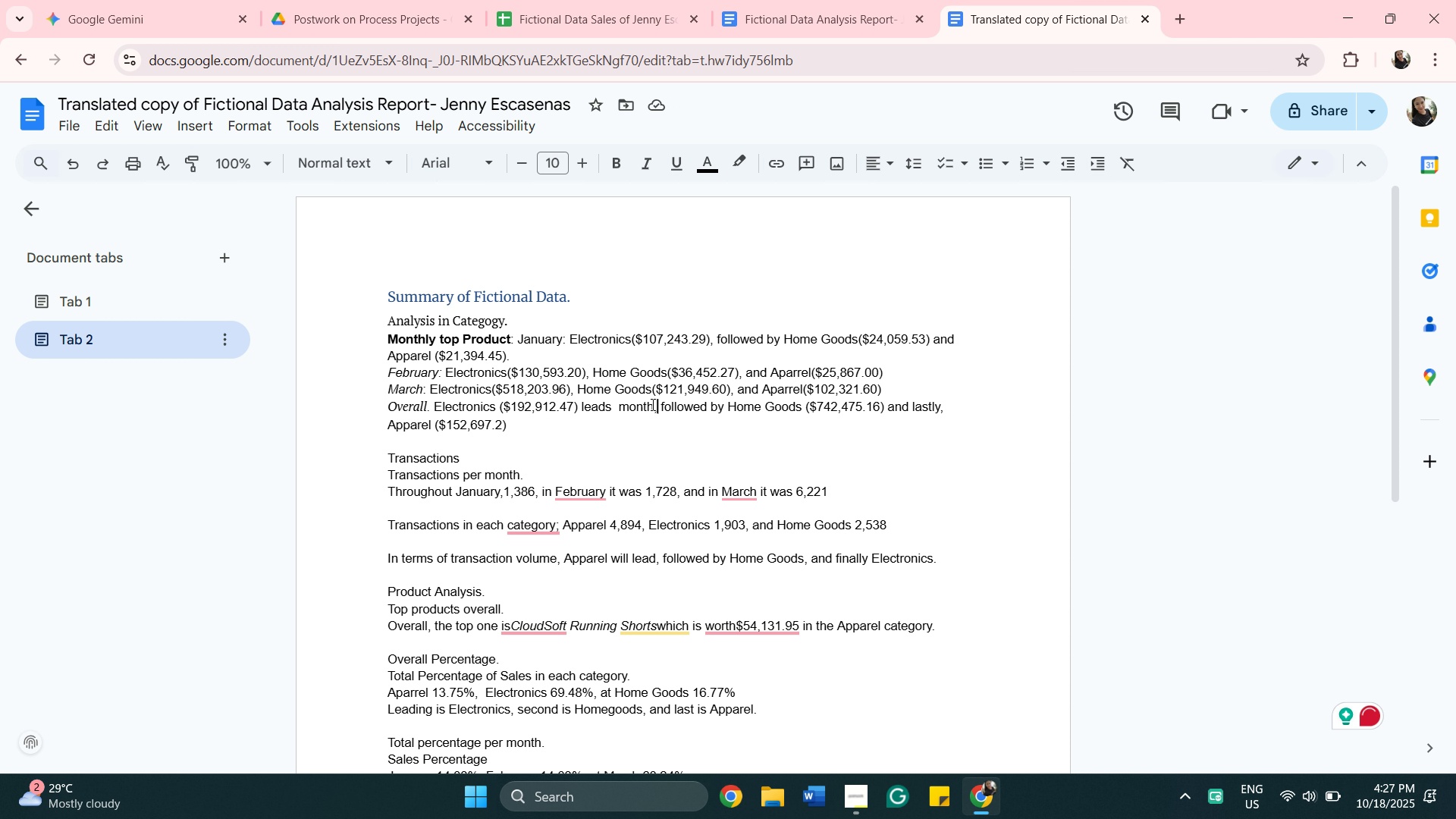 
left_click([651, 399])
 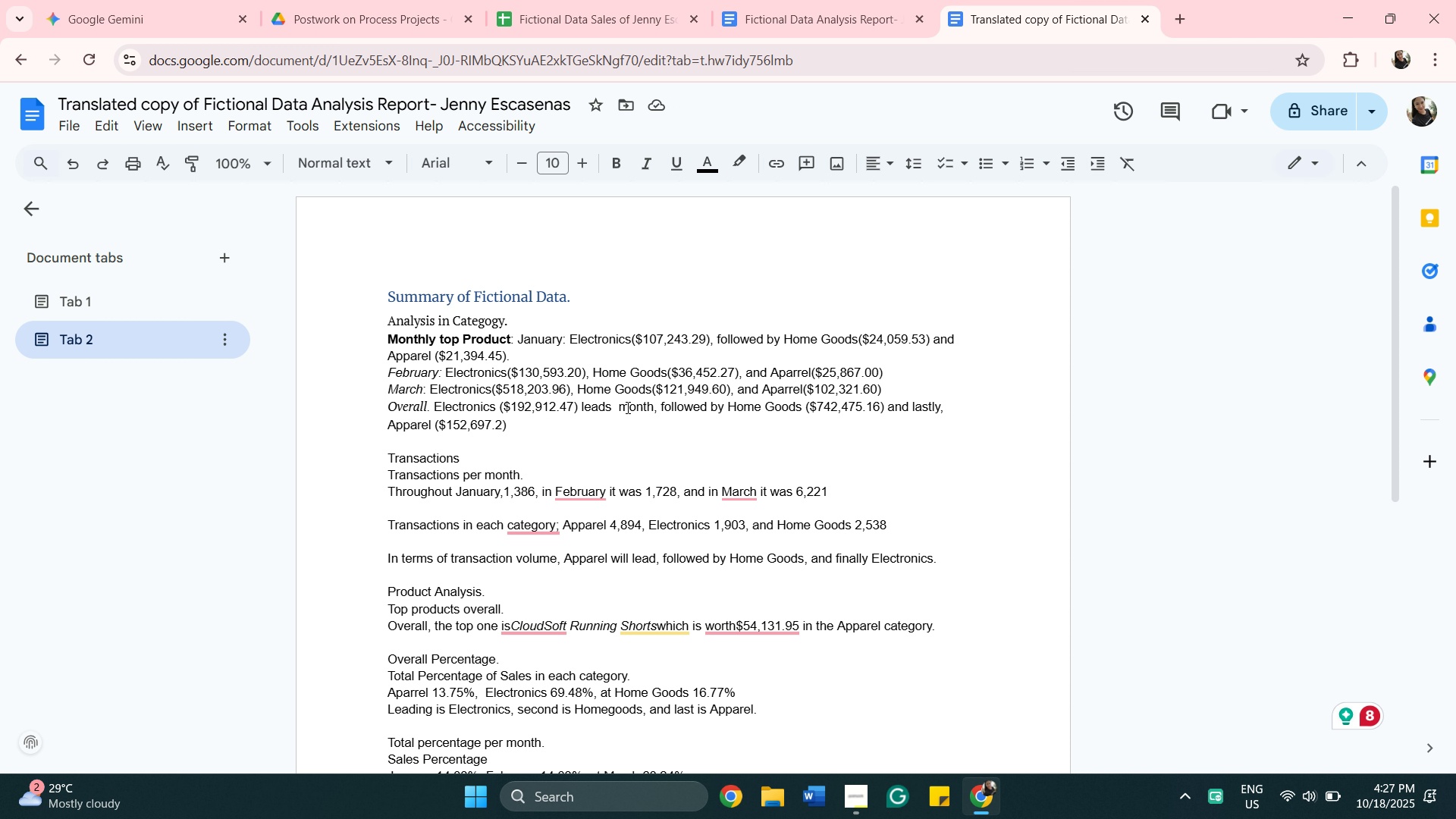 
left_click([619, 401])
 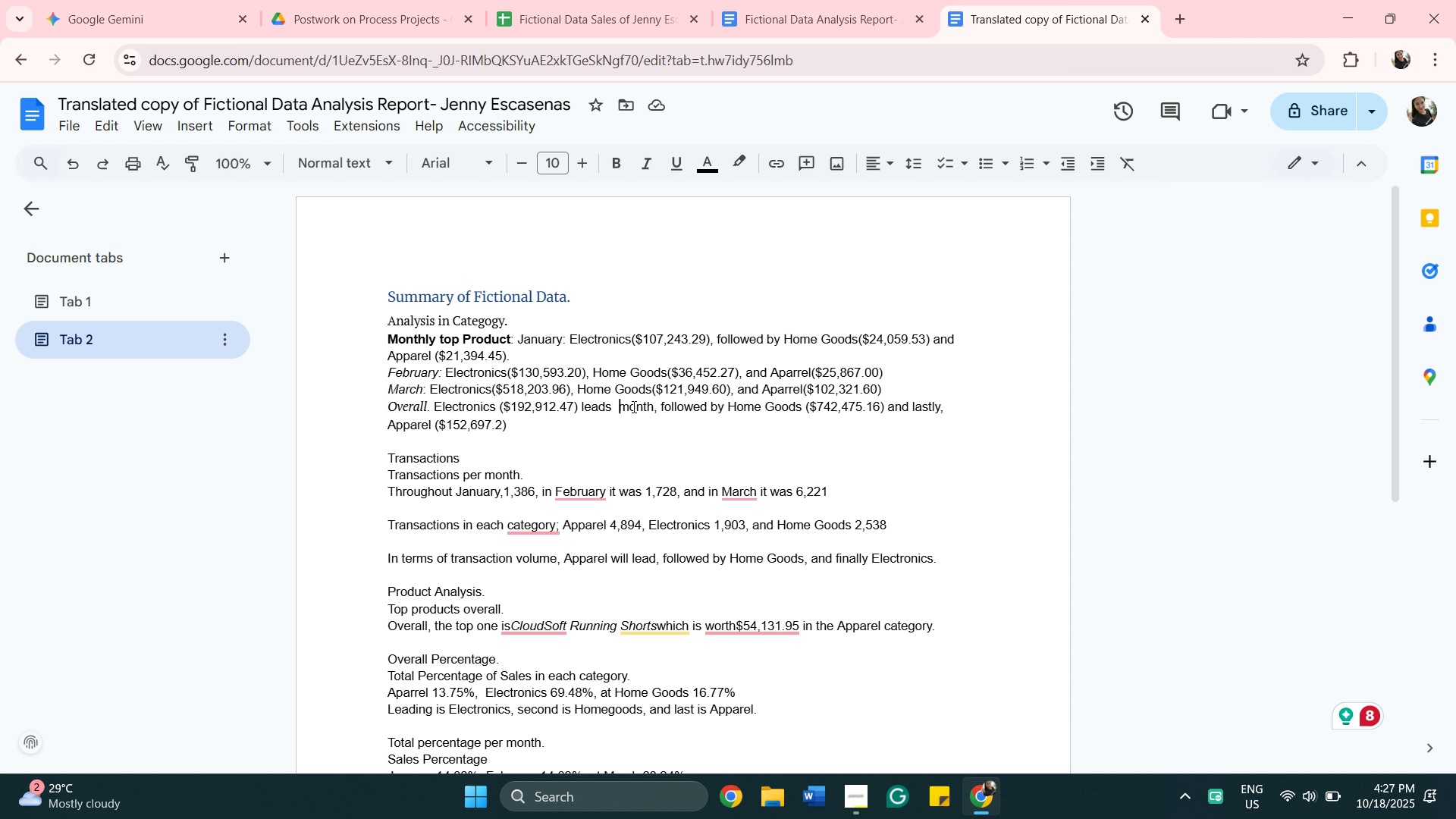 
key(Backspace)
type(the hignest )
 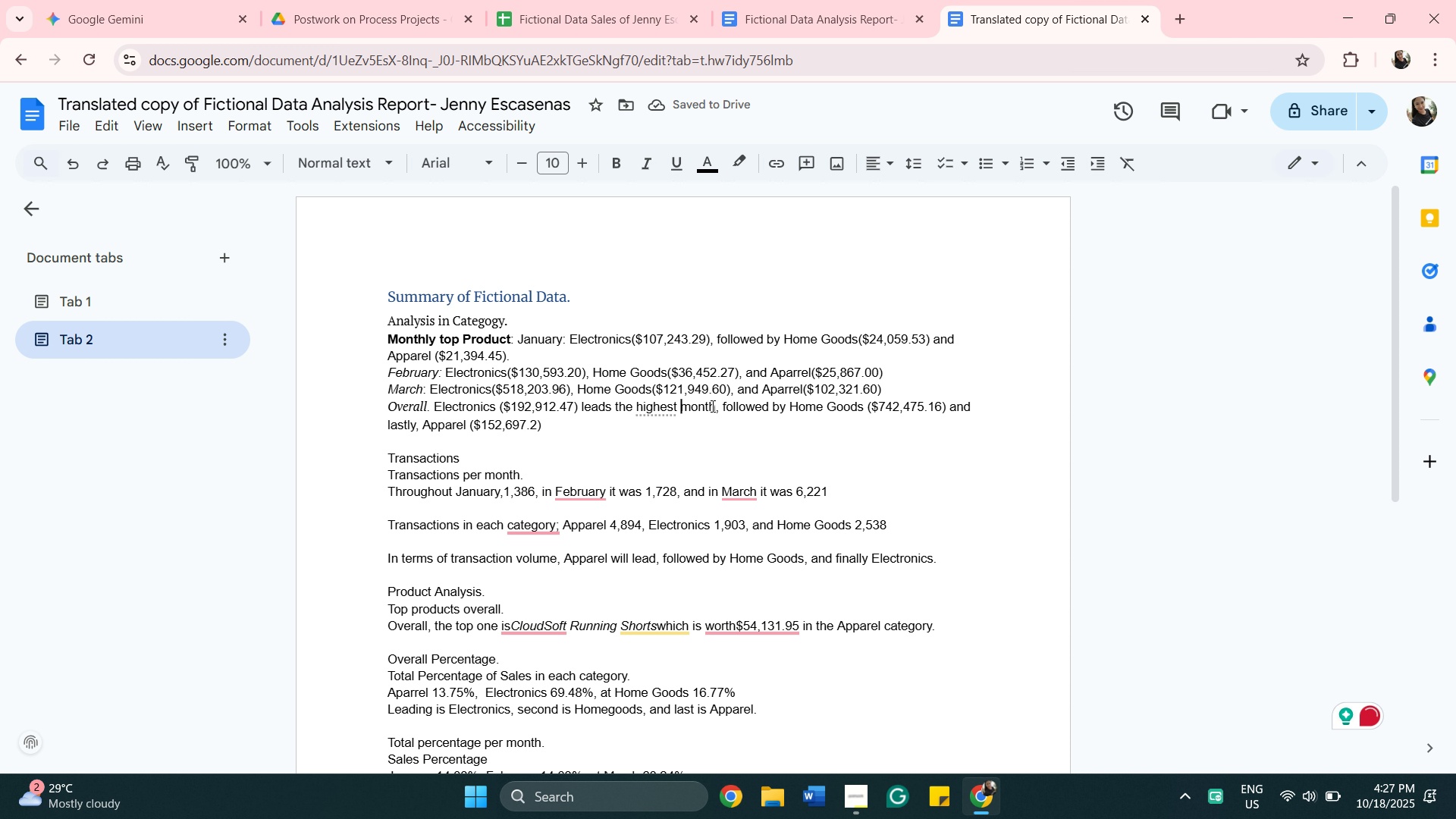 
left_click([719, 407])
 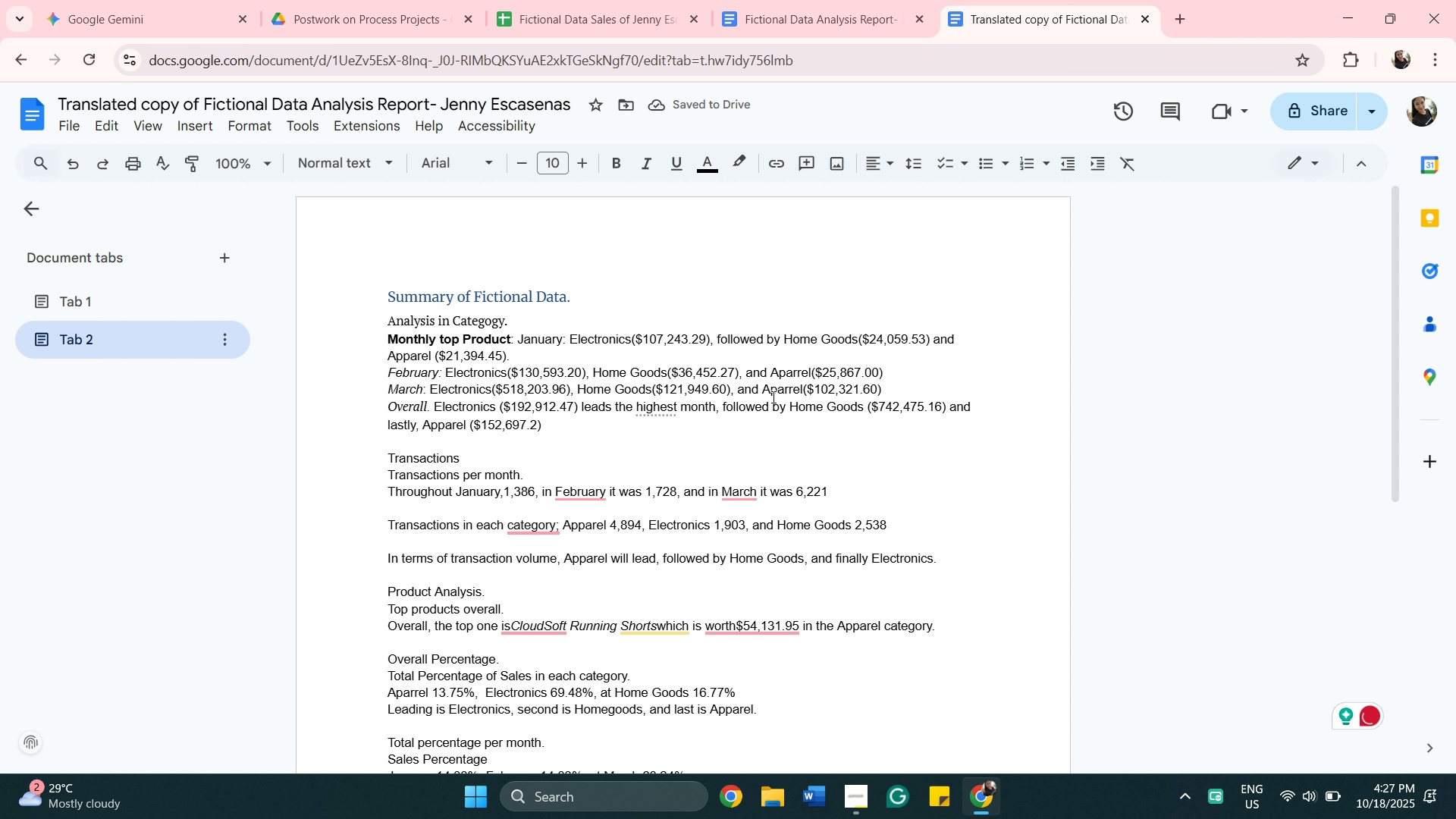 
key(ArrowLeft)
 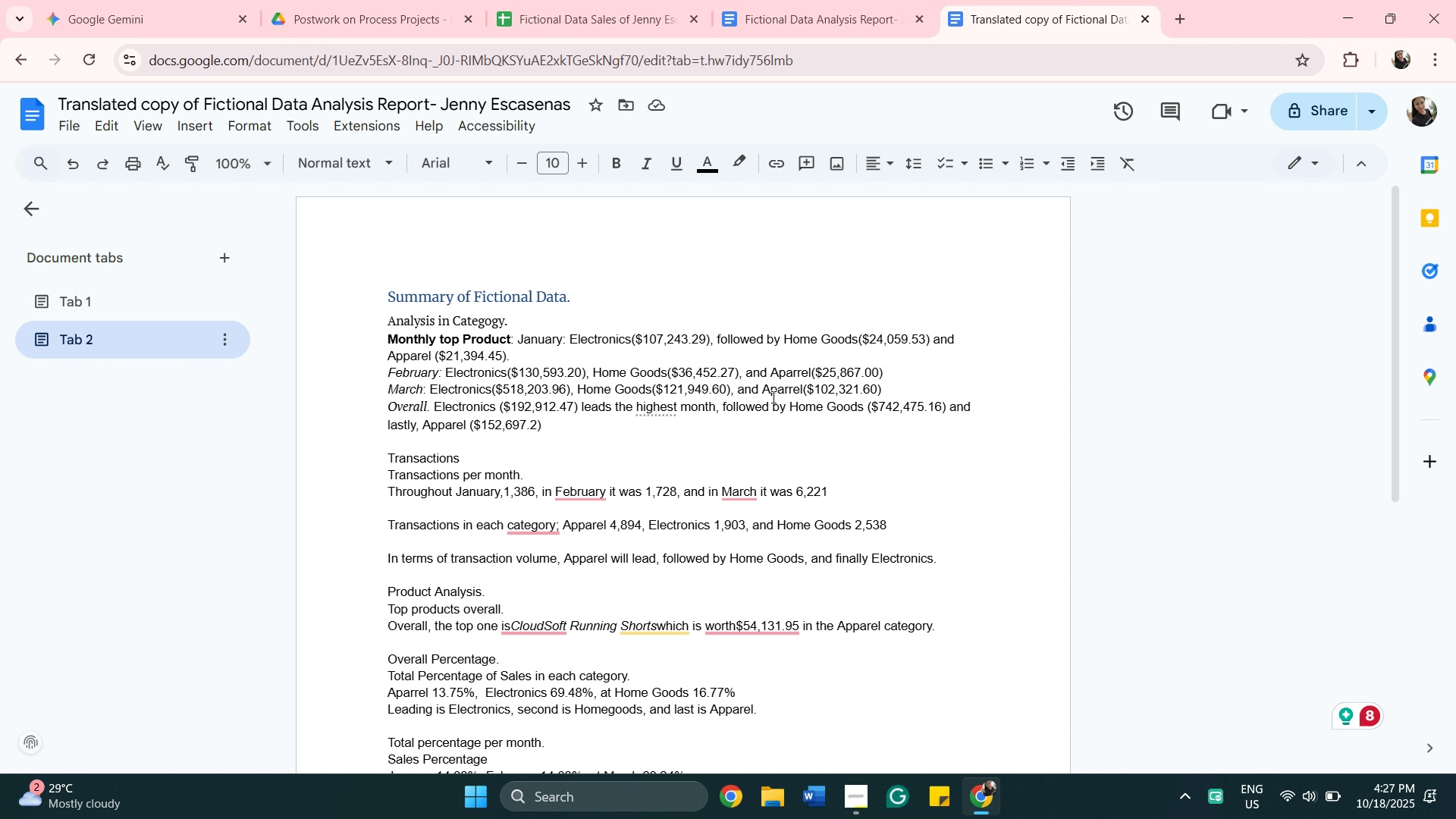 
key(Backspace)
key(Backspace)
key(Backspace)
key(Backspace)
key(Backspace)
type(sales monthly)
 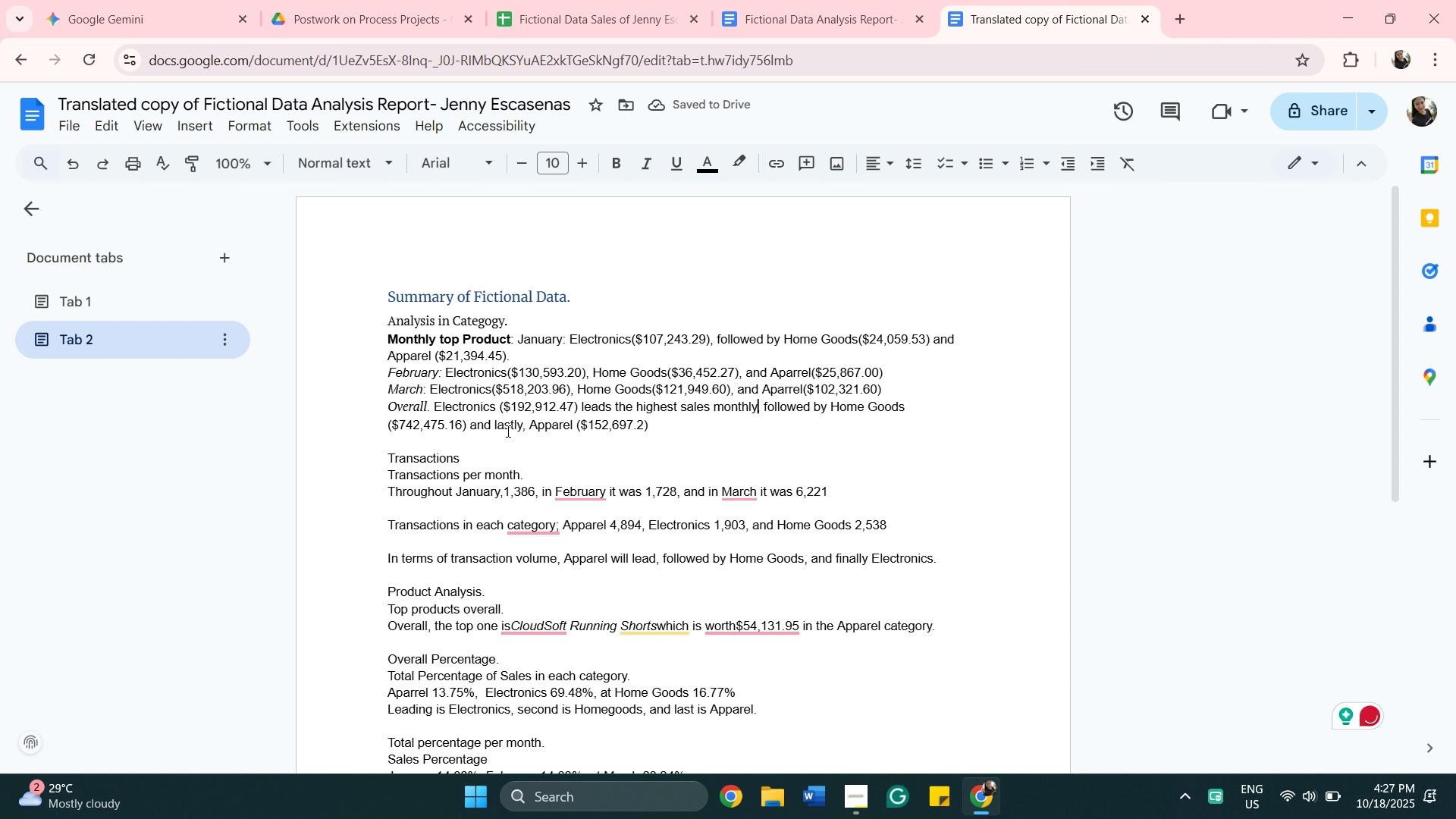 
wait(6.45)
 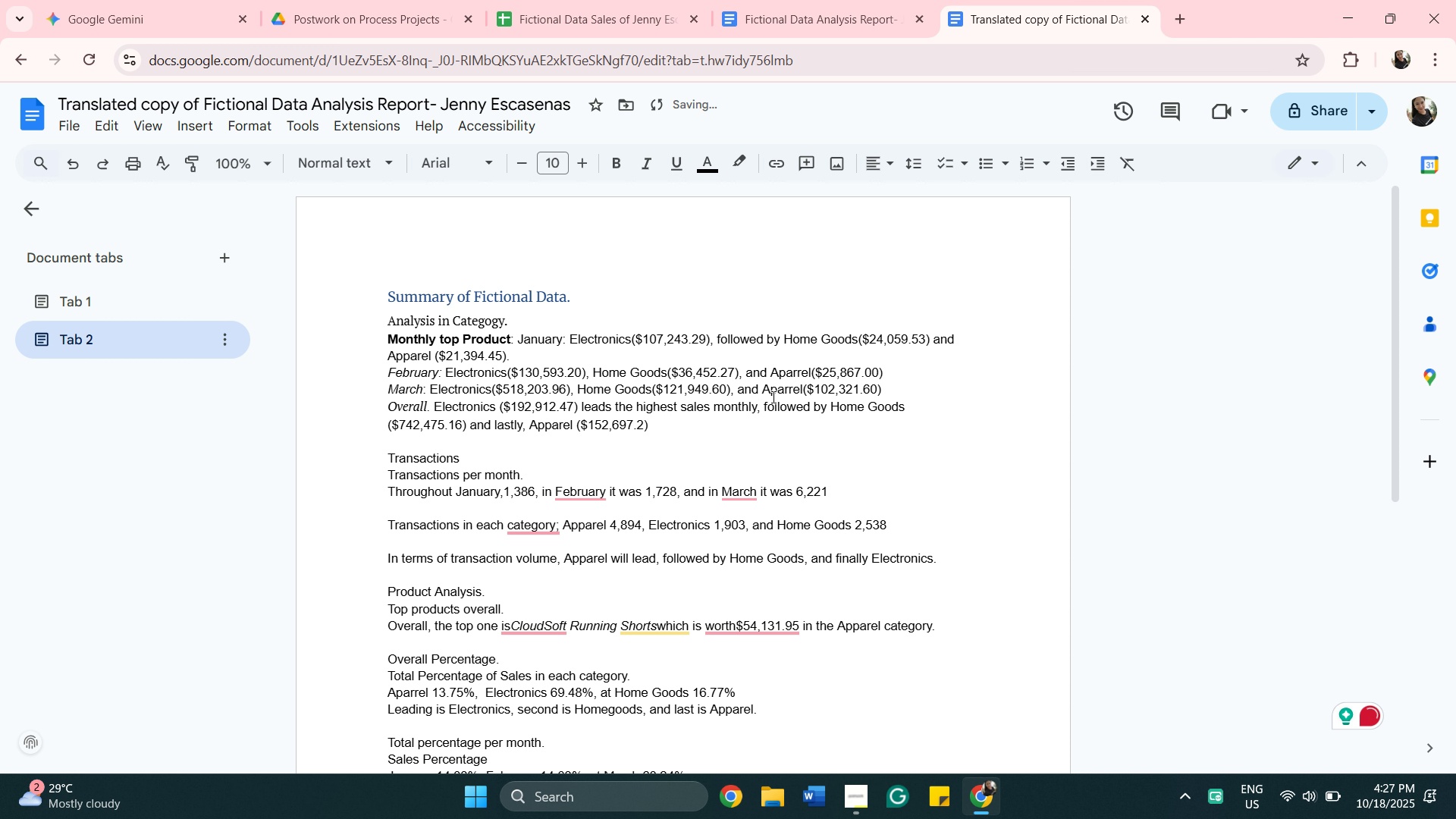 
left_click([664, 428])
 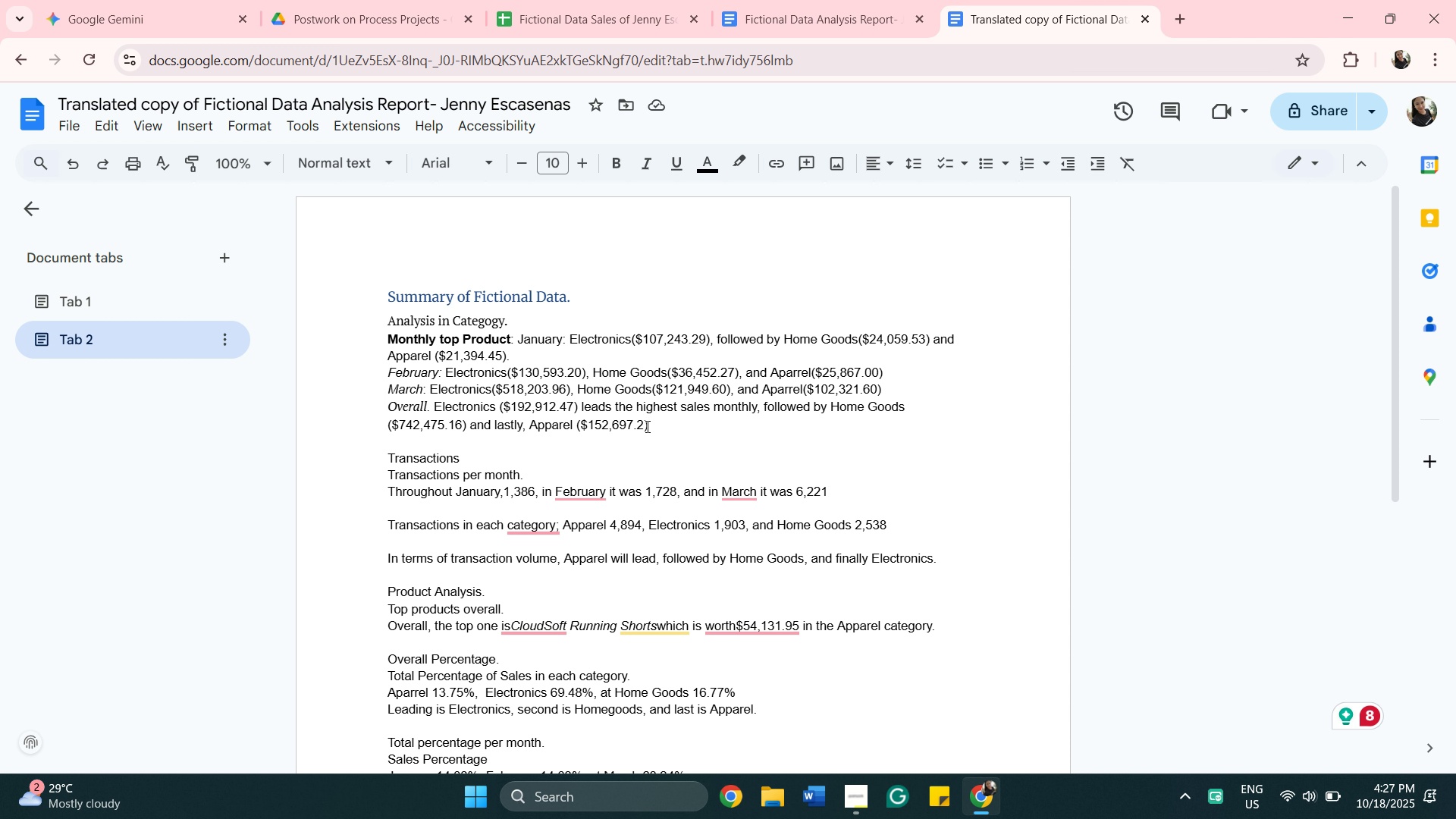 
key(Period)
 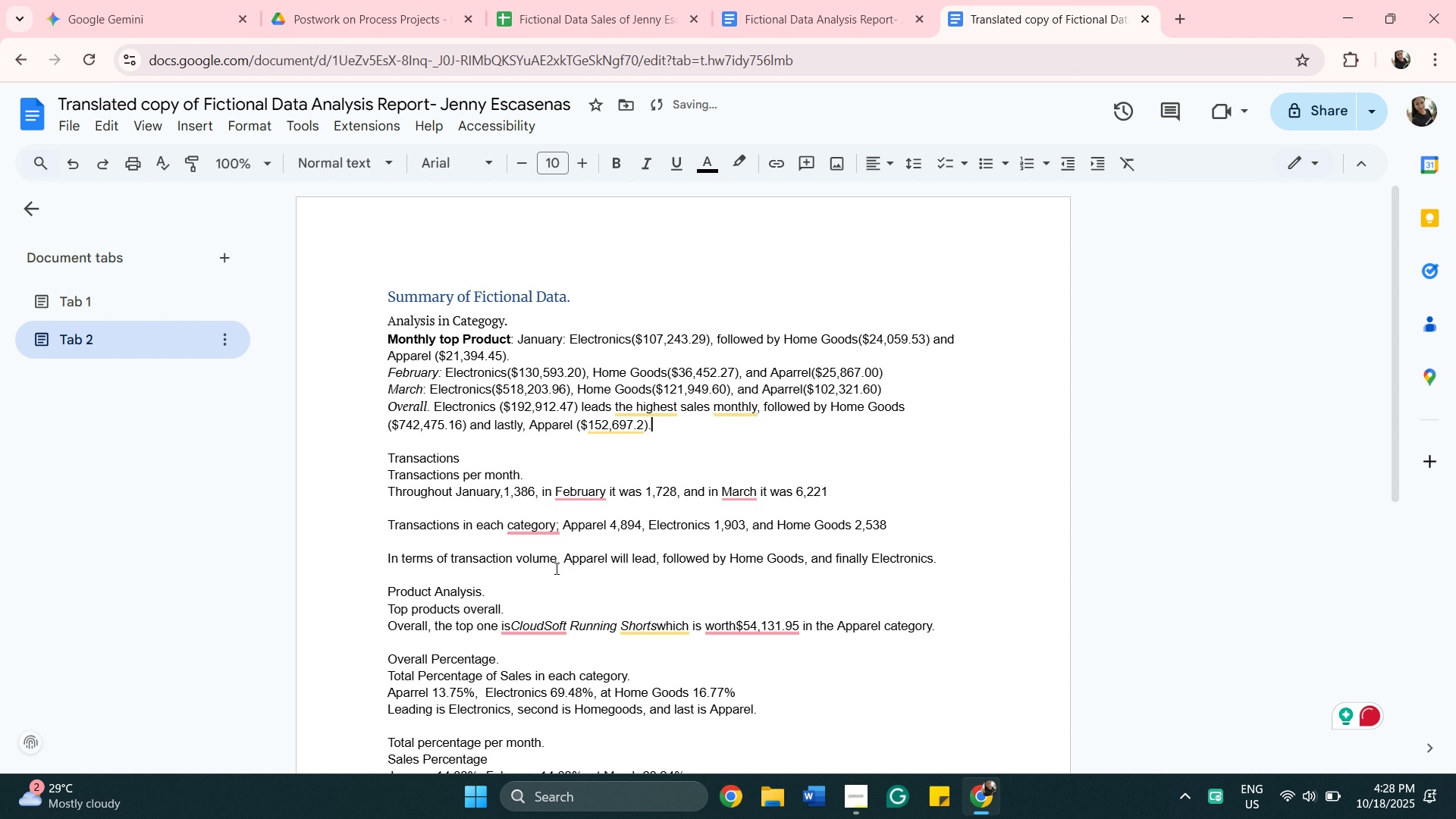 
mouse_move([666, 385])
 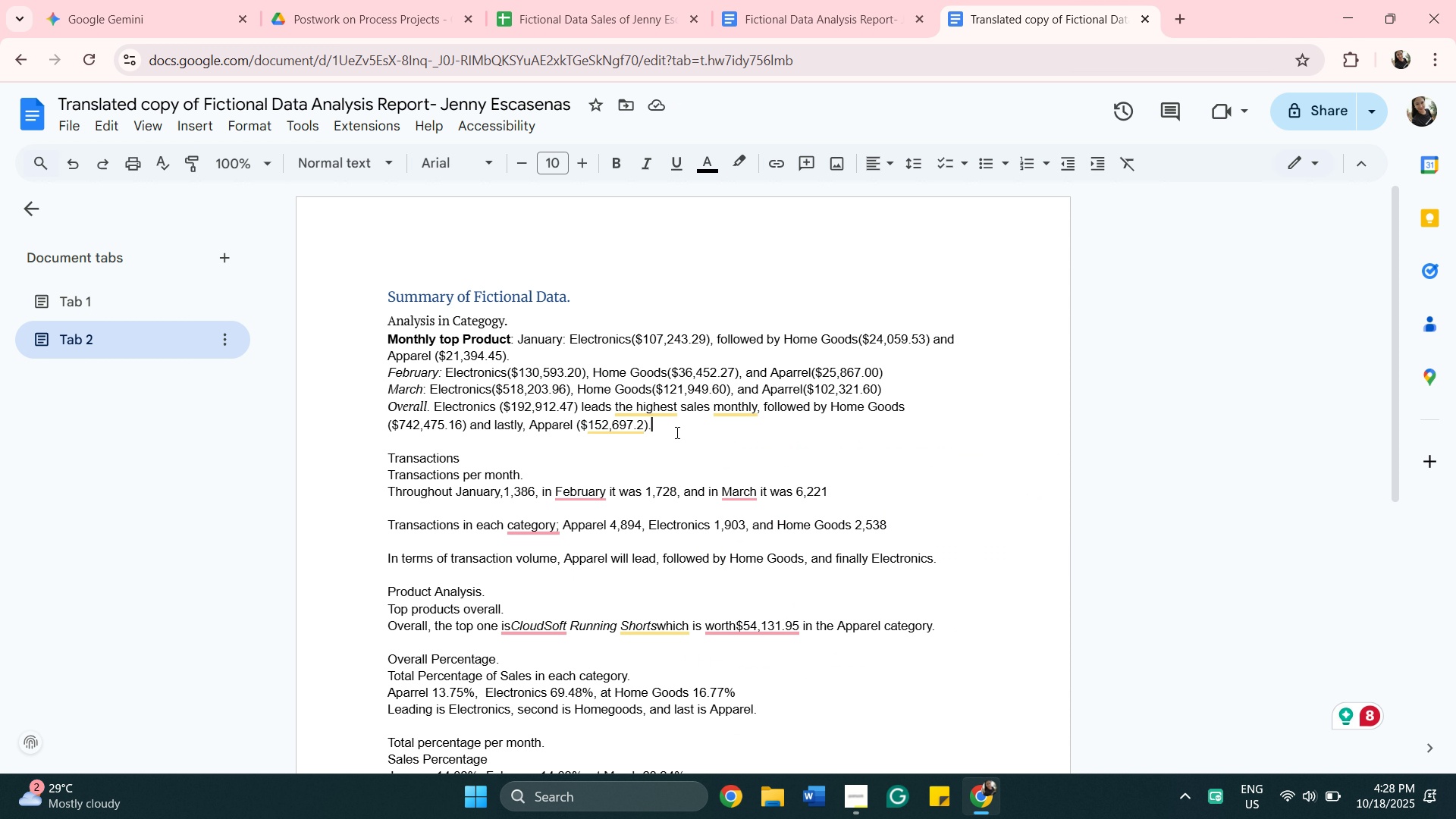 
mouse_move([660, 391])
 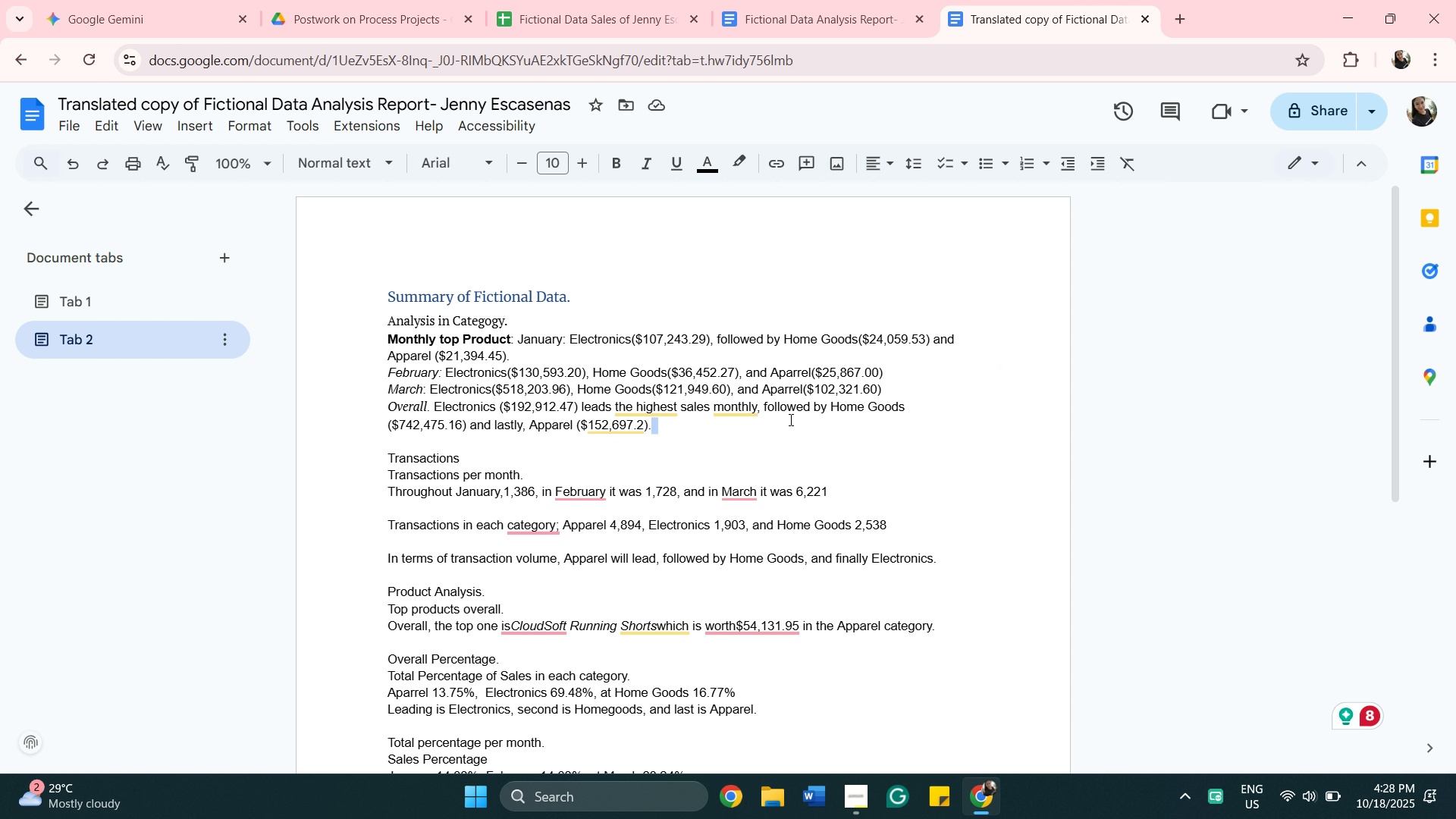 
key(Backspace)
 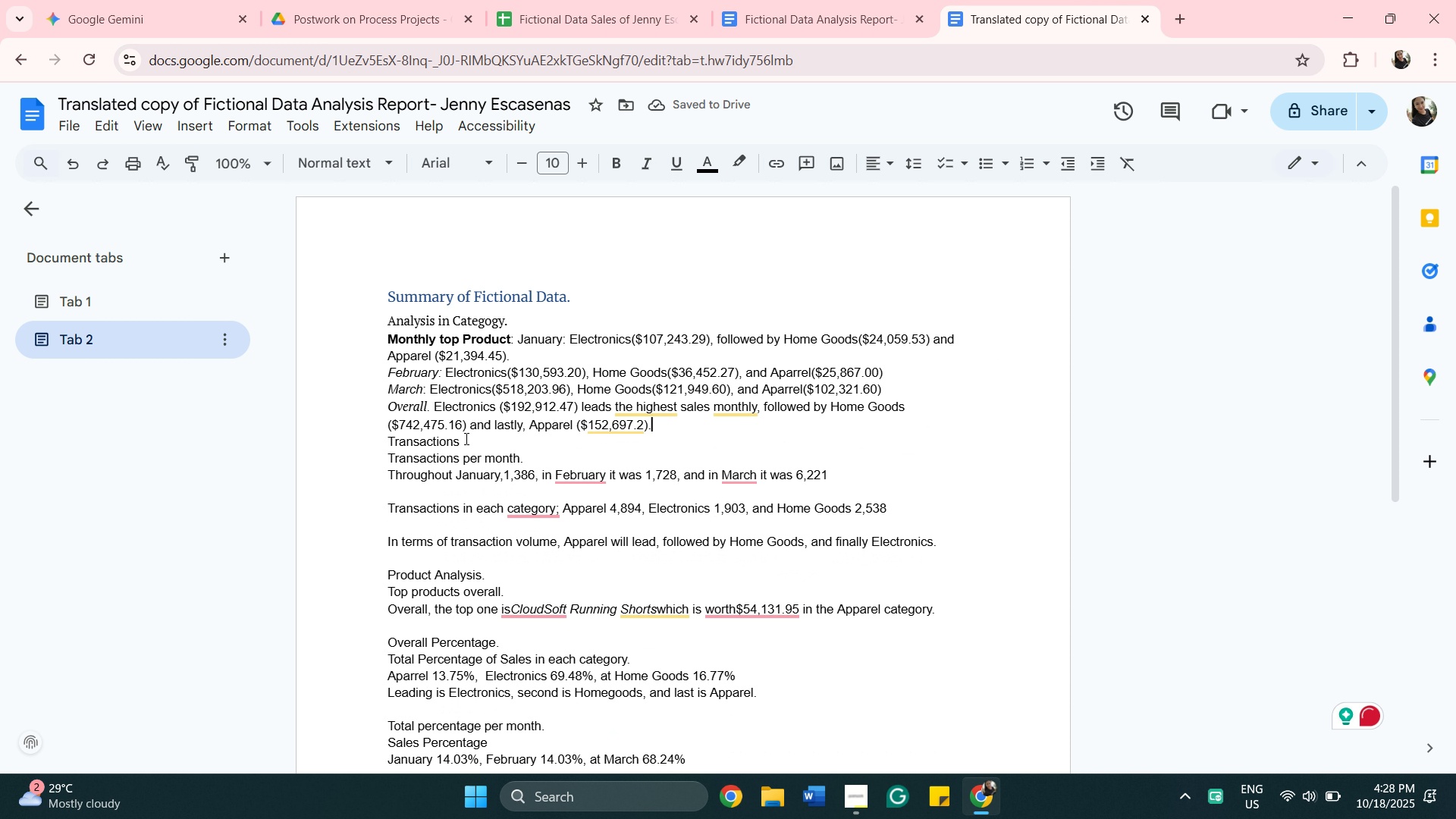 
left_click([465, 438])
 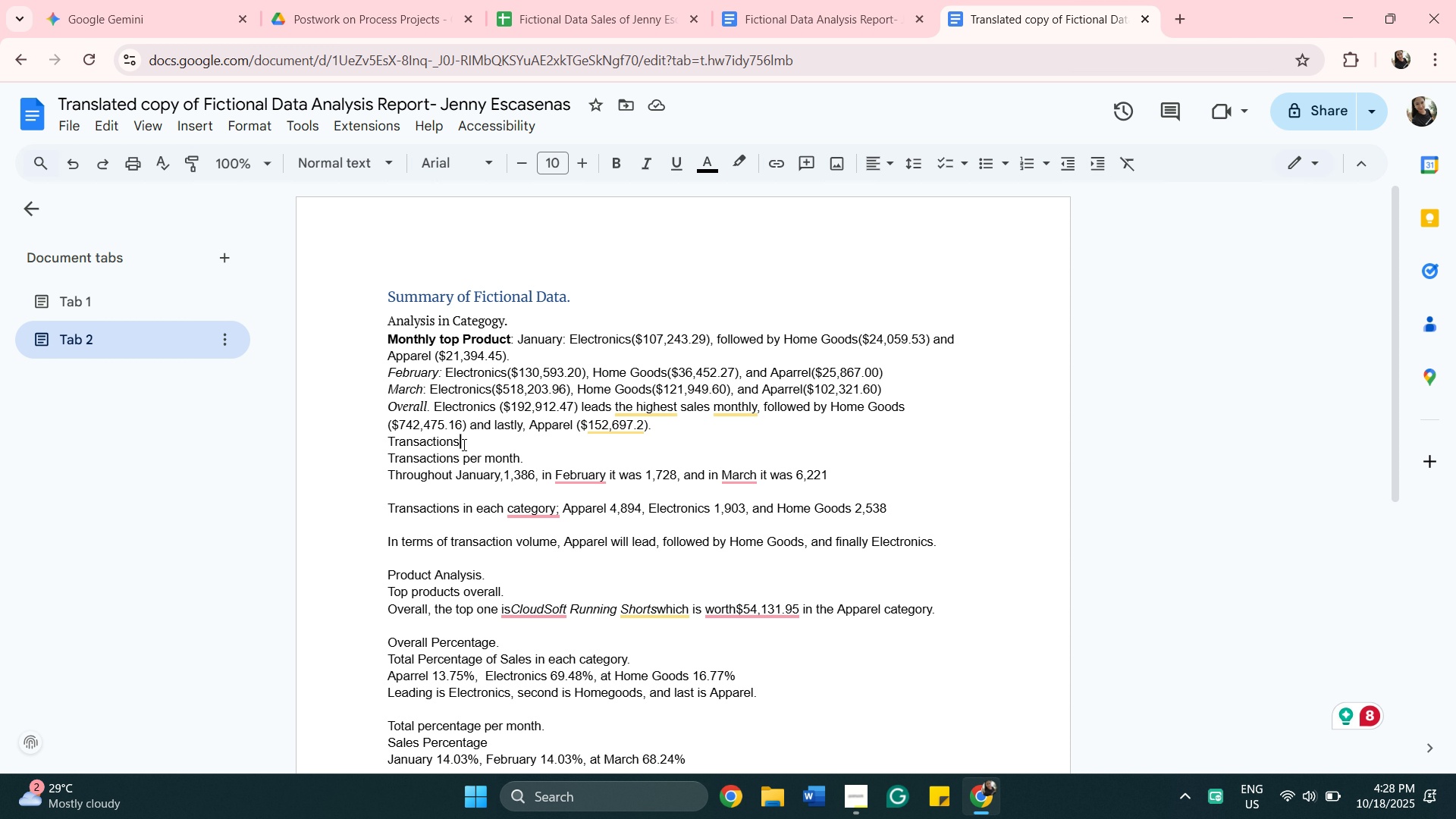 
left_click_drag(start_coordinate=[463, 444], to_coordinate=[390, 441])
 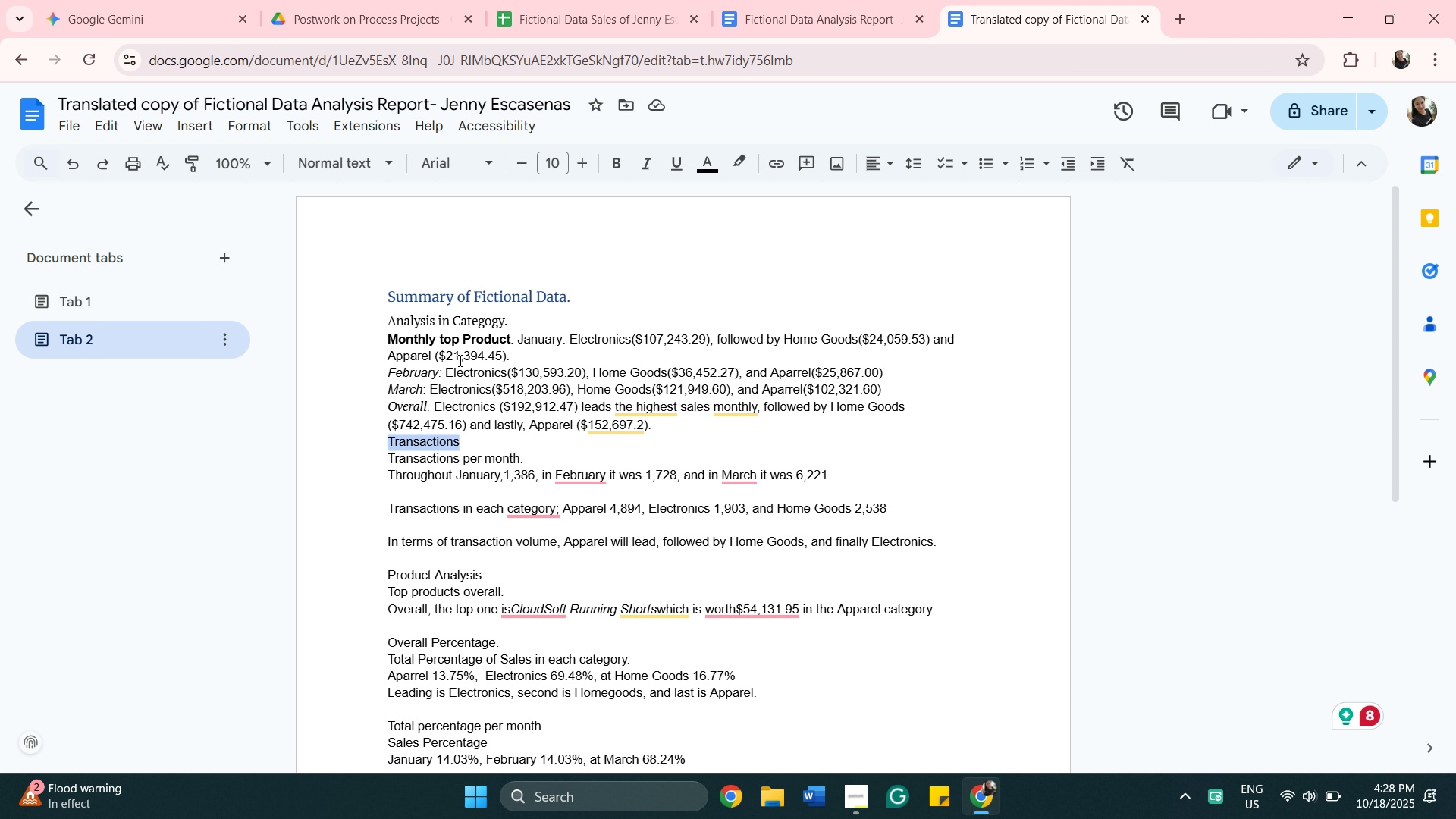 
key(Backspace)
 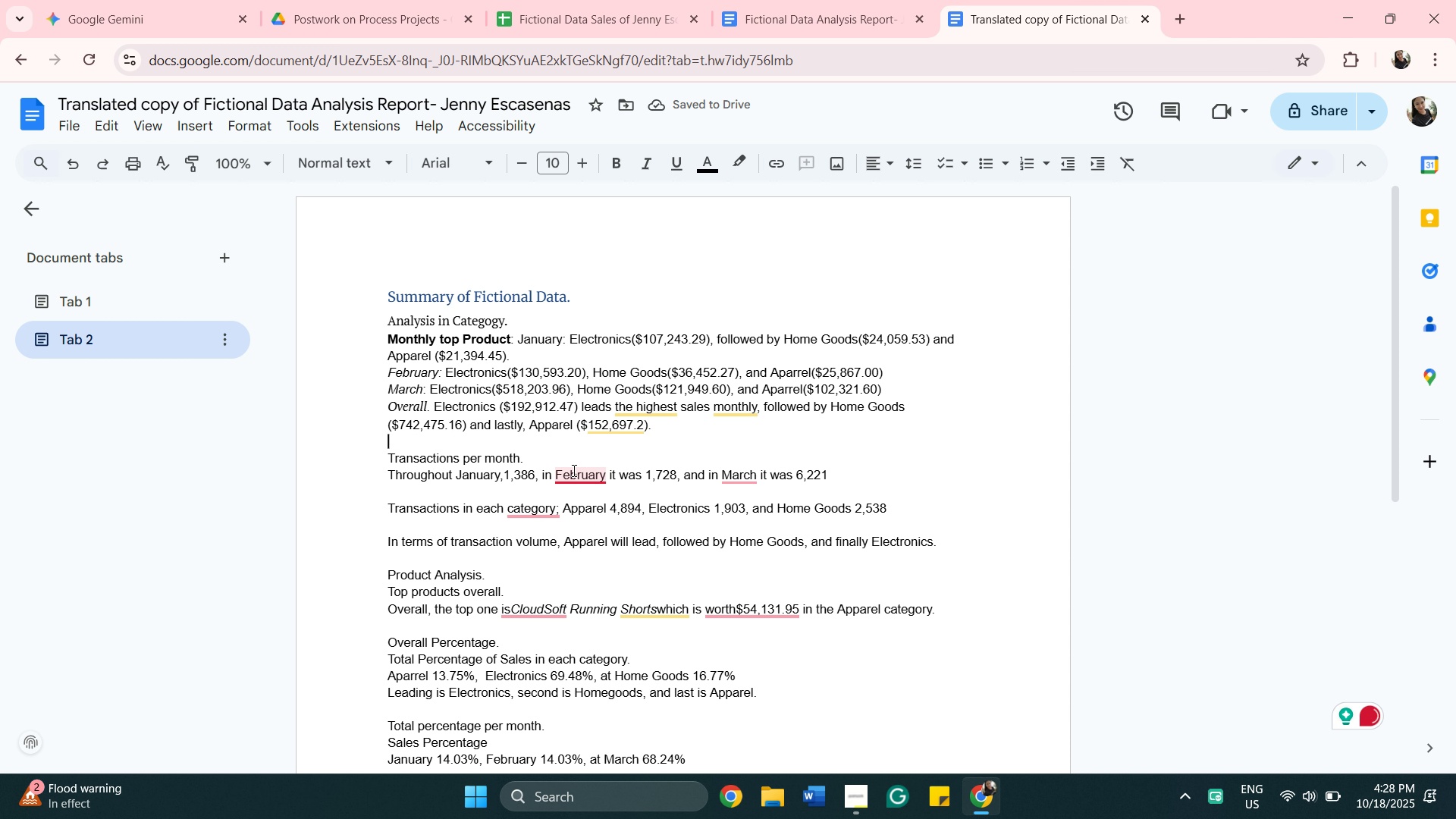 
left_click([575, 515])
 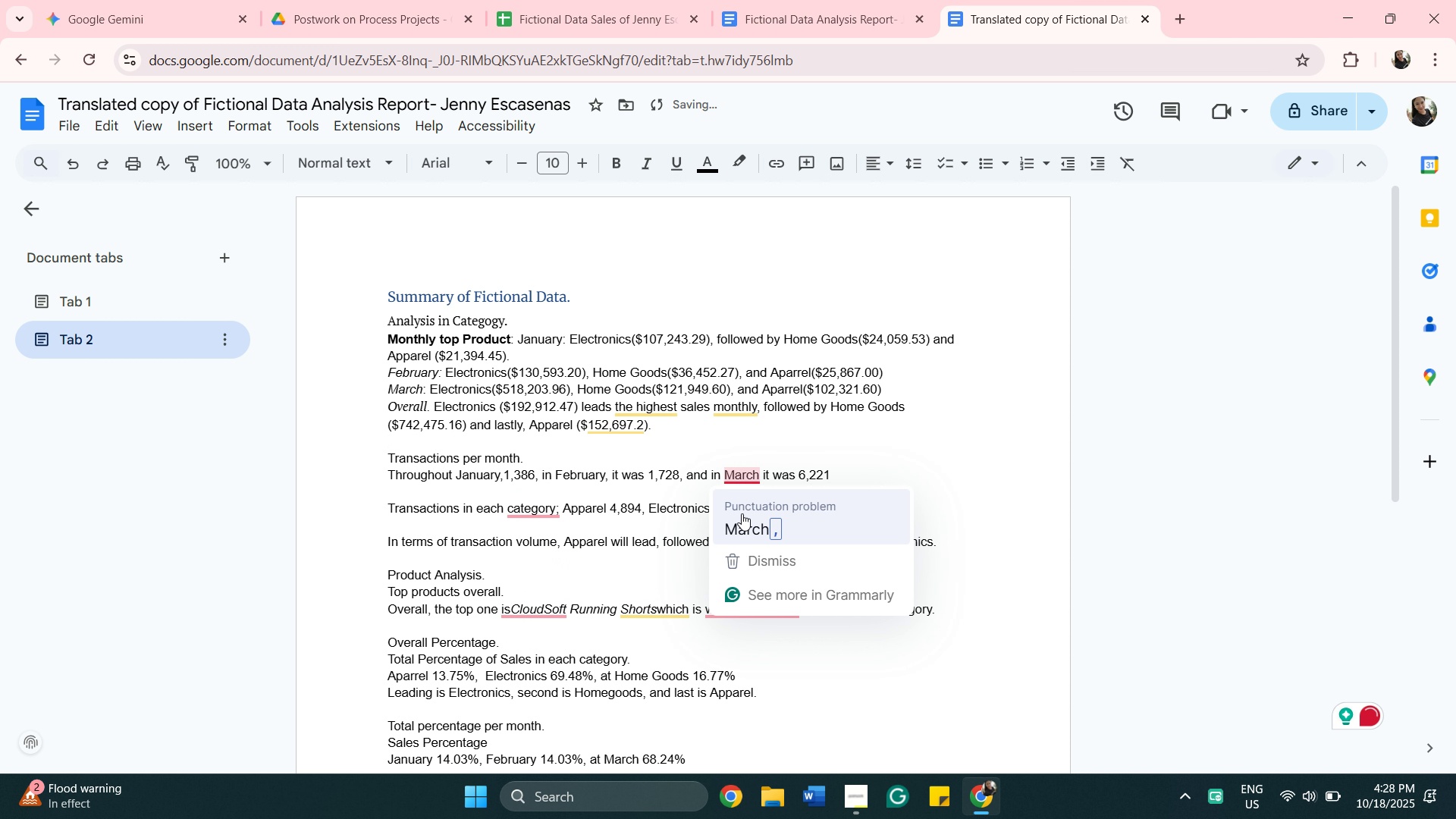 
left_click([741, 528])
 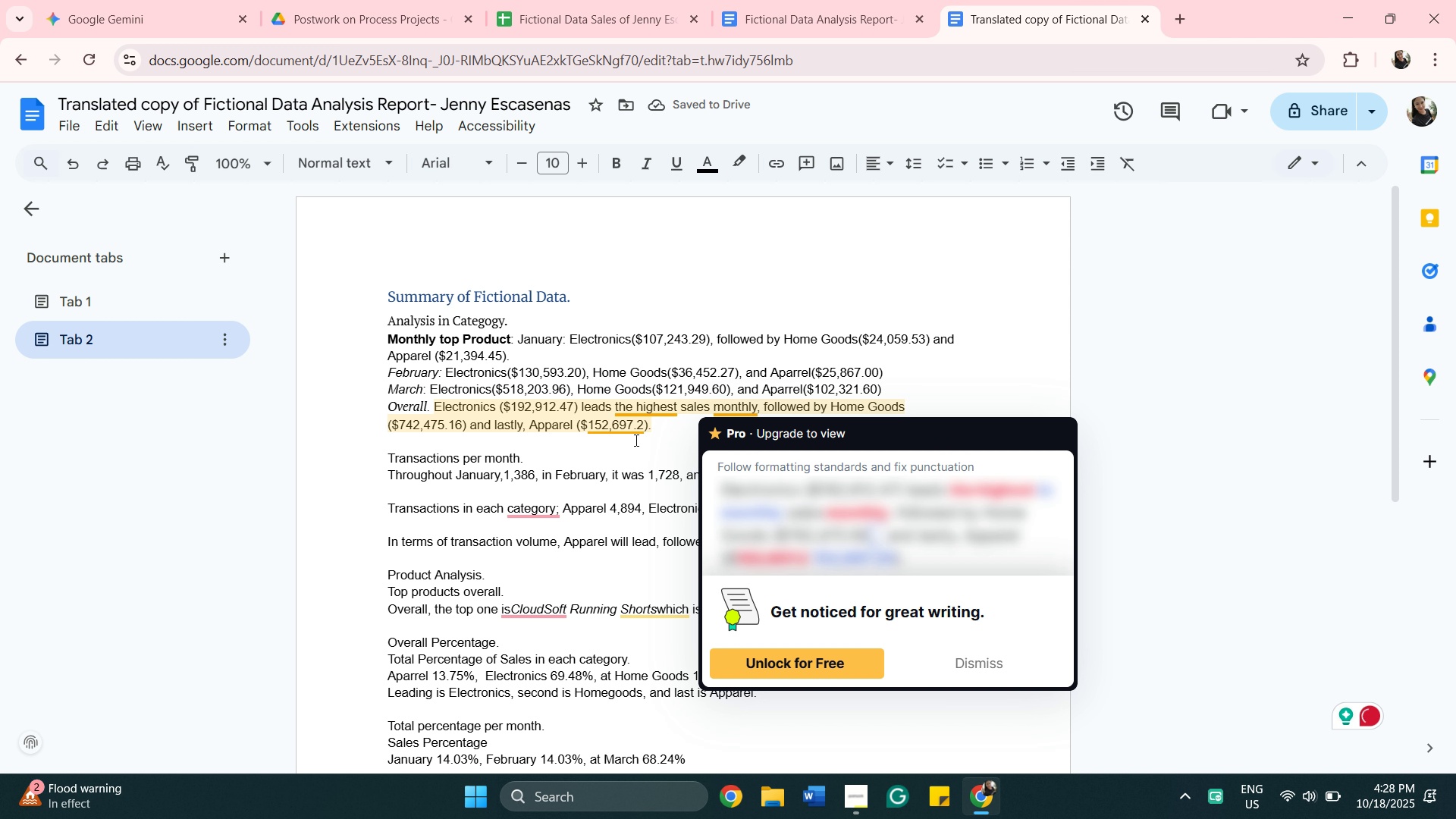 
left_click([628, 475])
 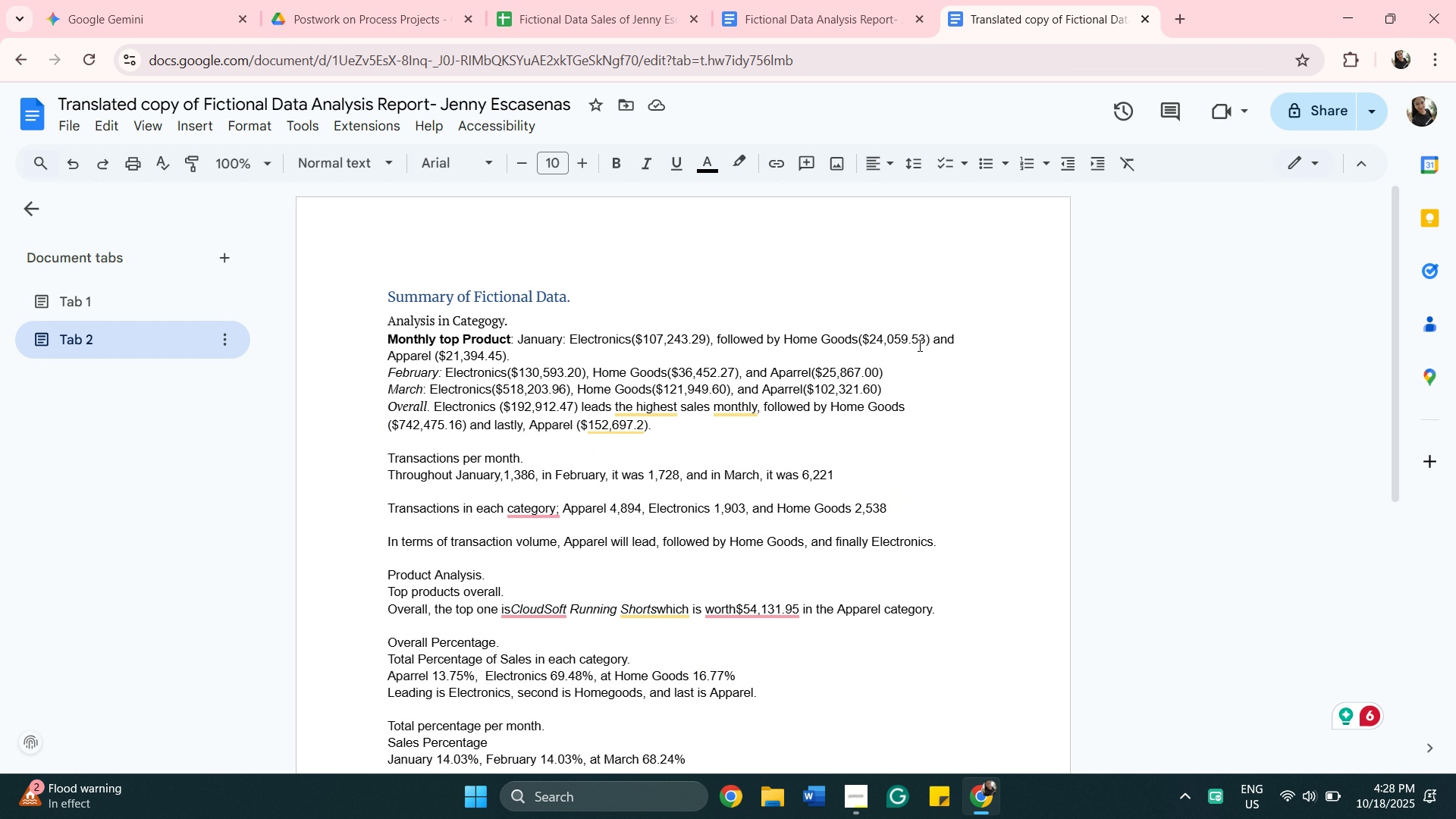 
wait(8.46)
 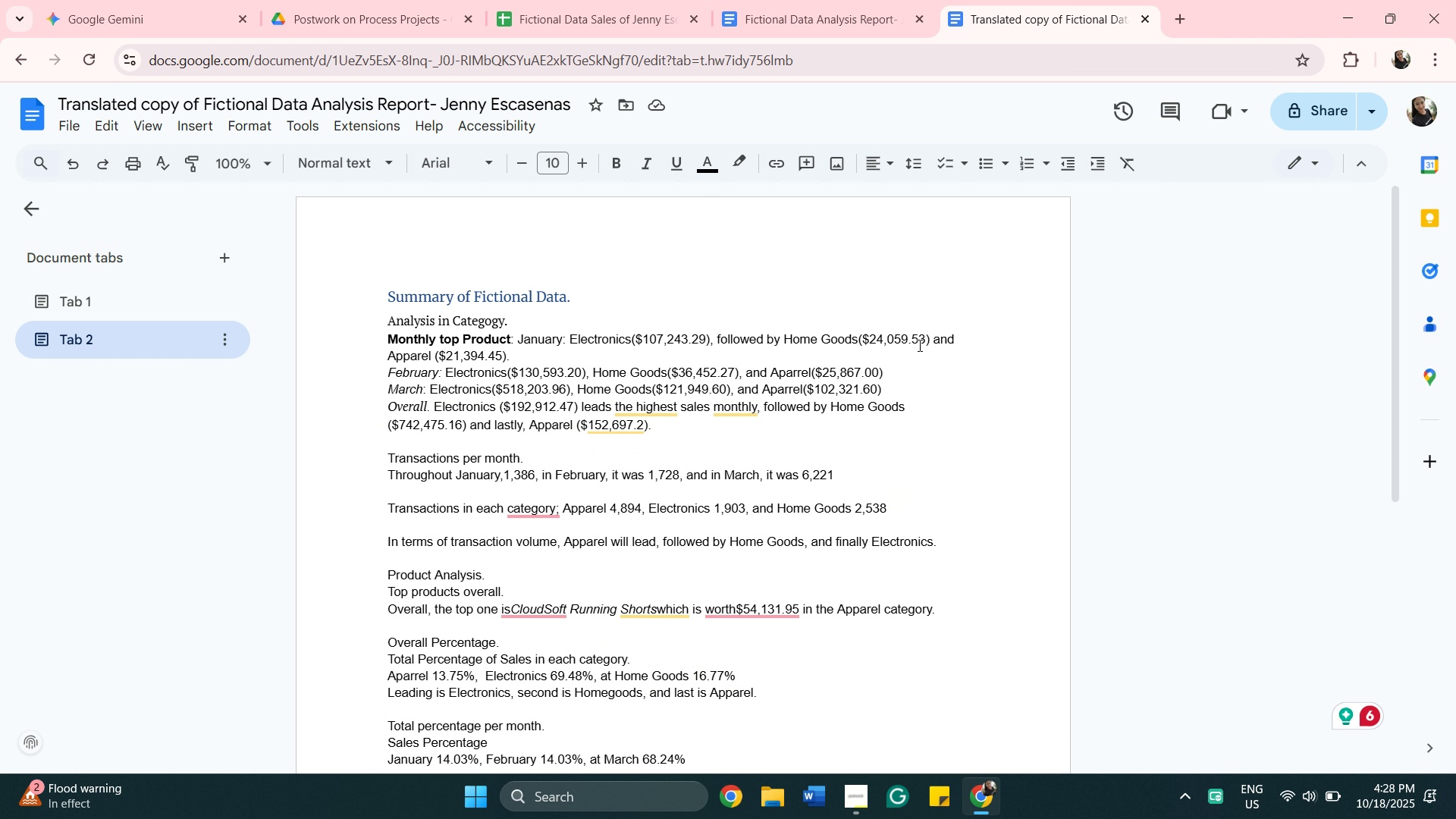 
mouse_move([533, 533])
 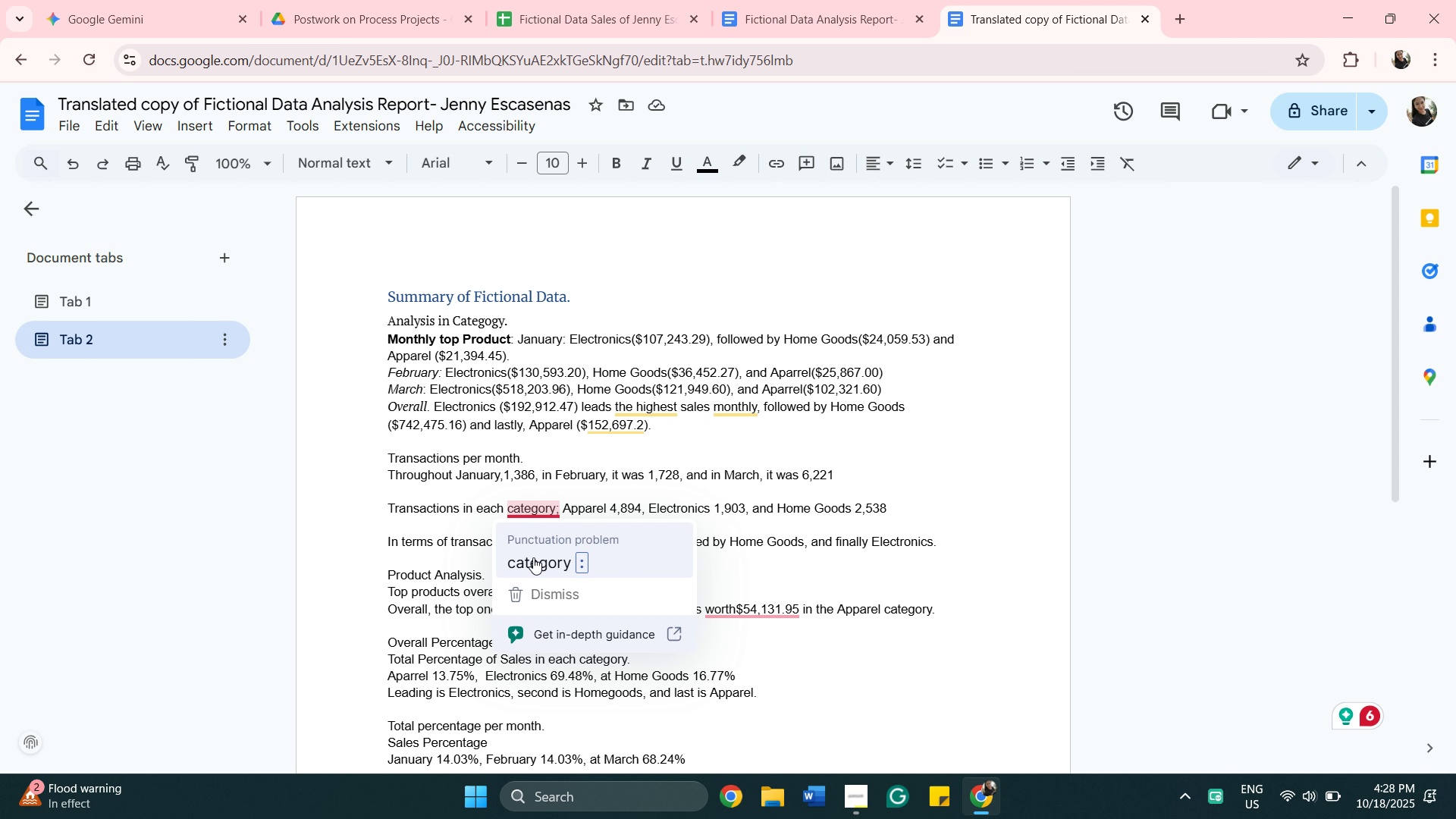 
left_click([533, 557])
 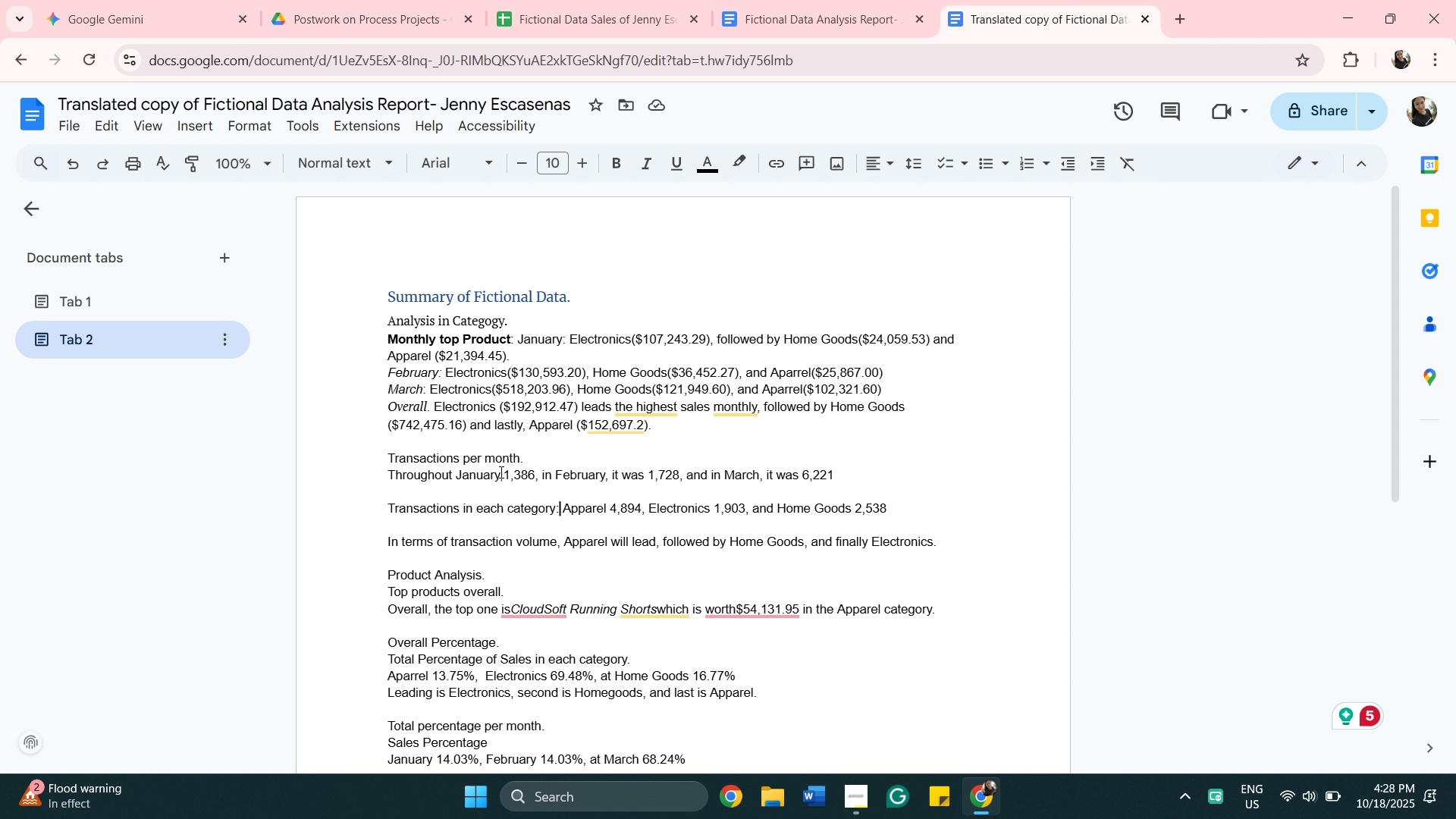 
wait(18.05)
 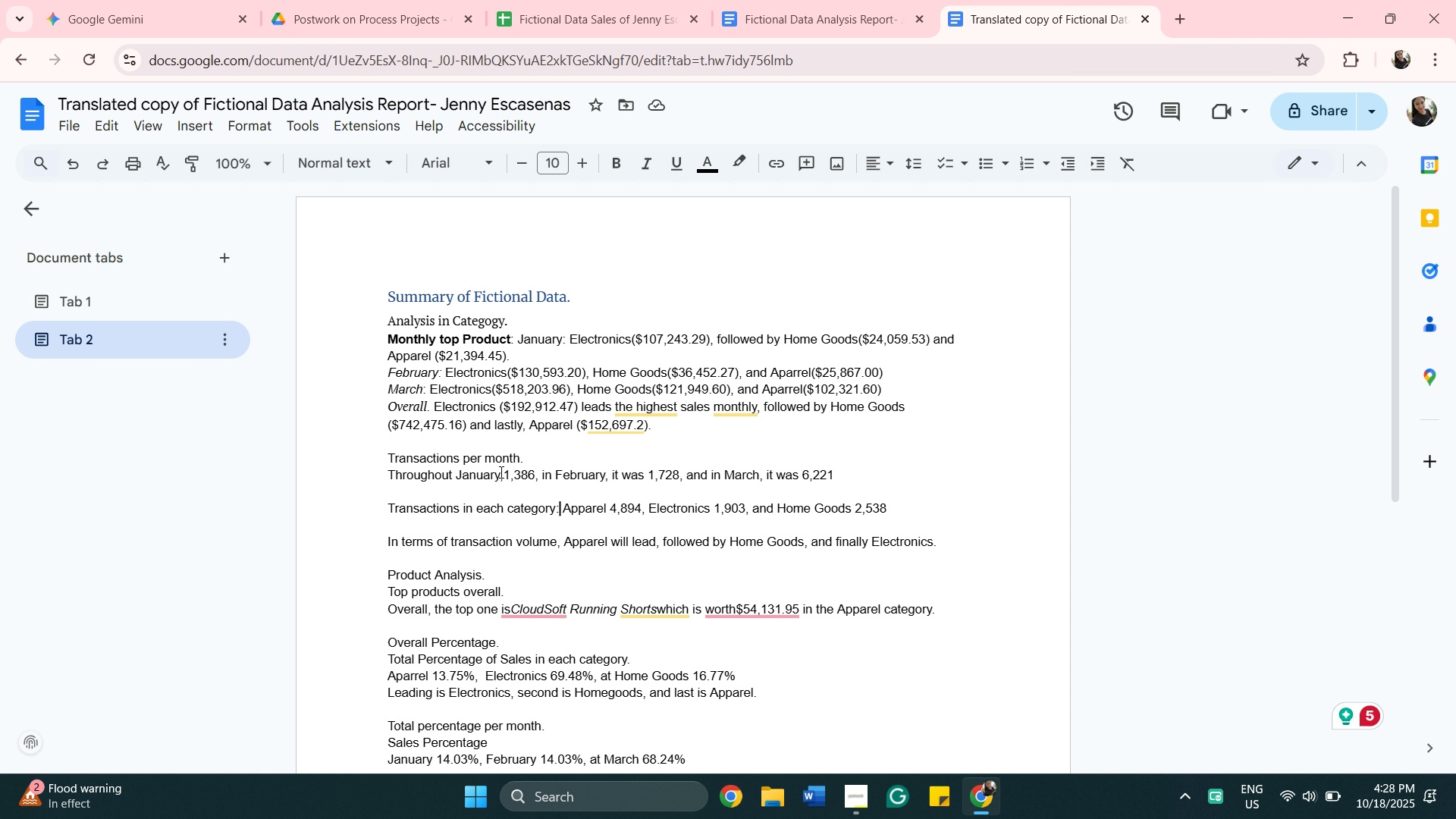 
left_click([533, 461])
 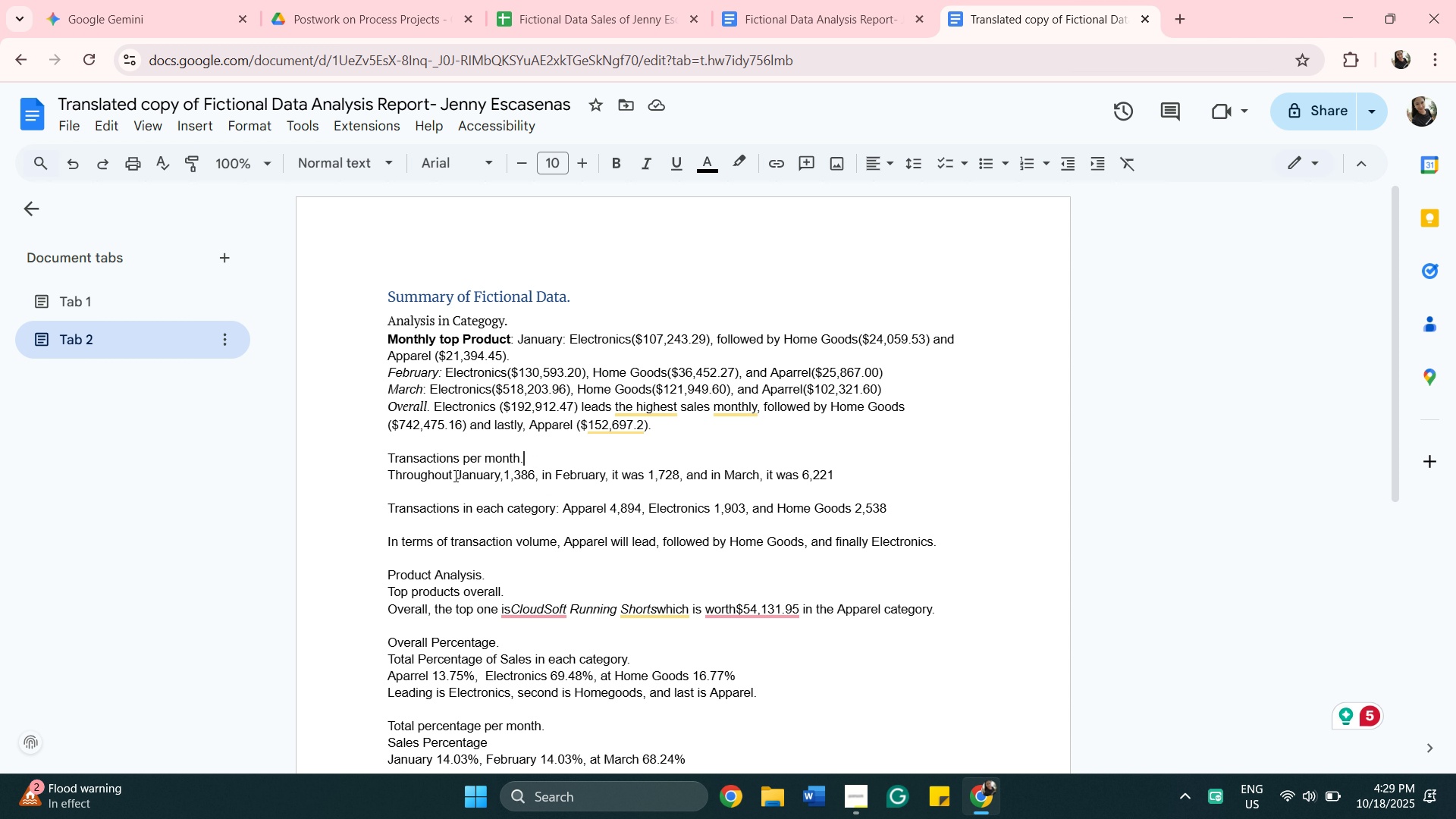 
left_click([455, 473])
 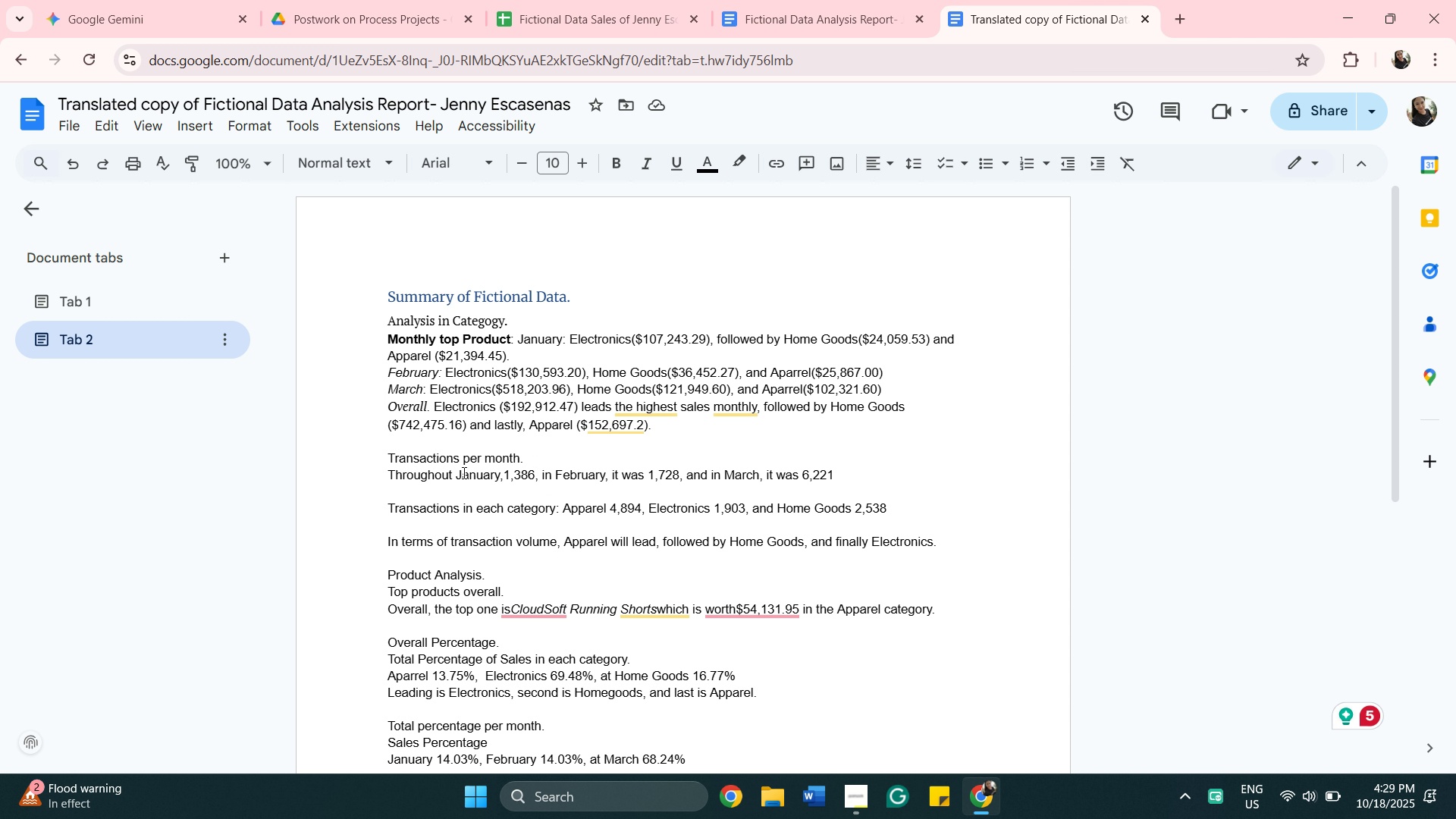 
key(Backspace)
 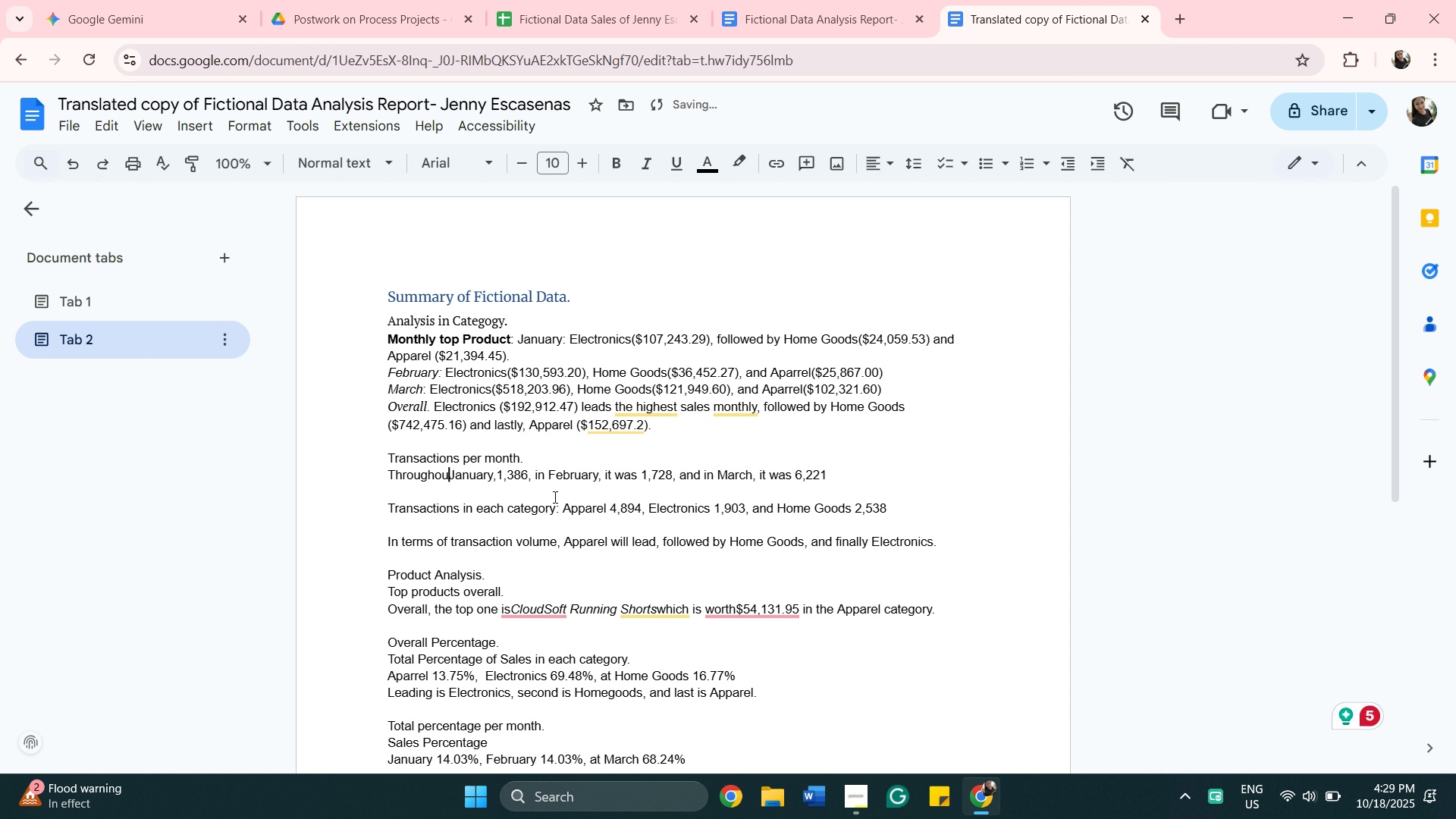 
key(Backspace)
 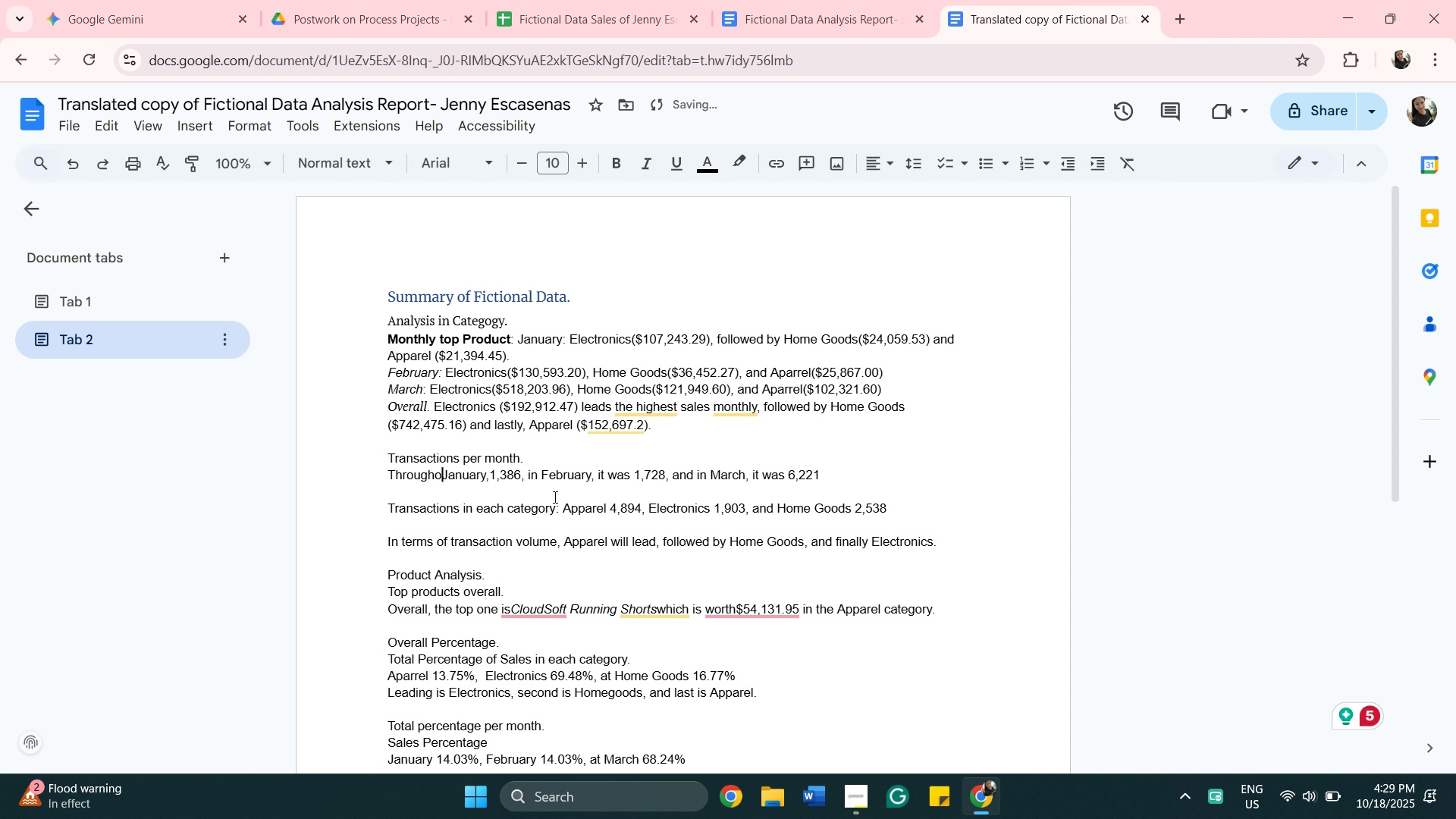 
key(Backspace)
 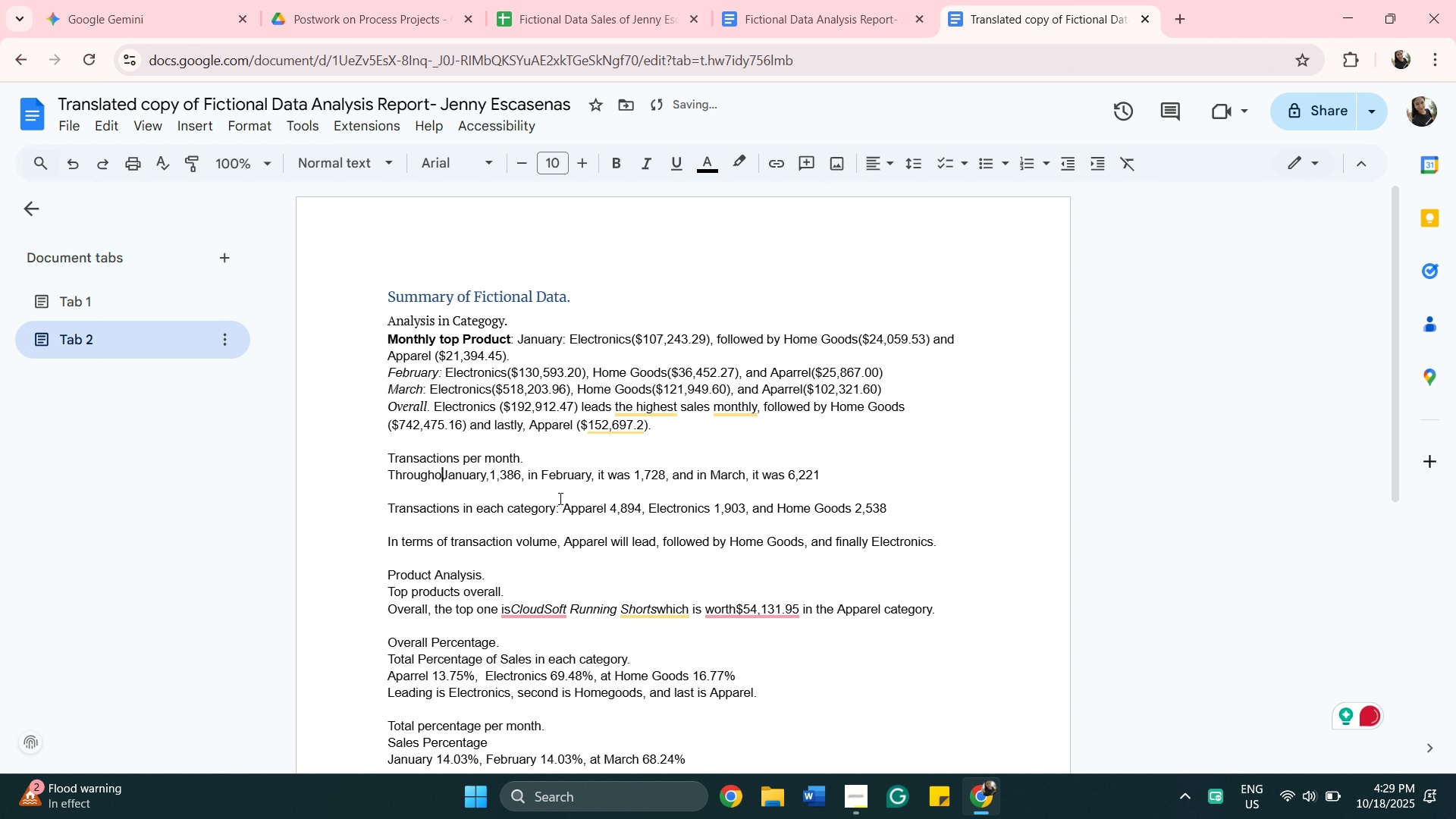 
key(Backspace)
 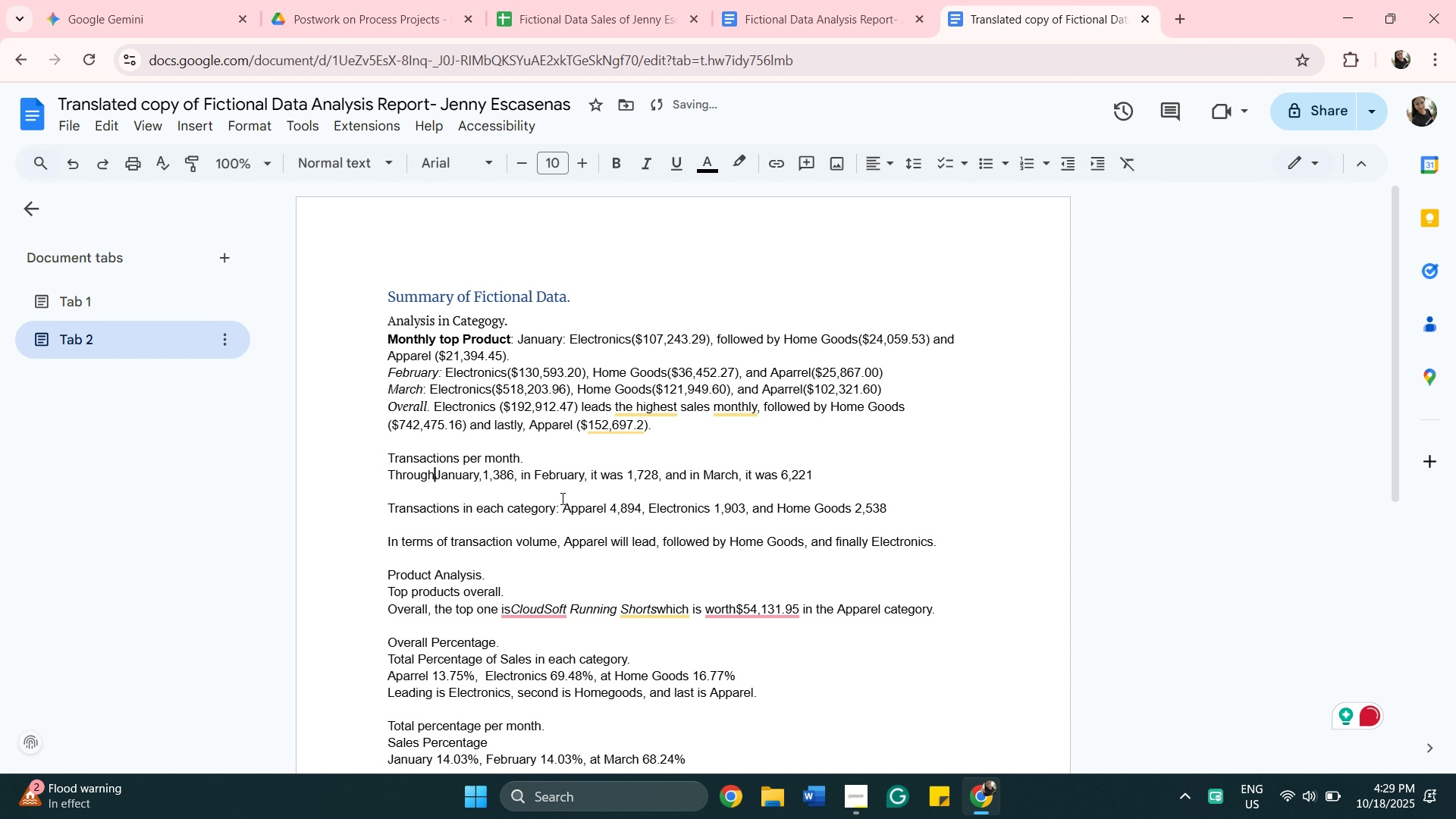 
key(Backspace)
 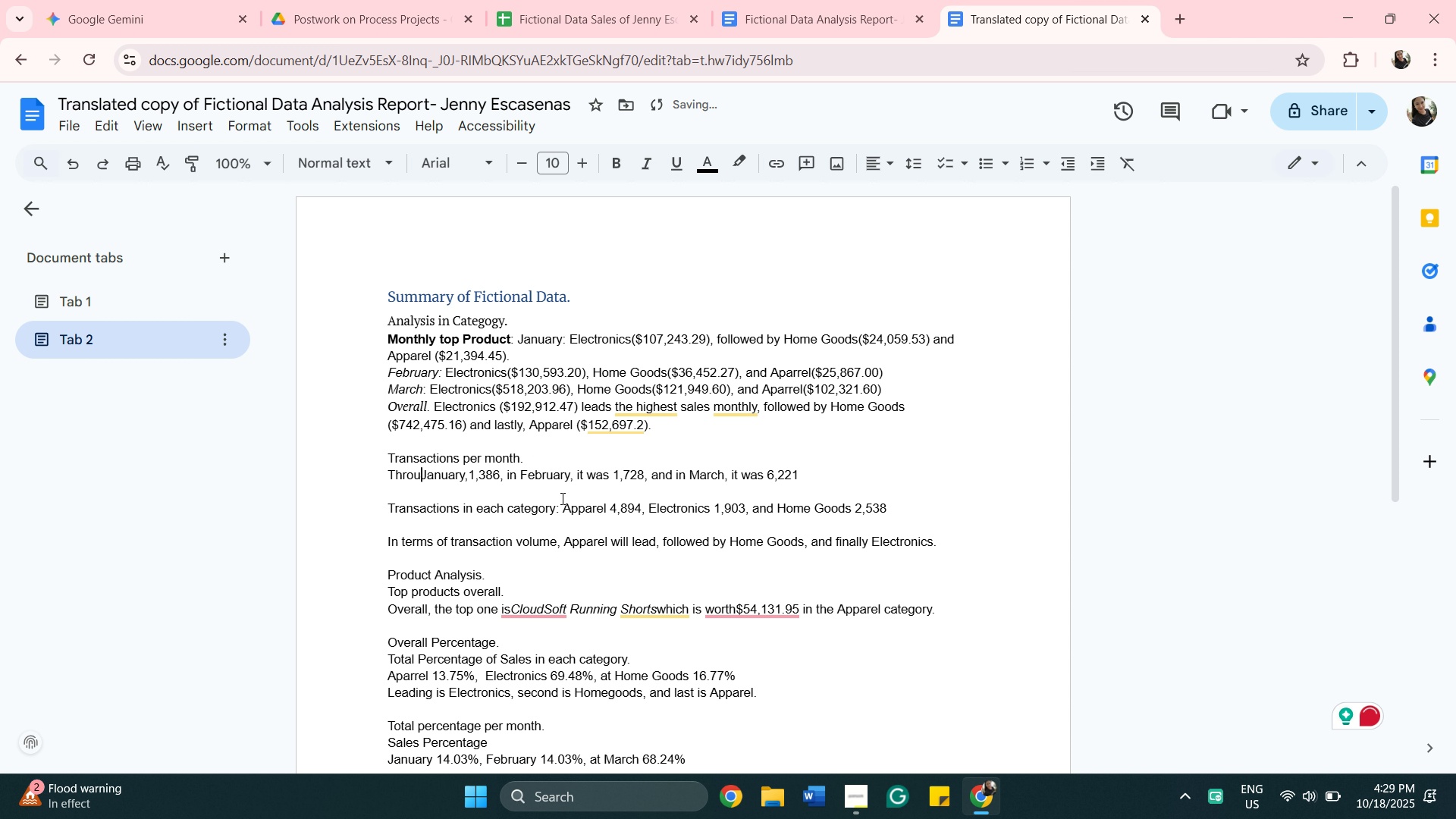 
key(Backspace)
 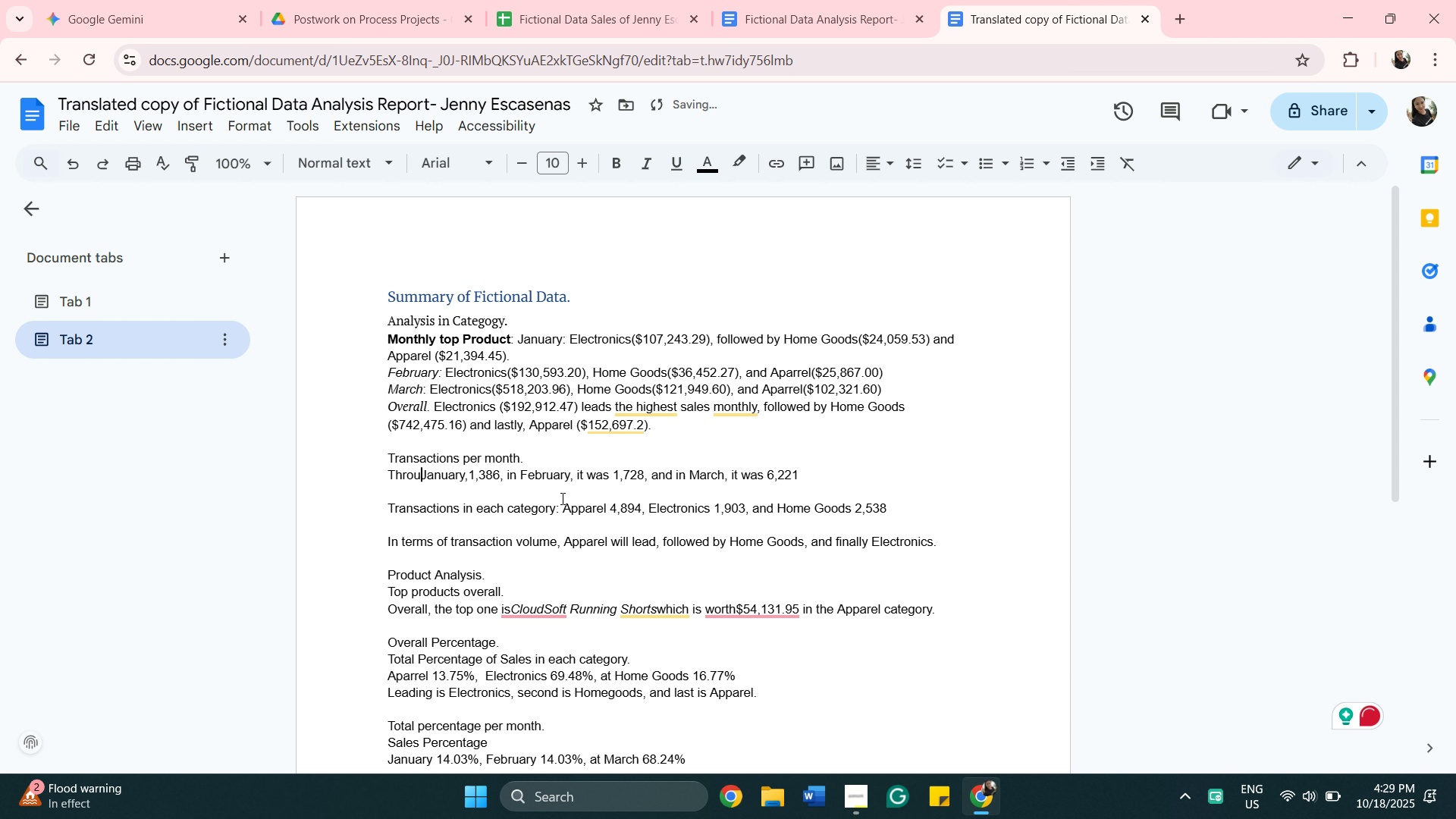 
key(Backspace)
 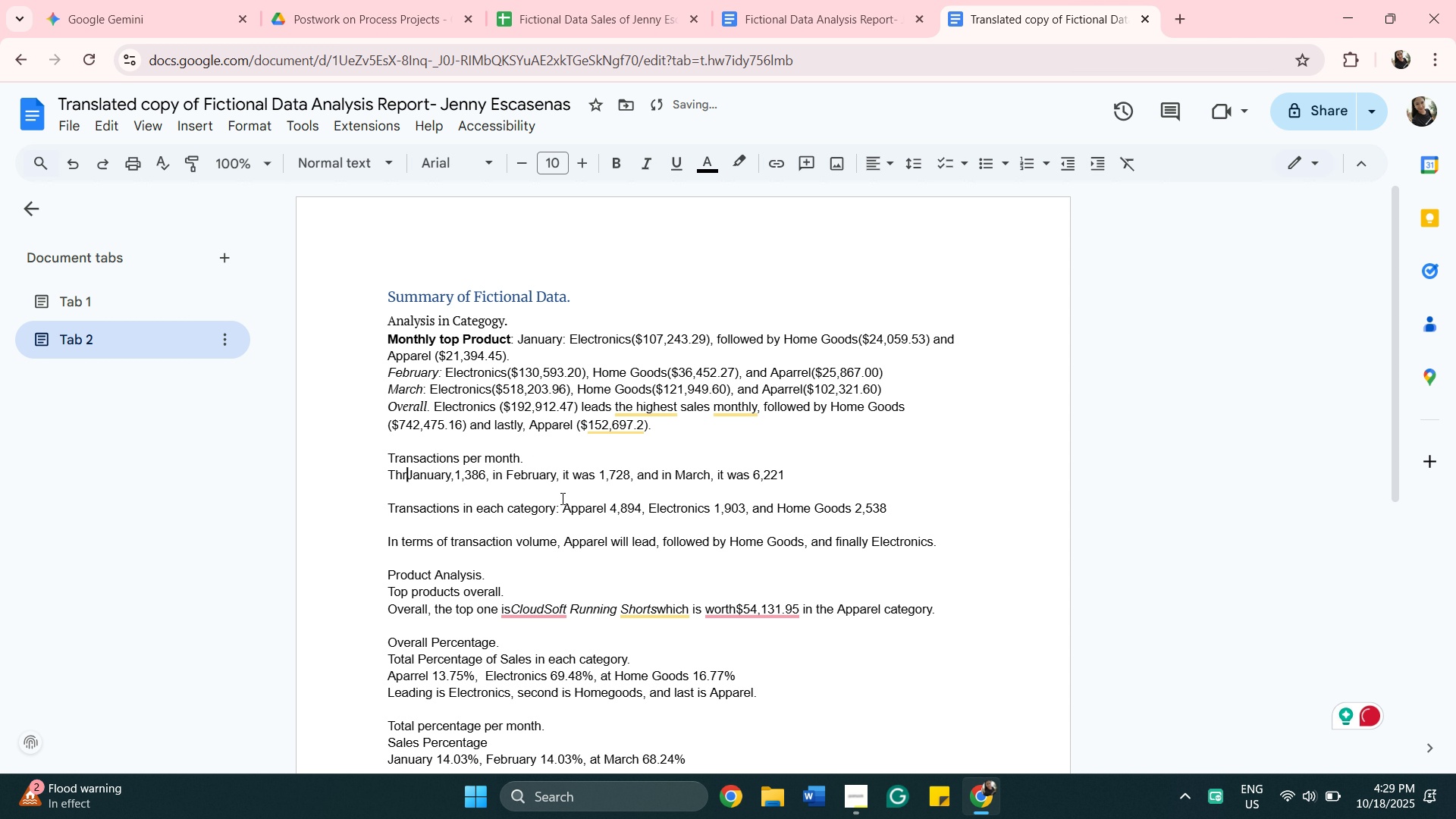 
key(Backspace)
 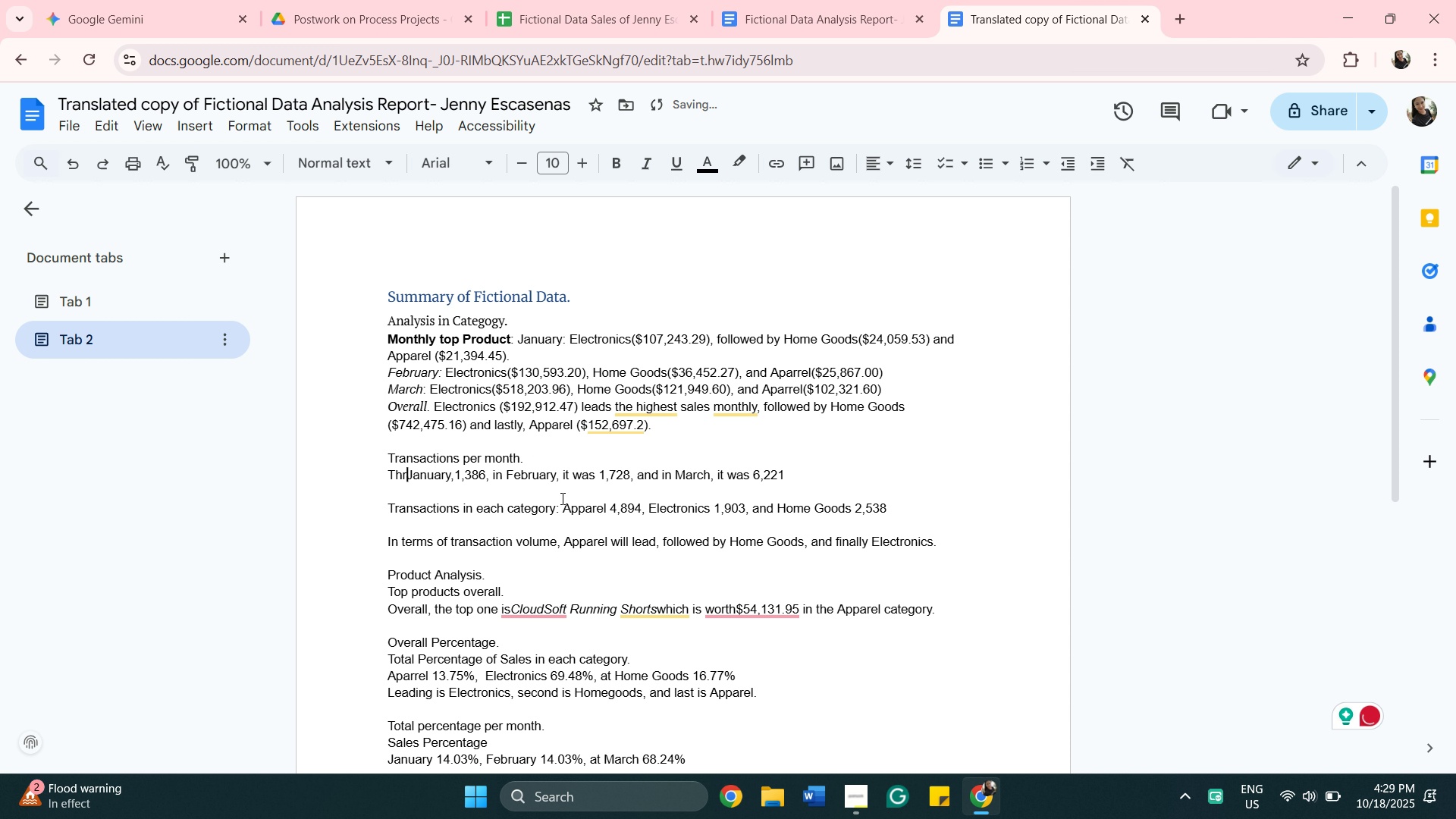 
key(Backspace)
 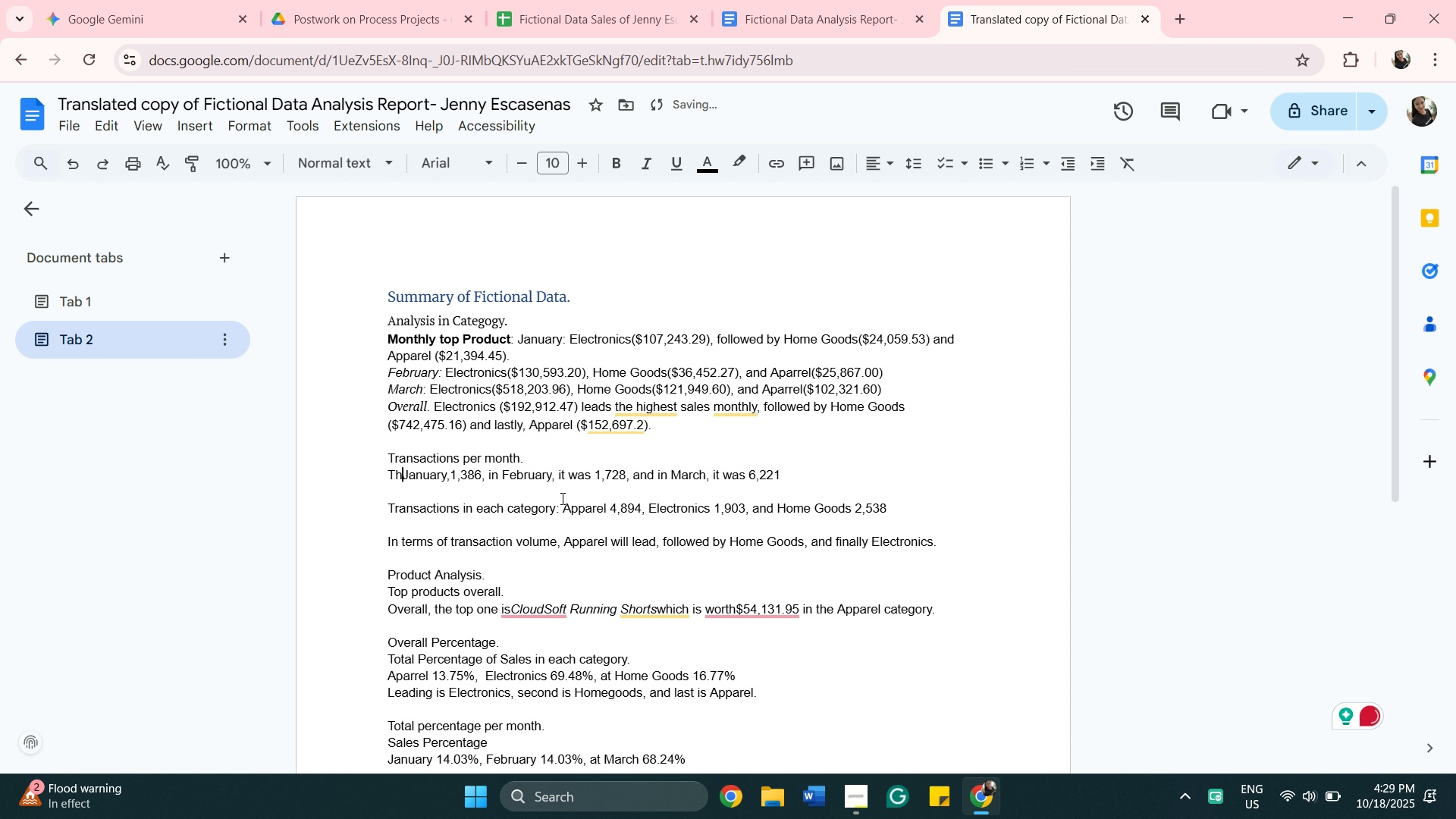 
key(Backspace)
 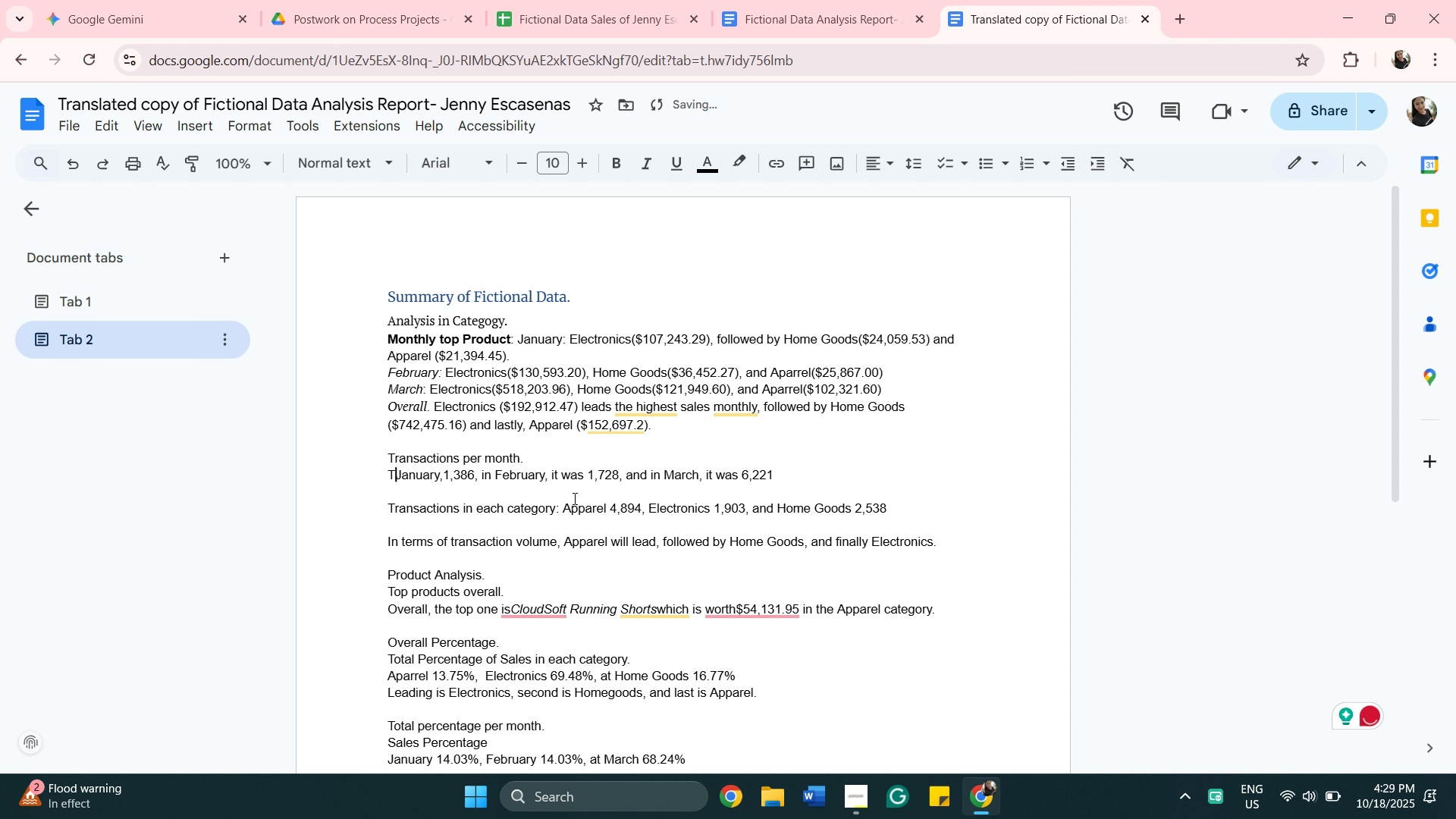 
key(Backspace)
 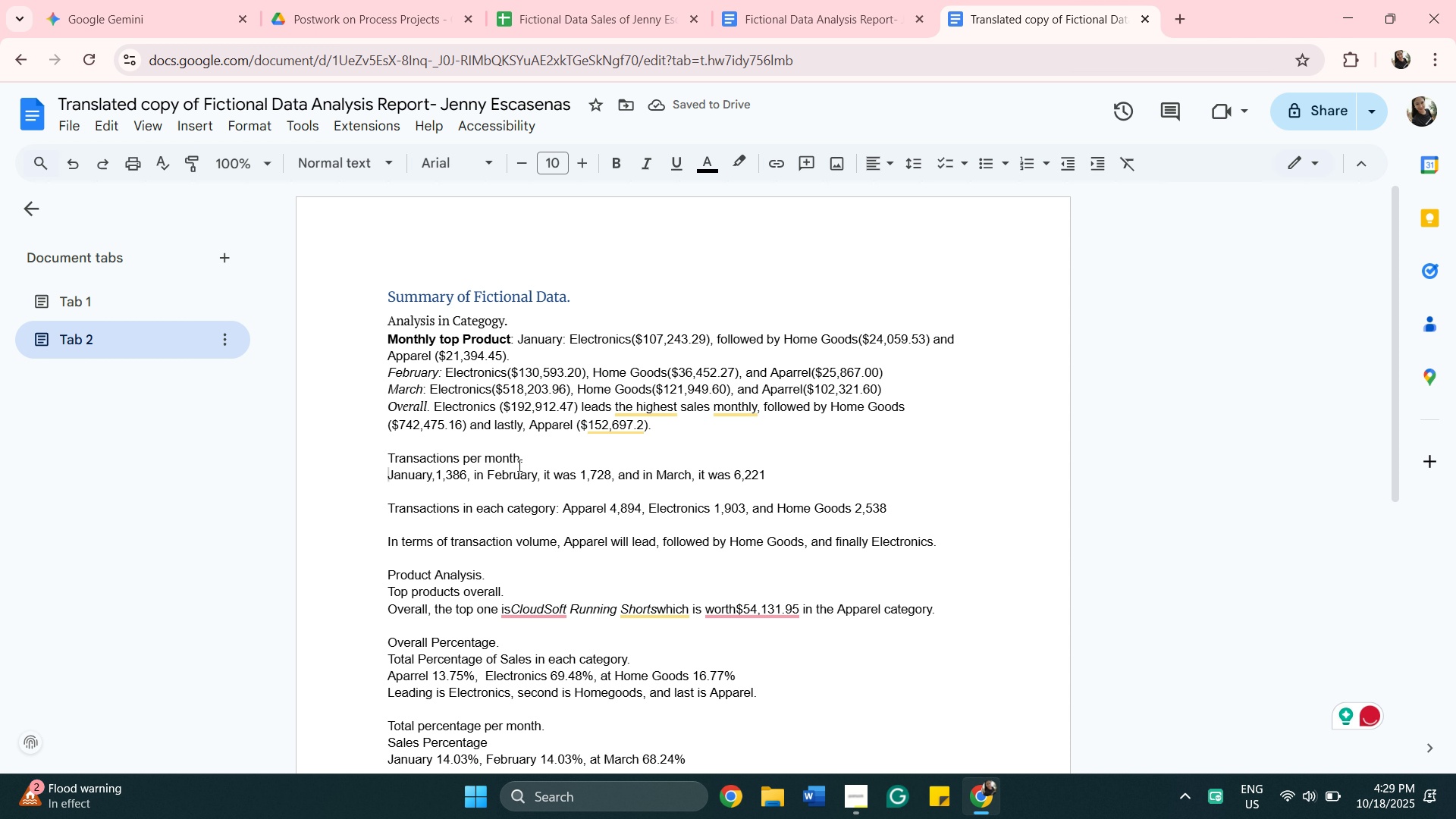 
left_click_drag(start_coordinate=[525, 454], to_coordinate=[388, 460])
 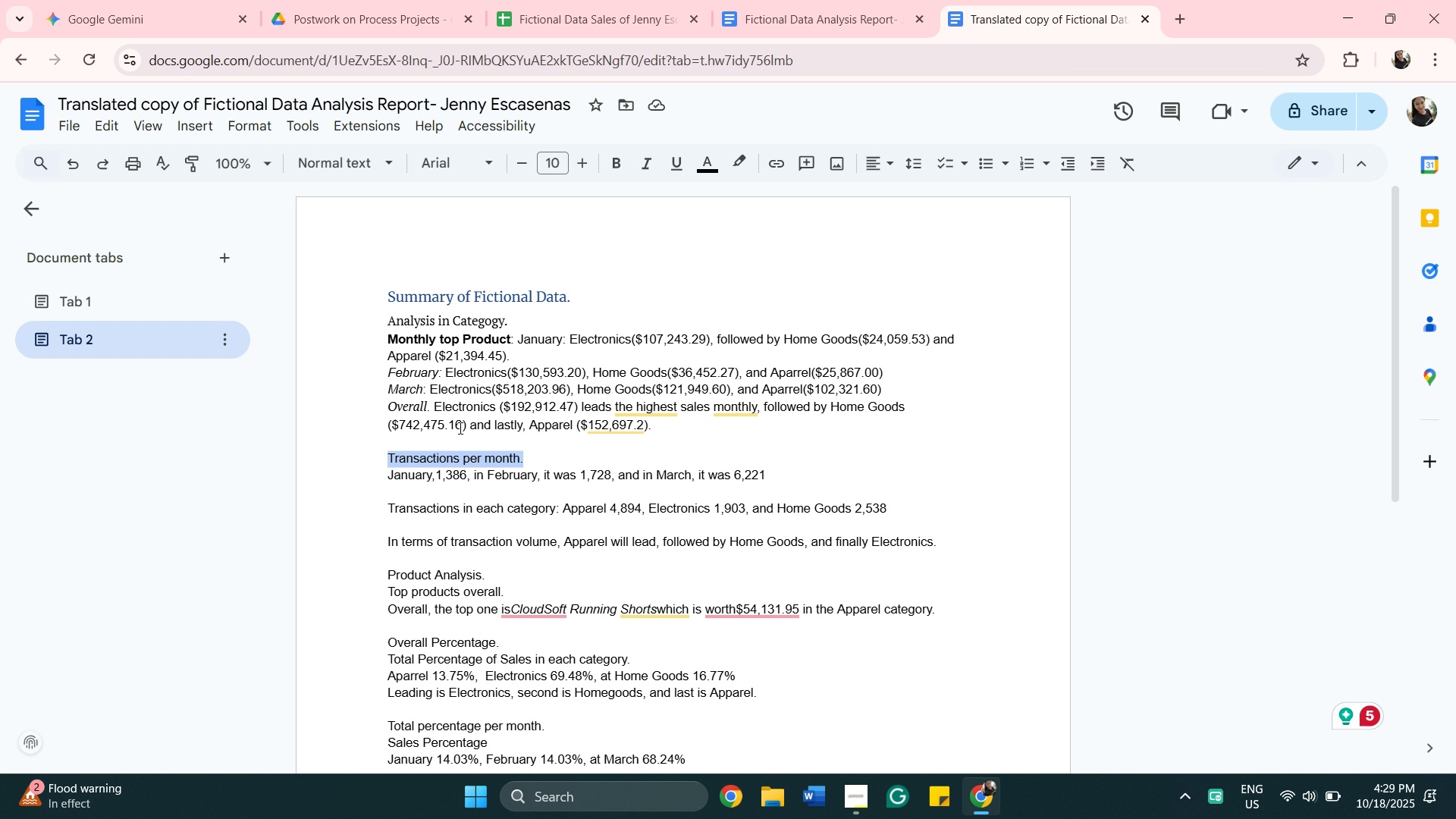 
wait(9.62)
 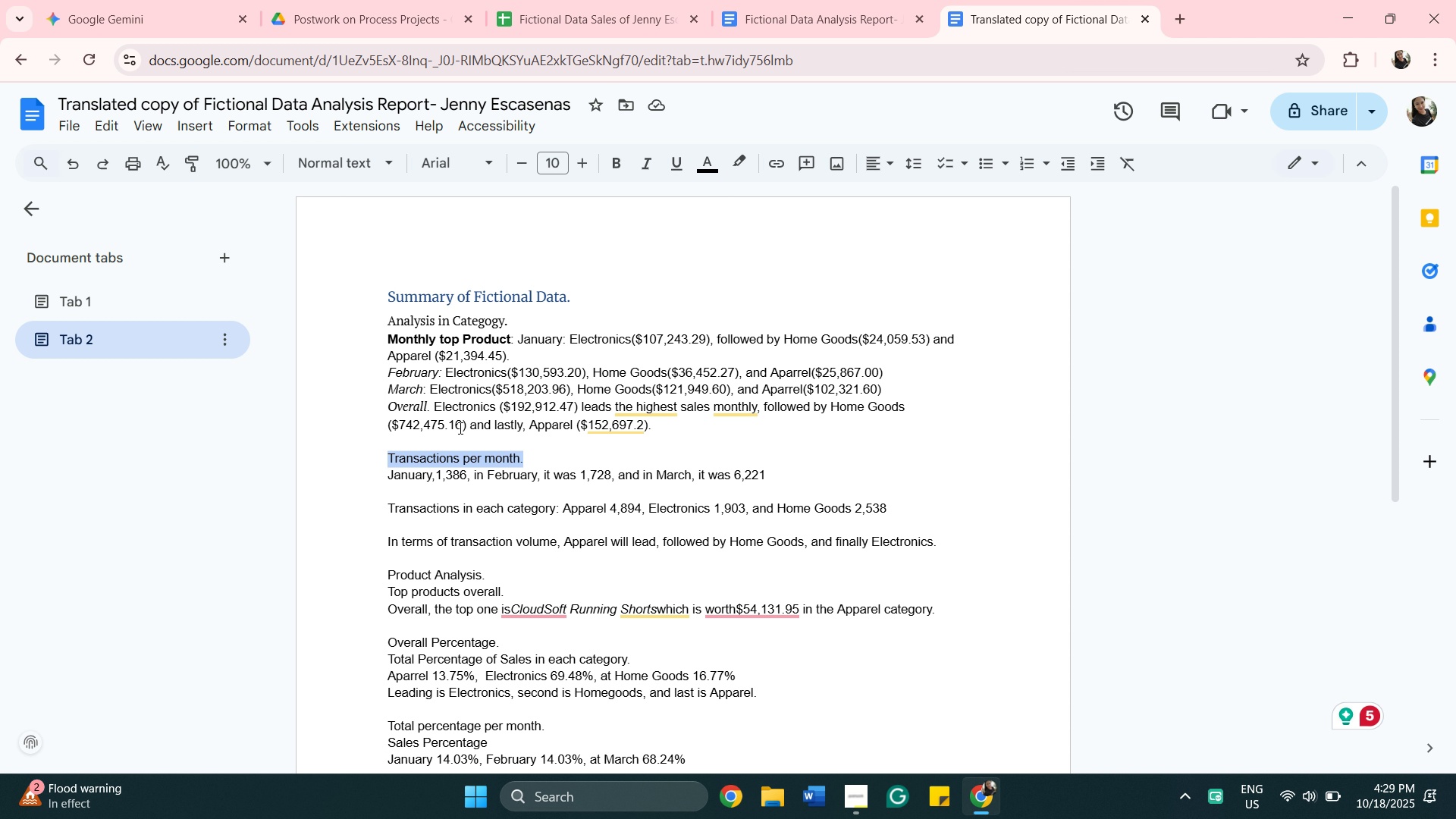 
left_click([387, 460])
 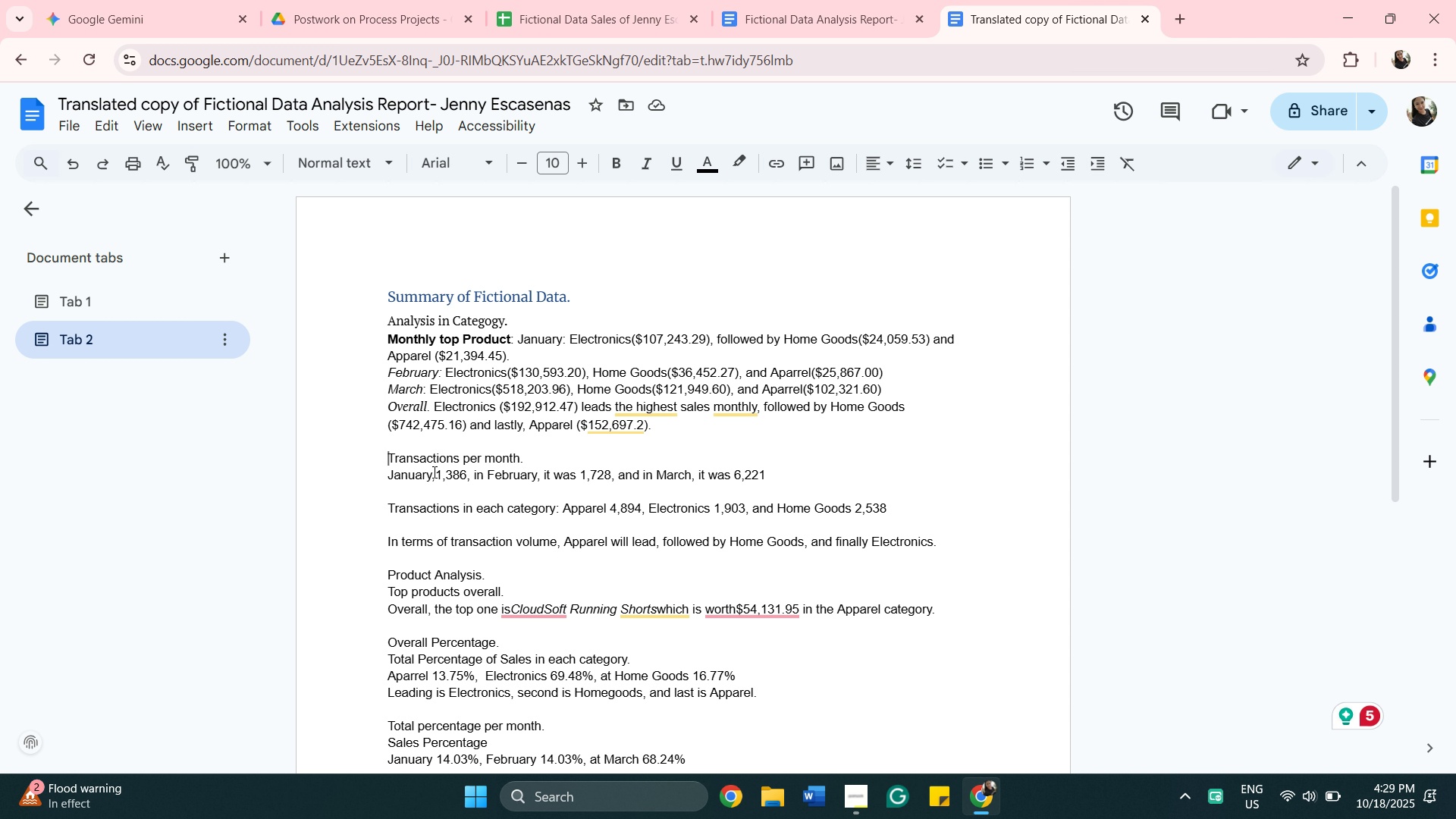 
hold_key(key=ShiftRight, duration=1.02)
 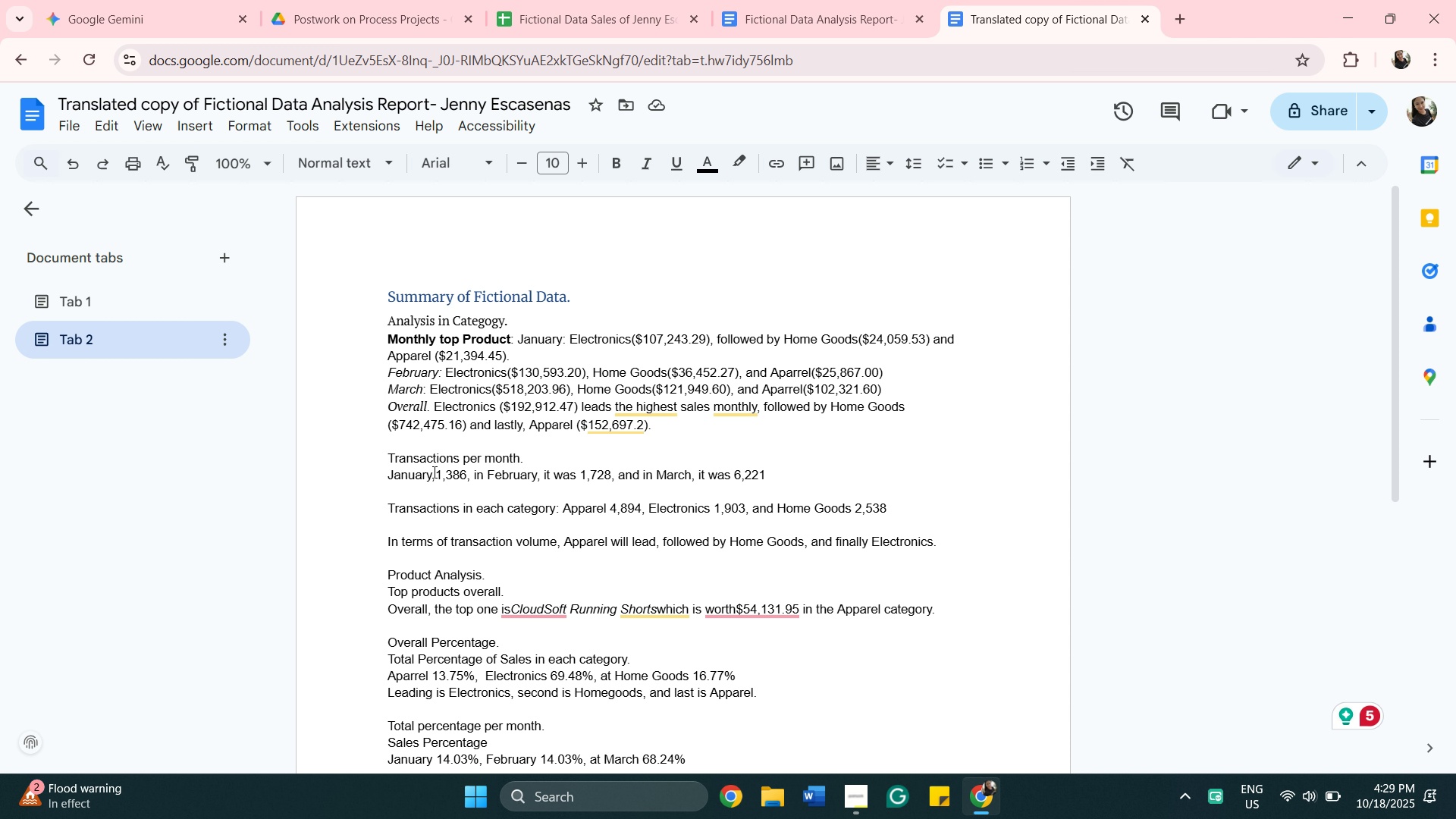 
type(Transaction)
 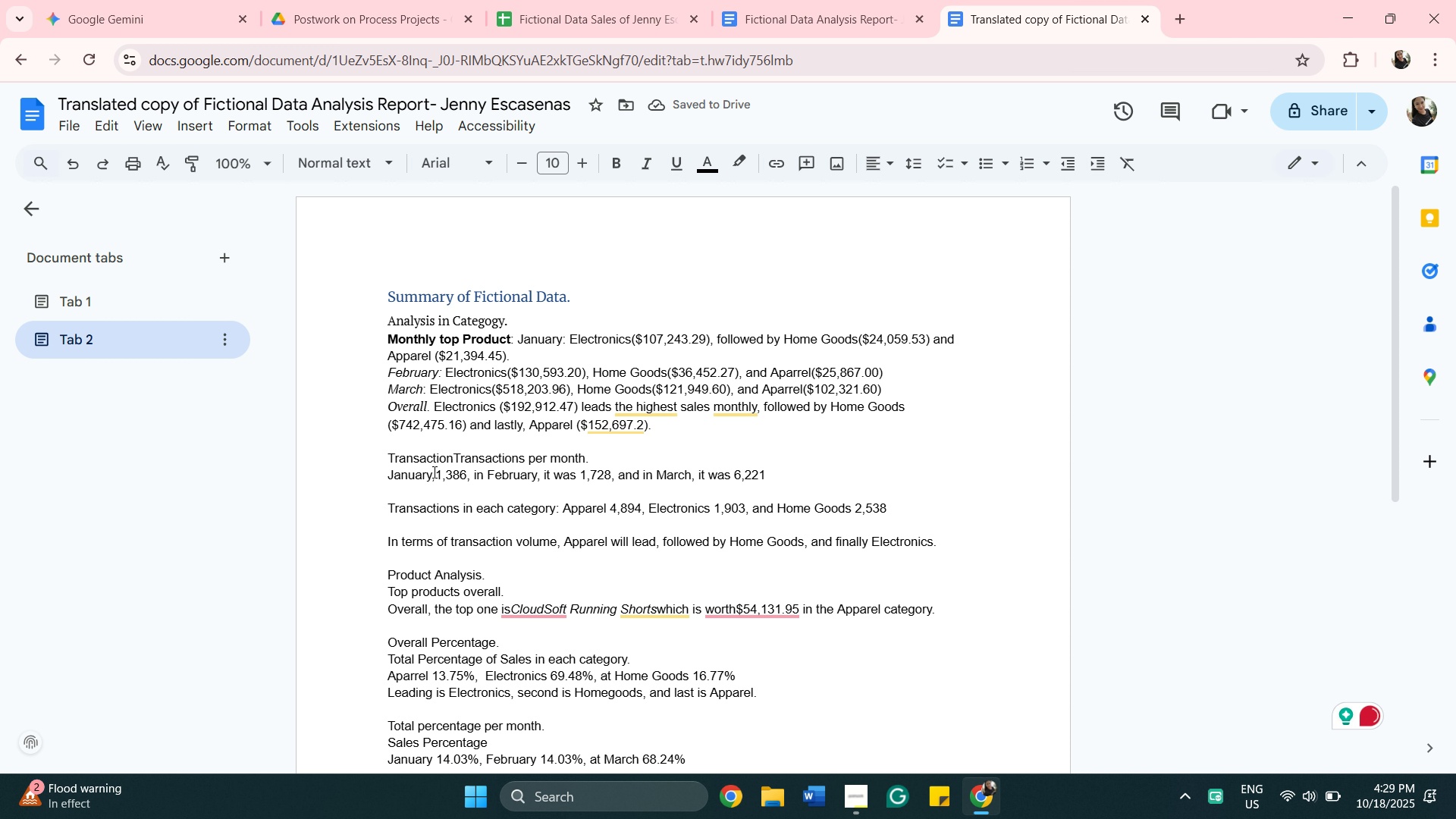 
key(Shift+Semicolon)
 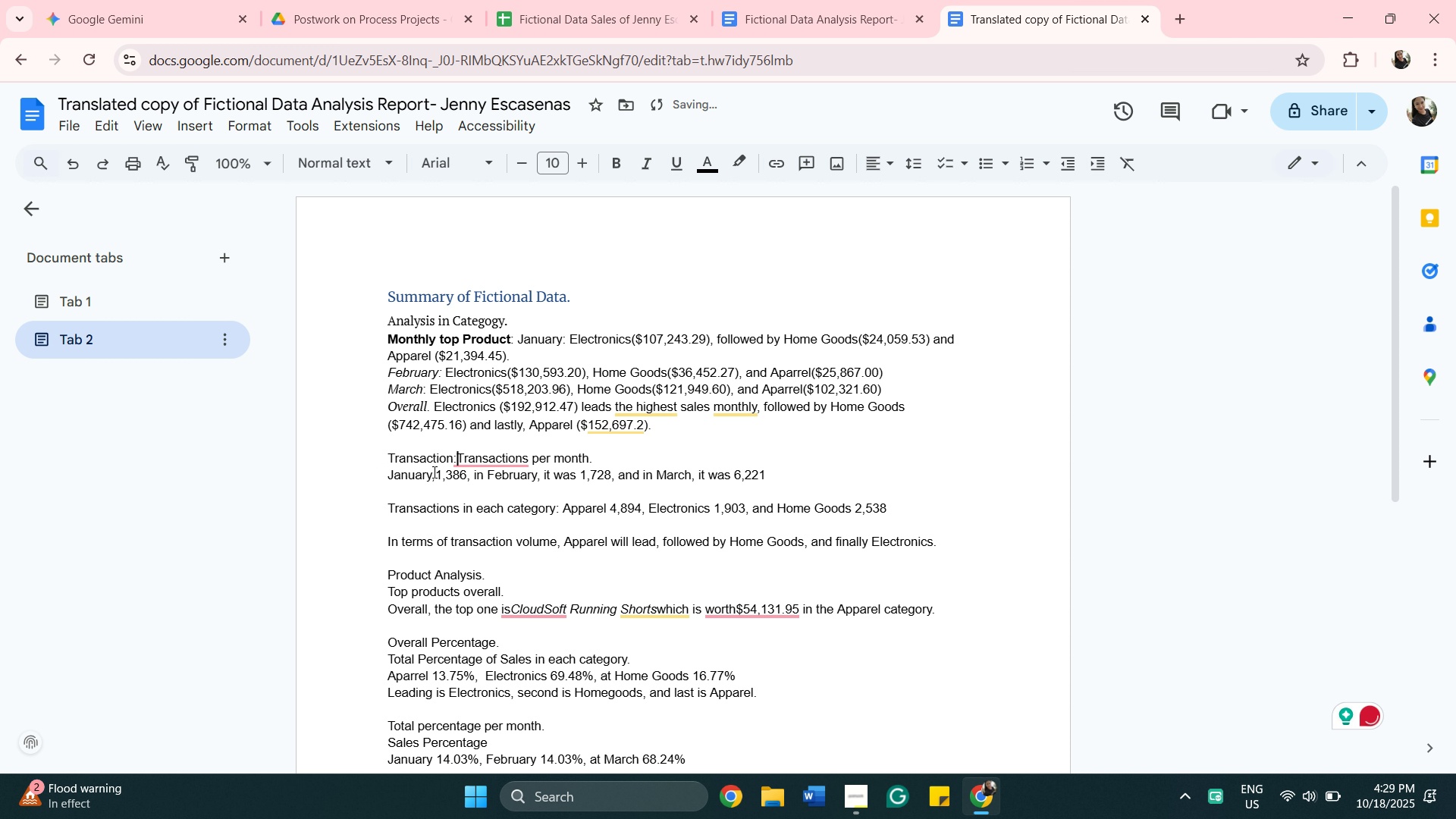 
key(Space)
 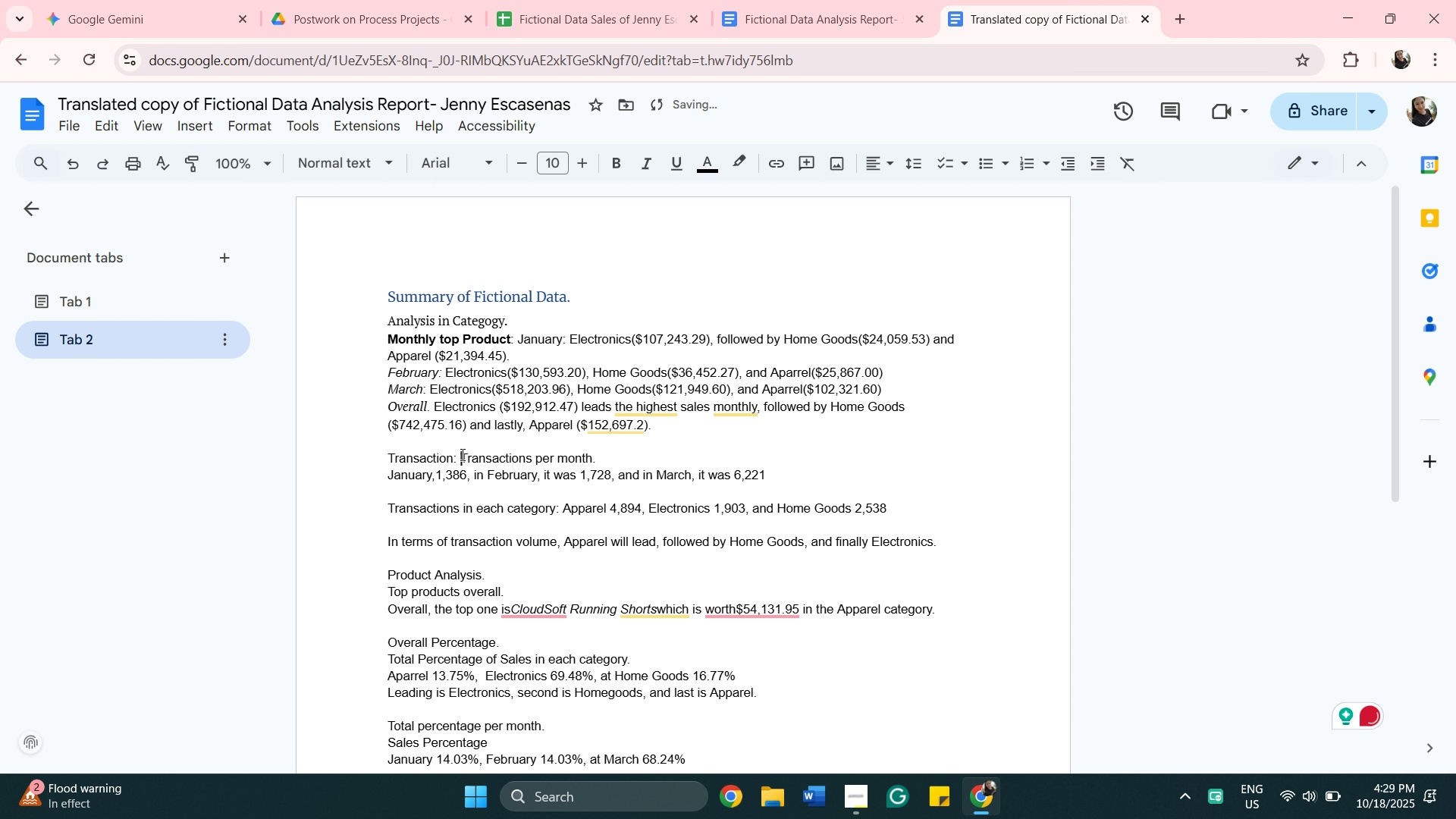 
left_click_drag(start_coordinate=[461, 454], to_coordinate=[383, 457])
 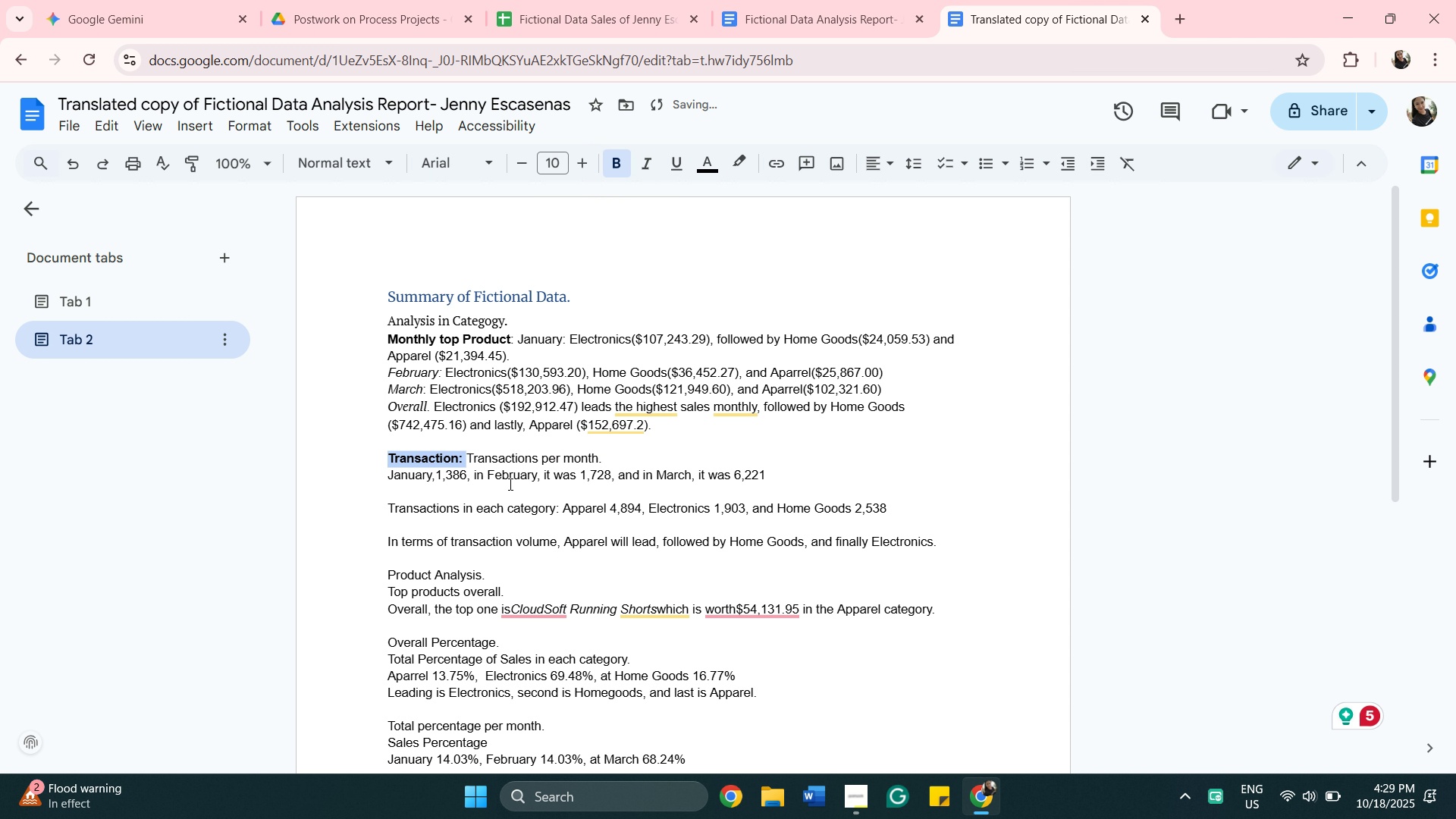 
wait(6.65)
 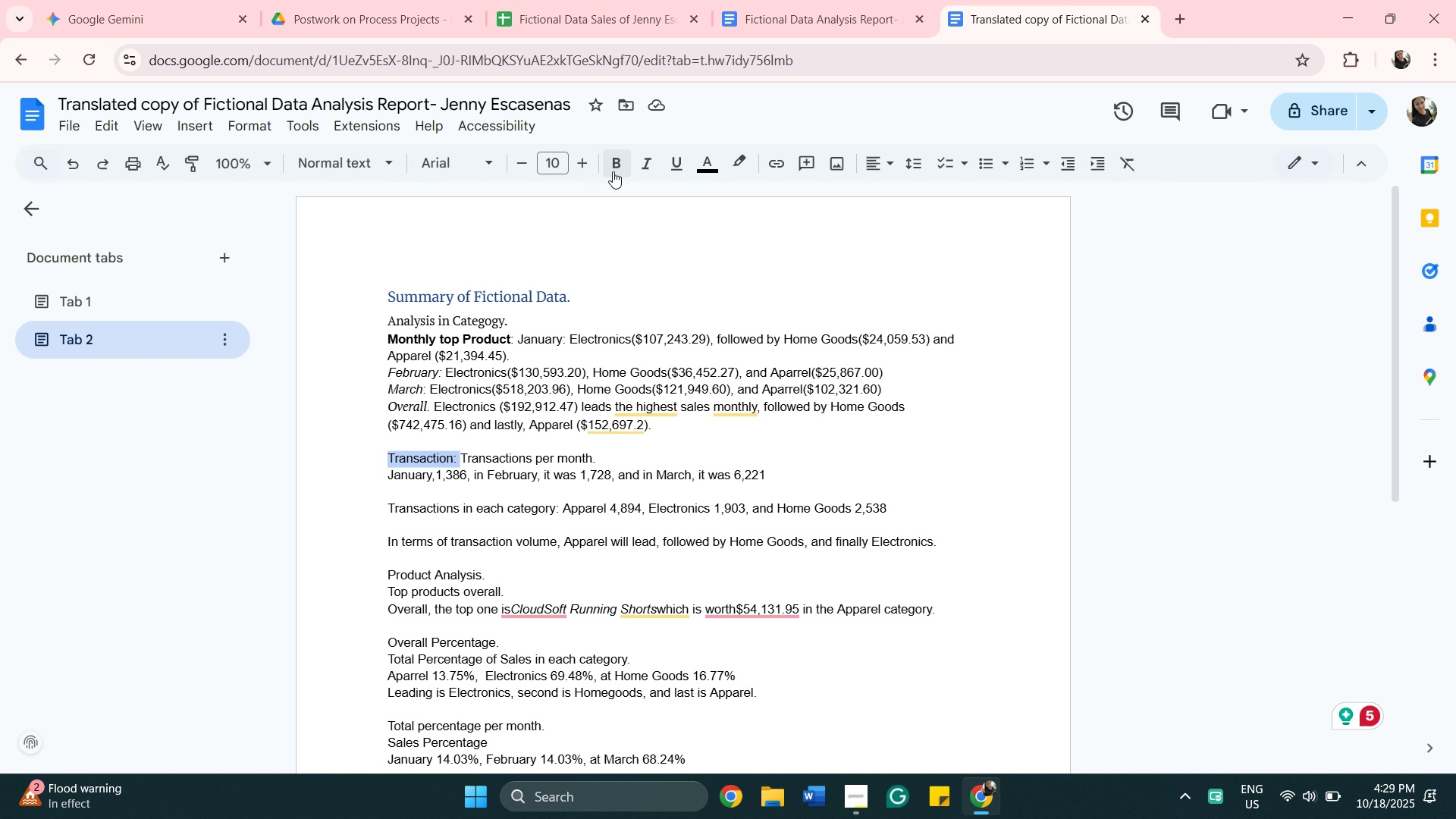 
left_click([387, 481])
 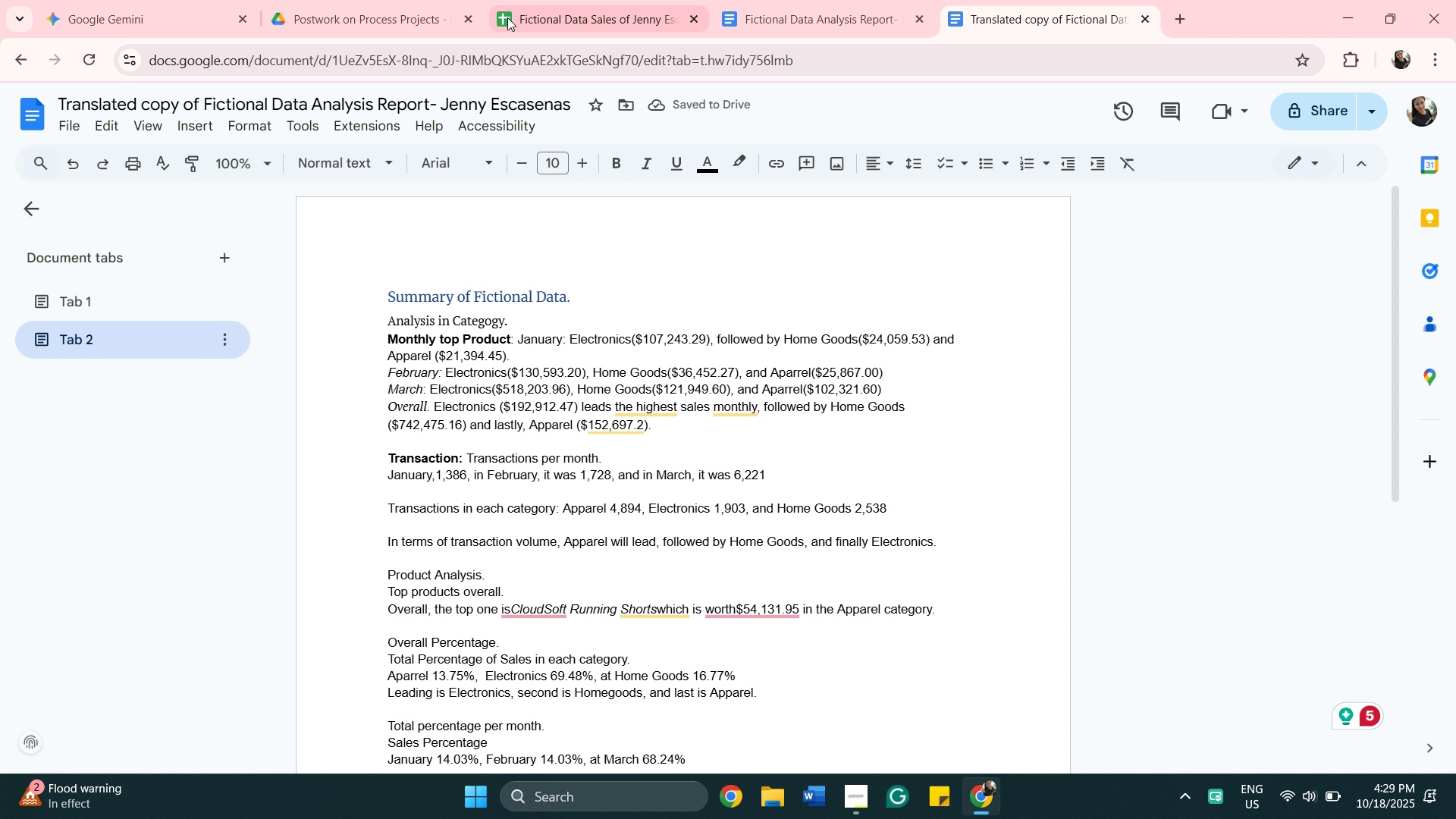 
key(Backspace)
 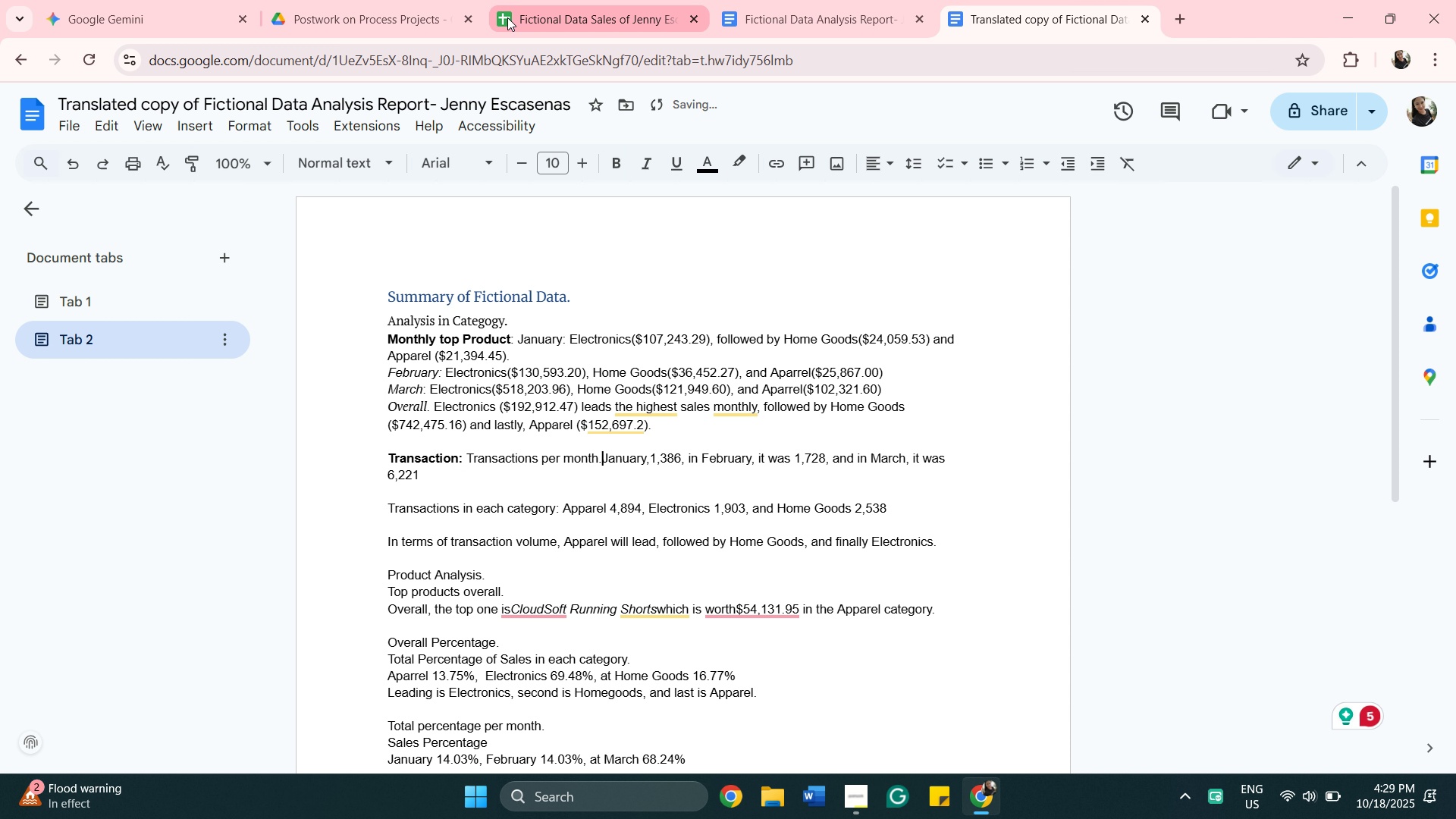 
key(Space)
 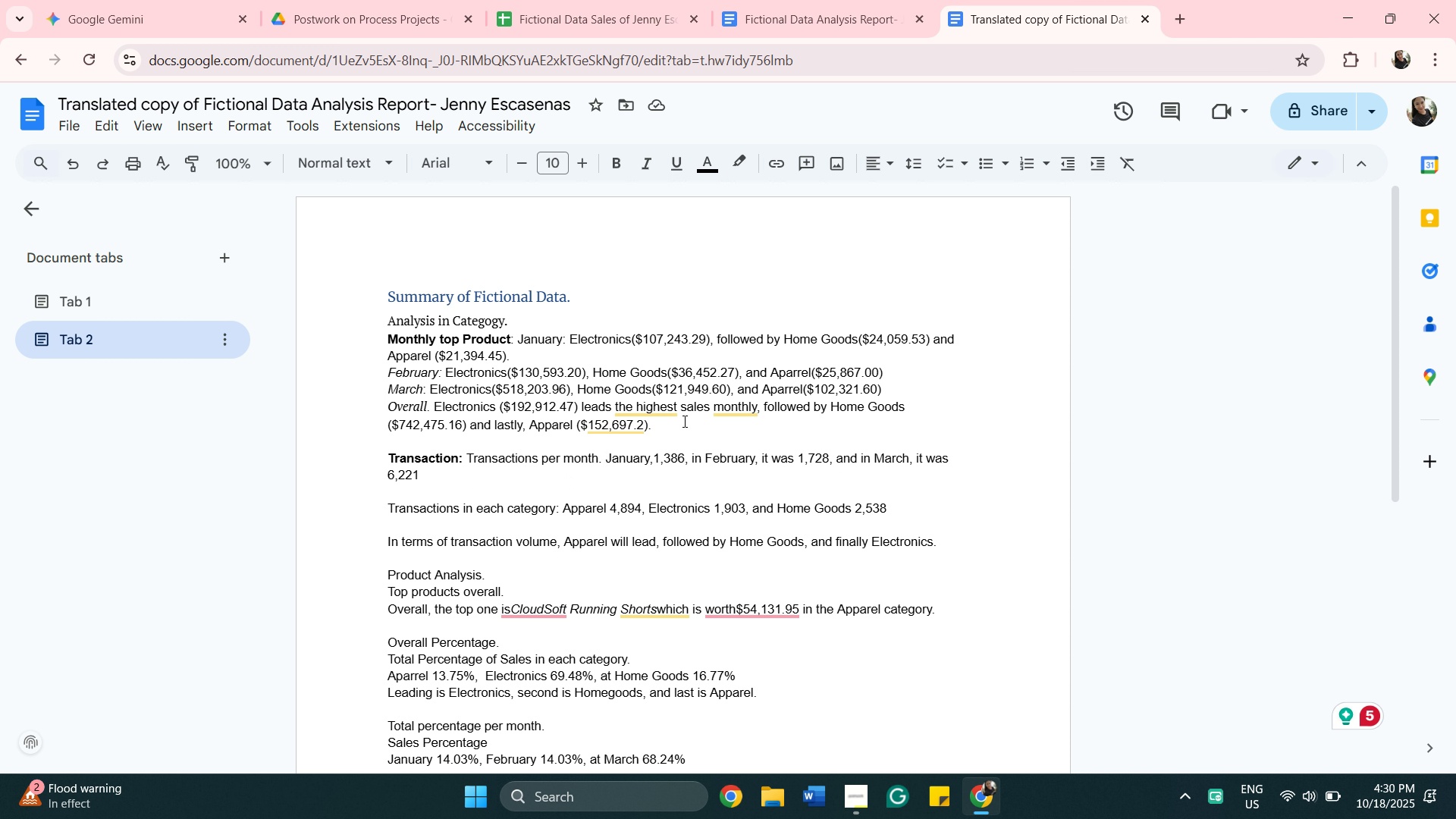 
wait(23.66)
 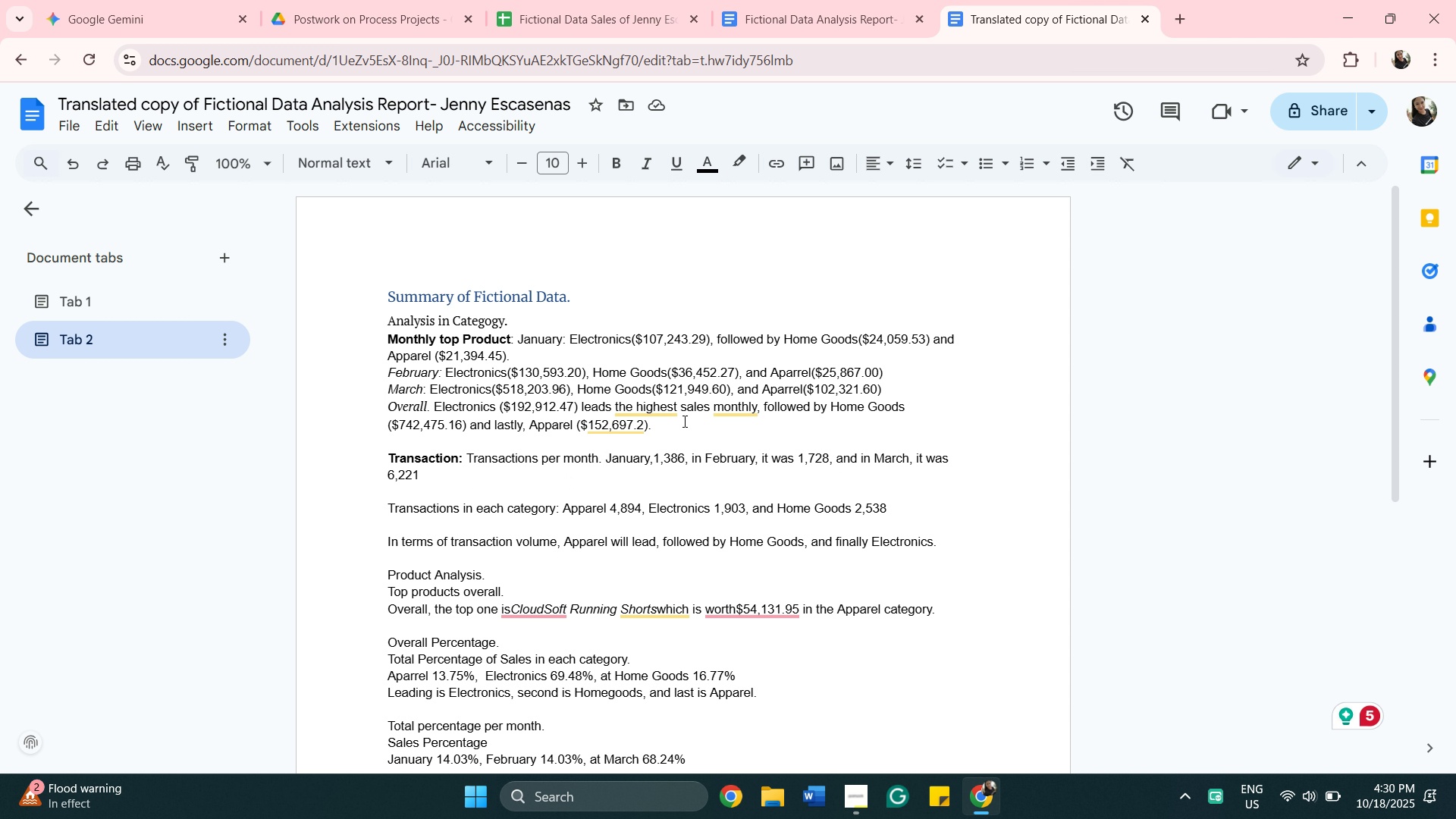 
left_click([441, 477])
 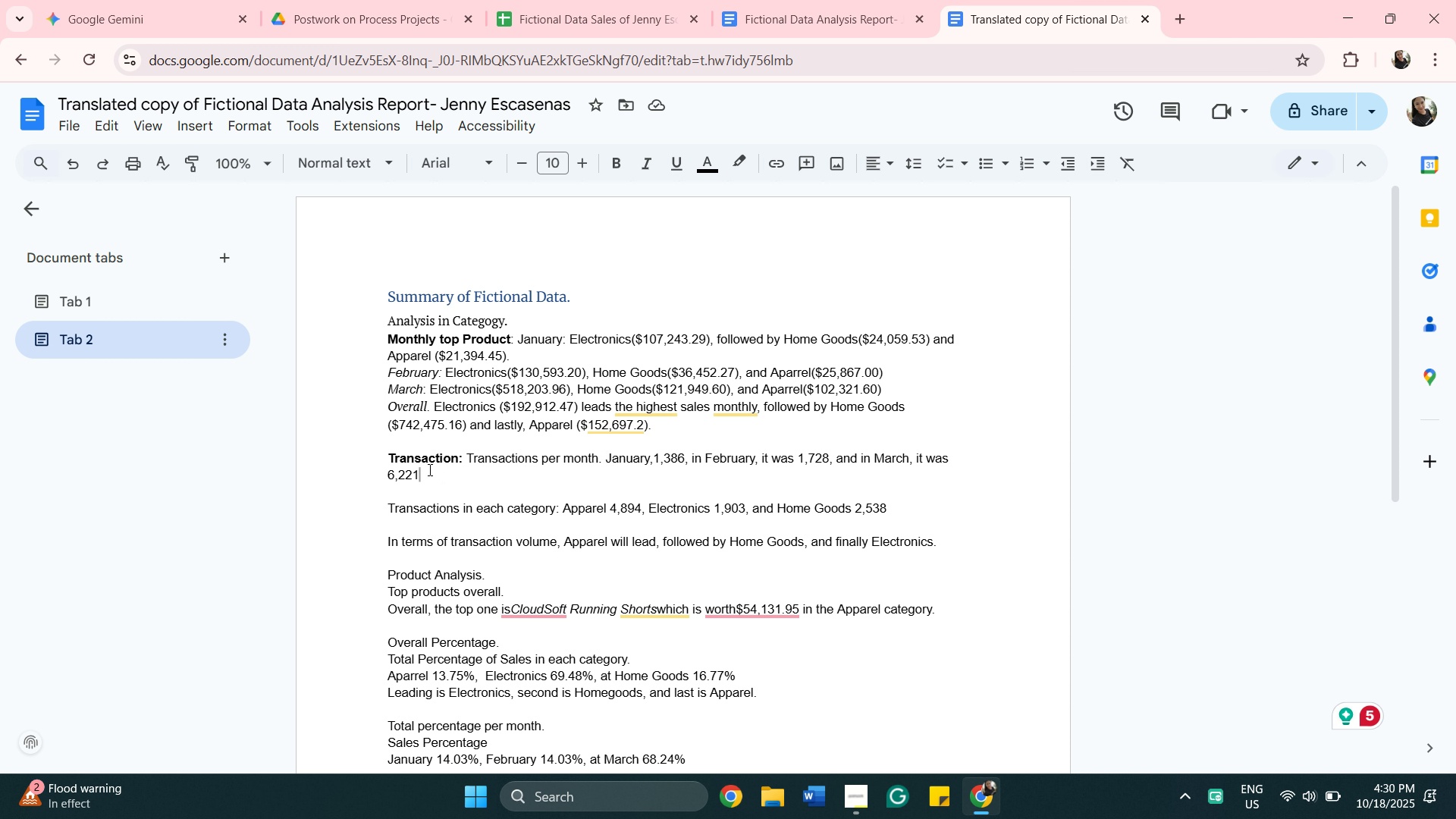 
key(Period)
 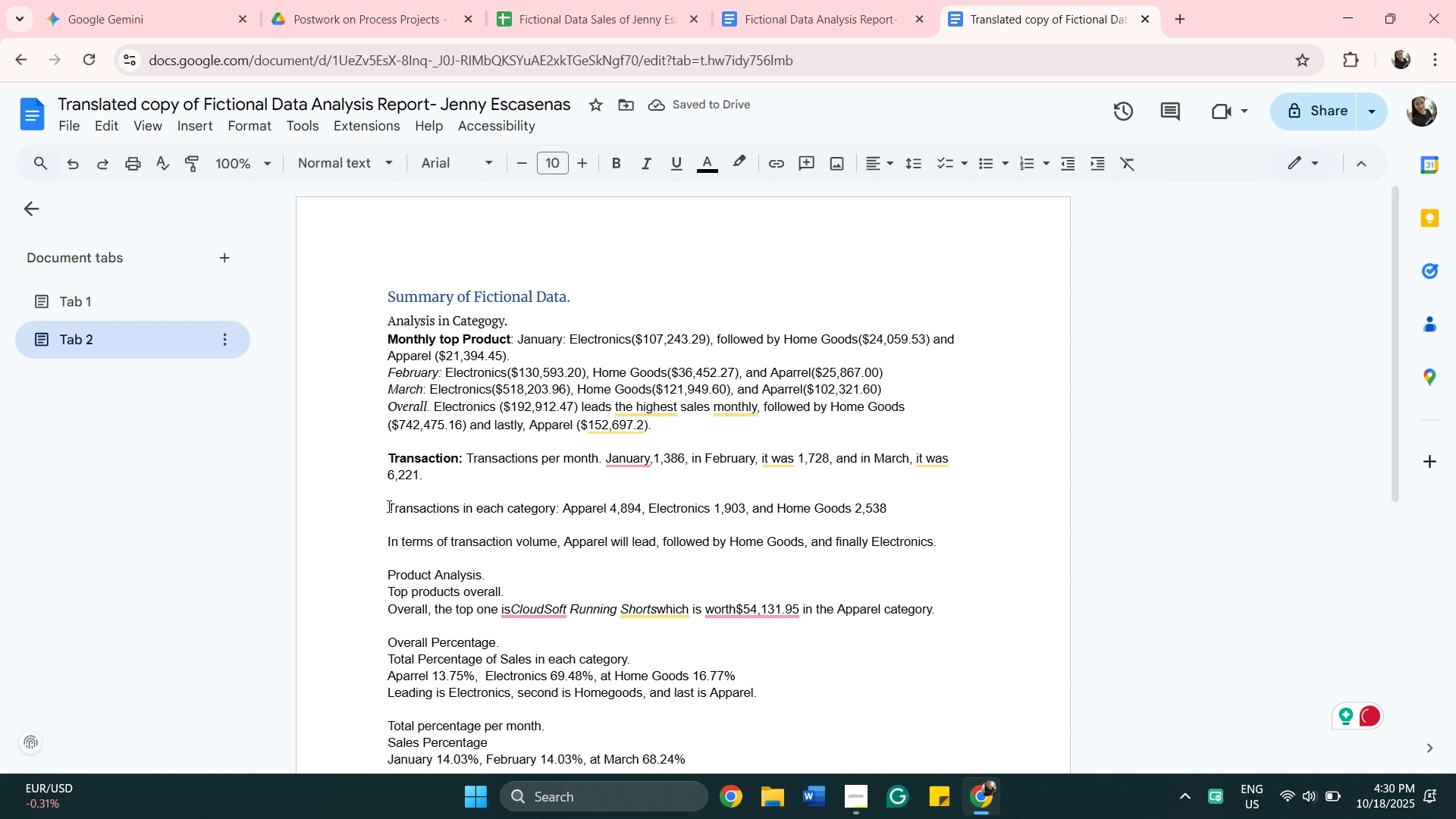 
left_click([391, 507])
 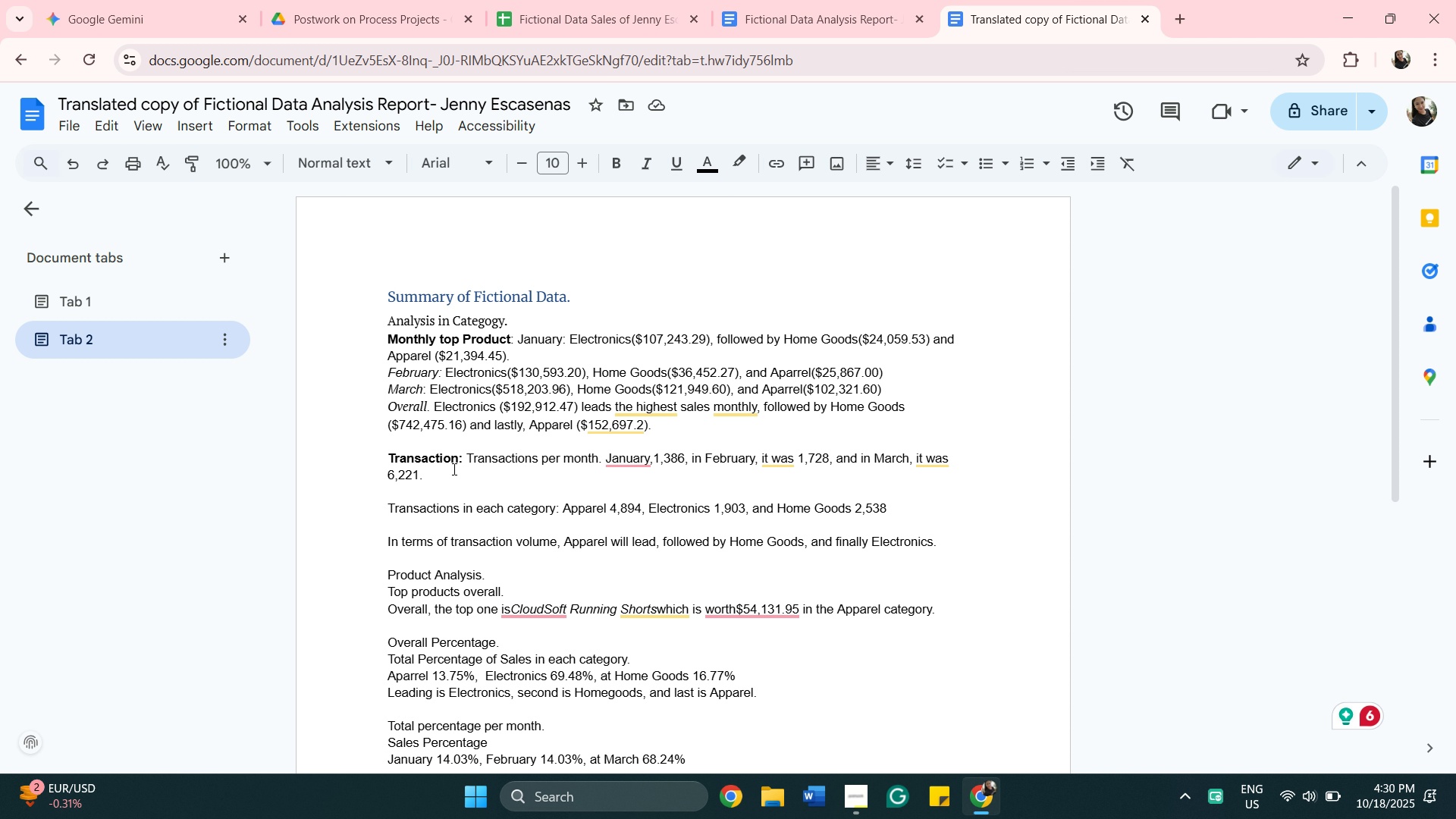 
key(Backspace)
 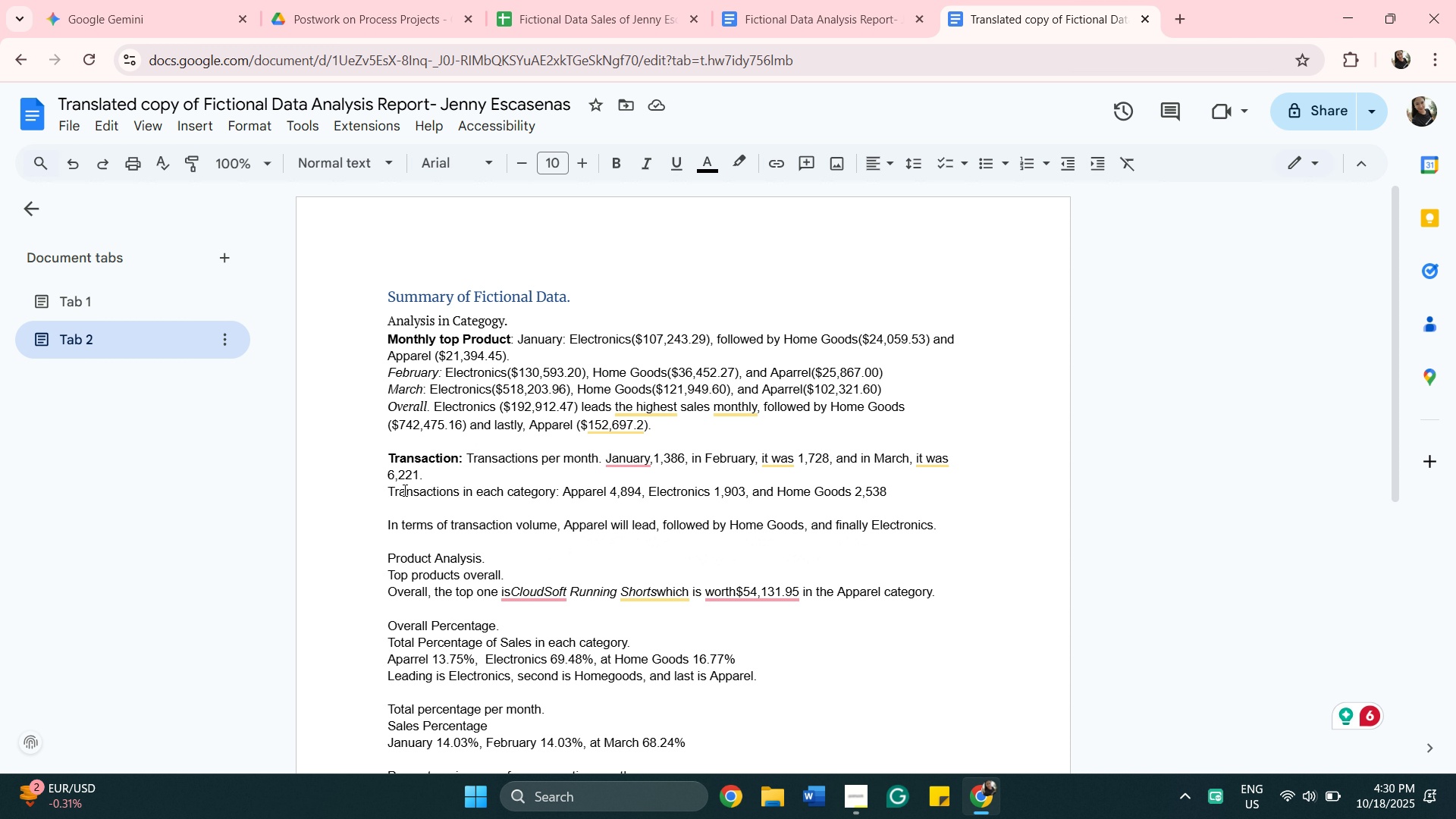 
wait(13.59)
 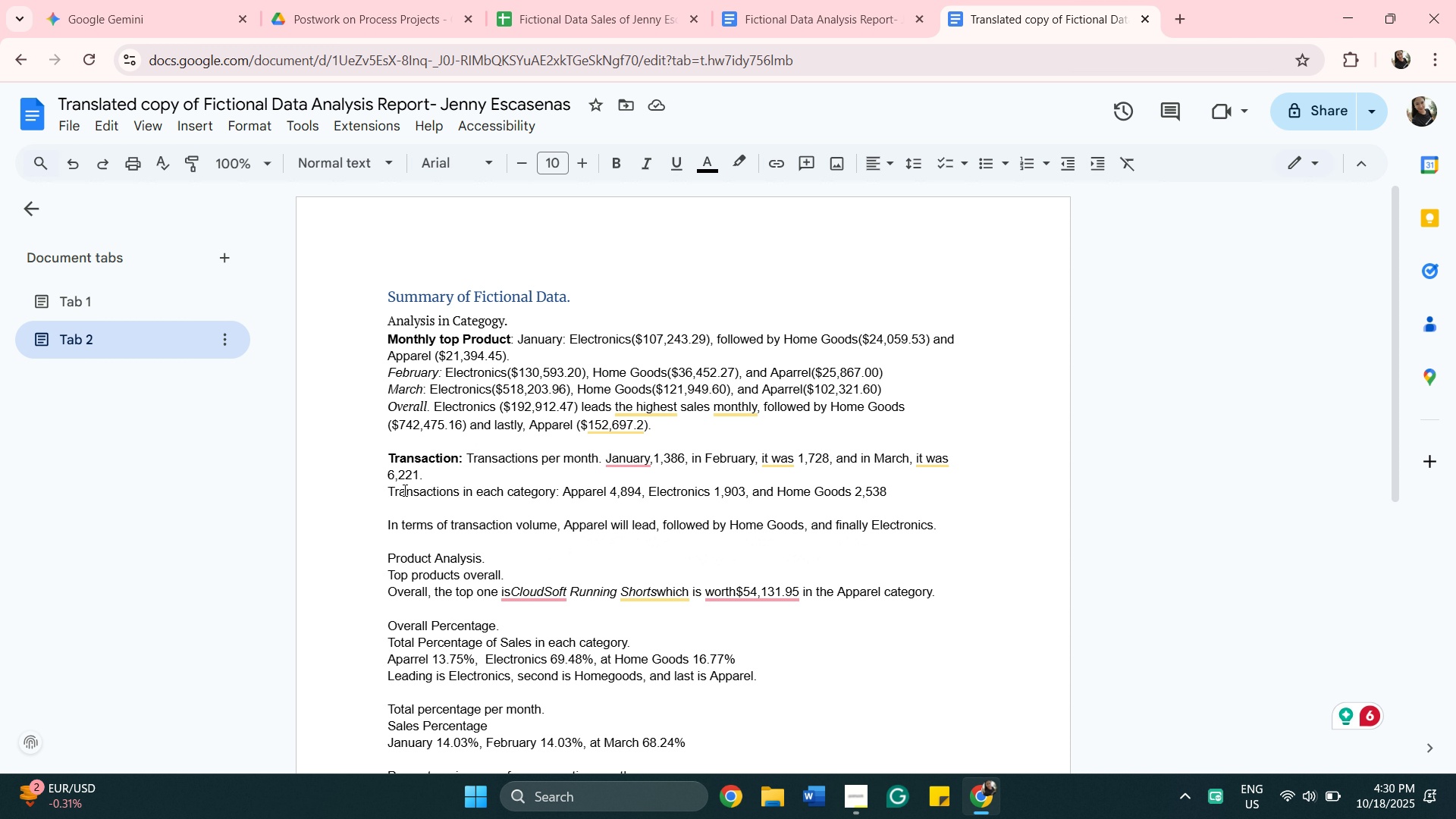 
left_click([918, 493])
 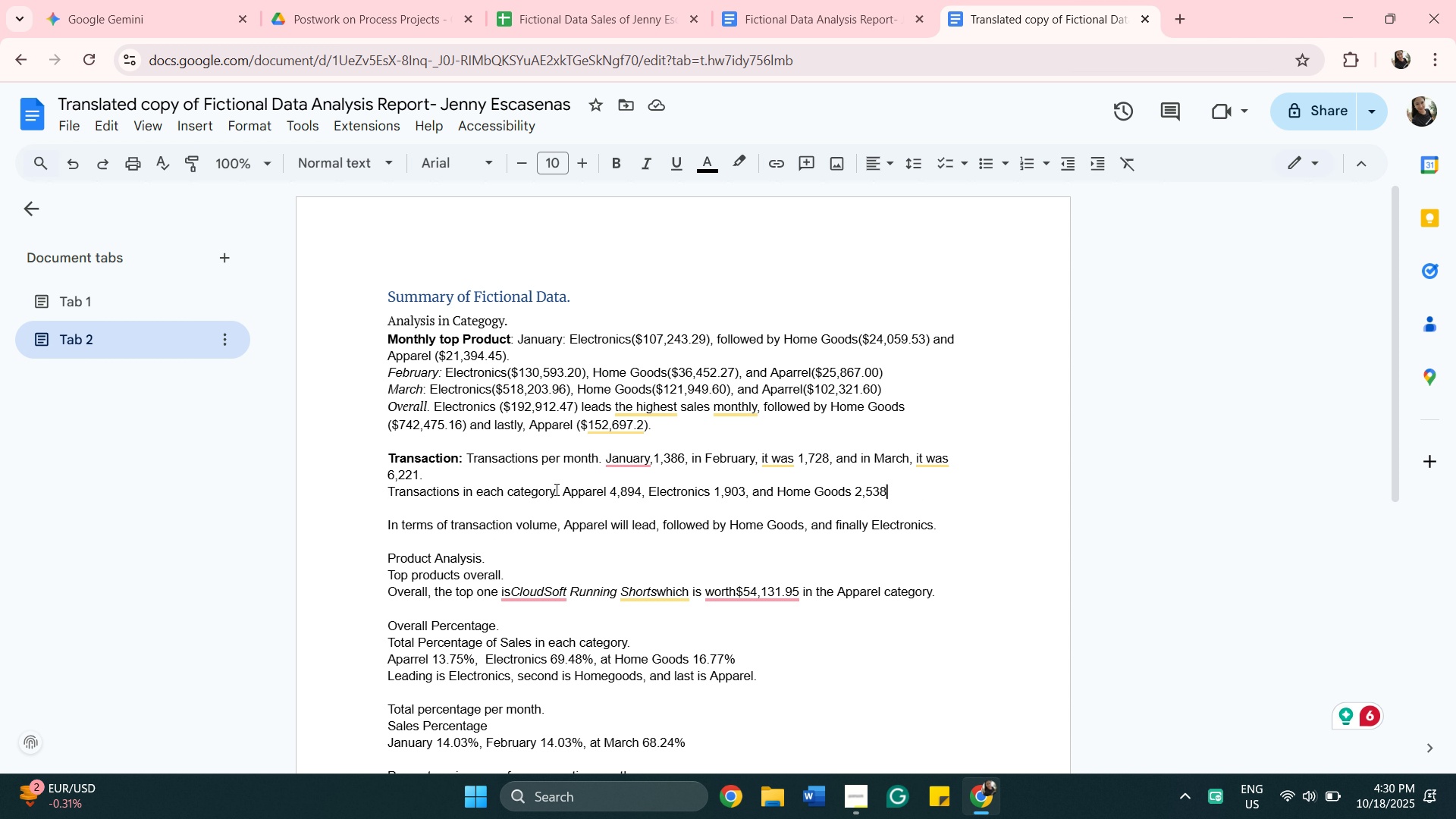 
left_click([562, 496])
 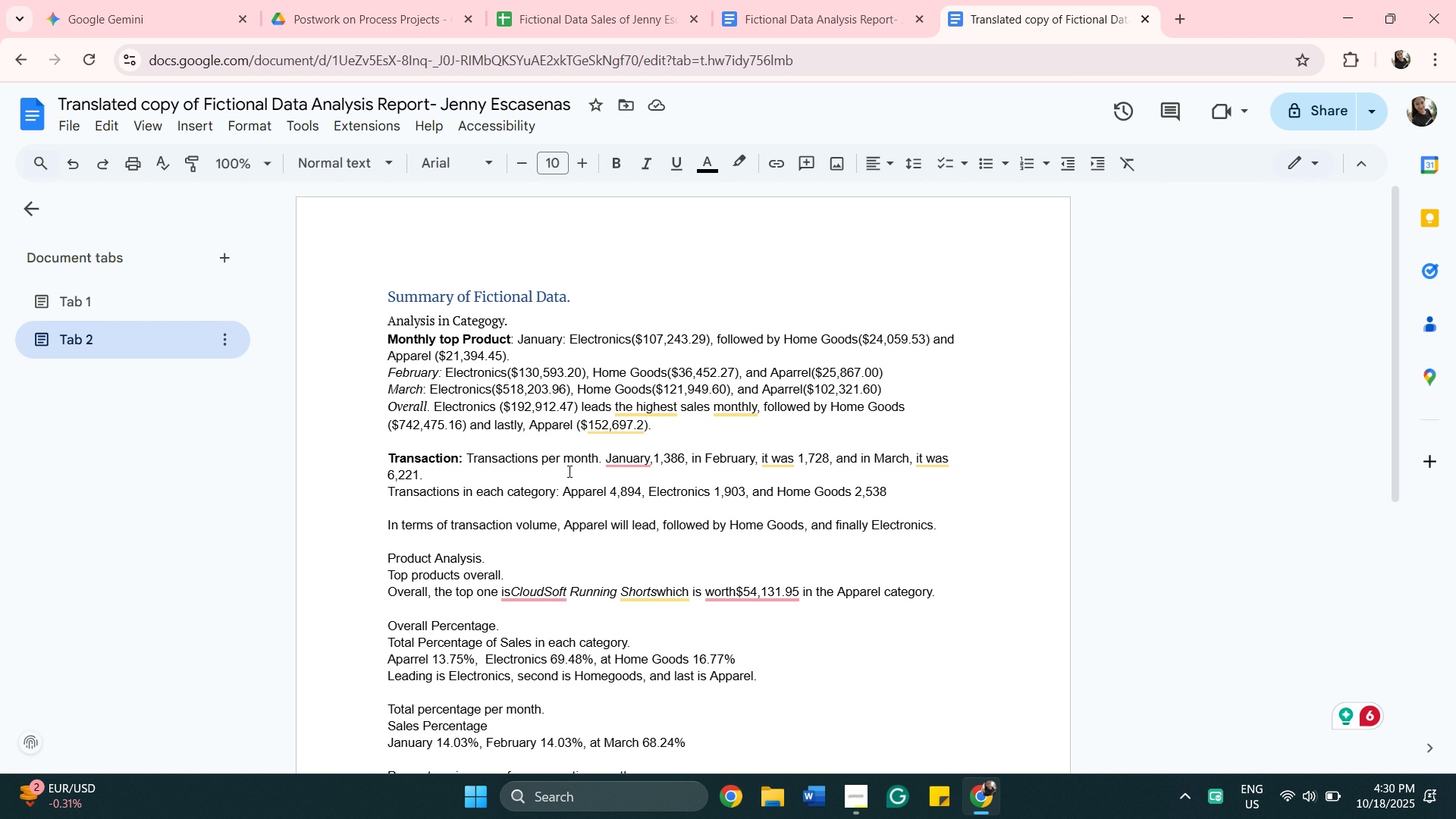 
key(Backspace)
 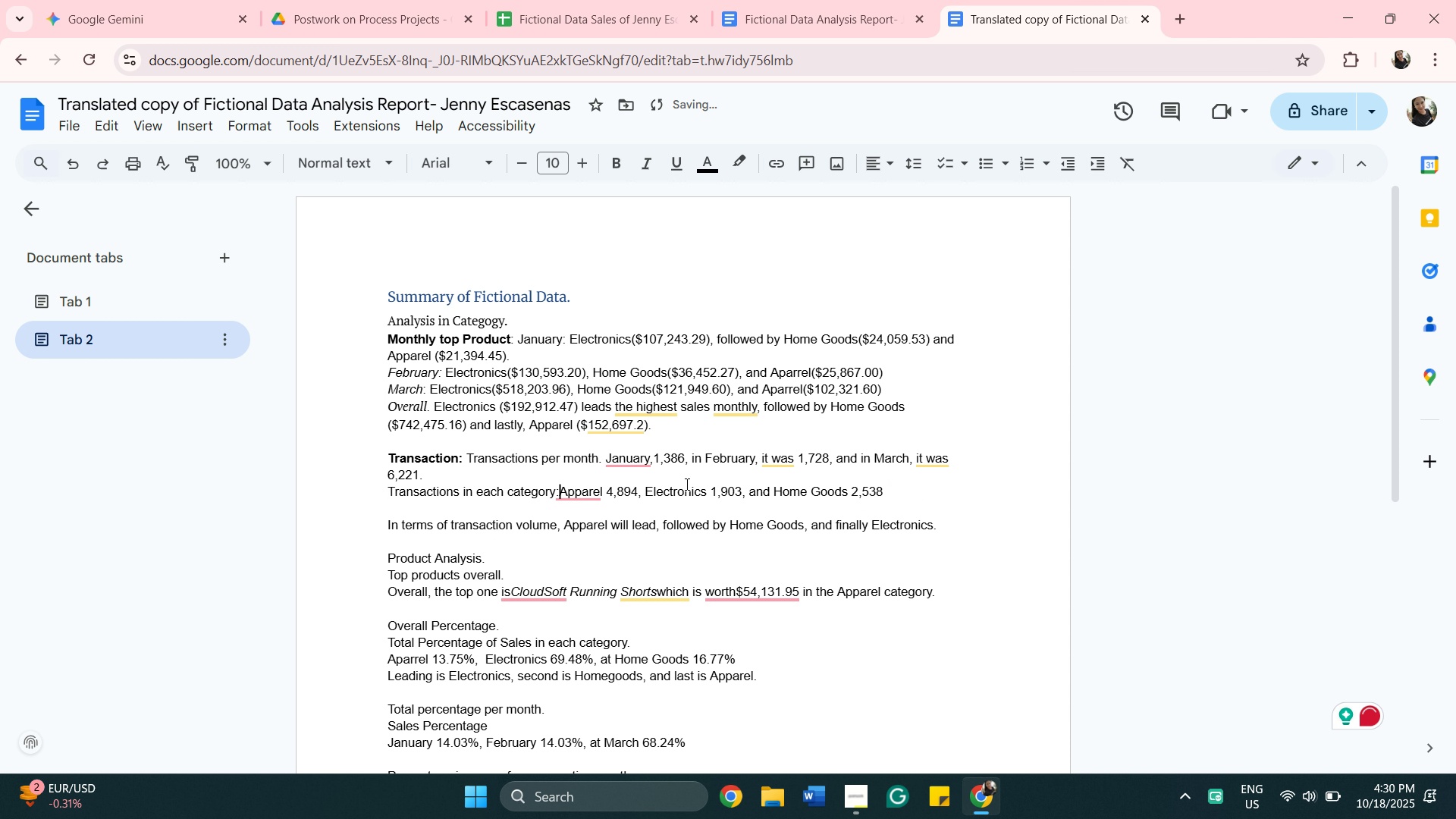 
key(Space)
 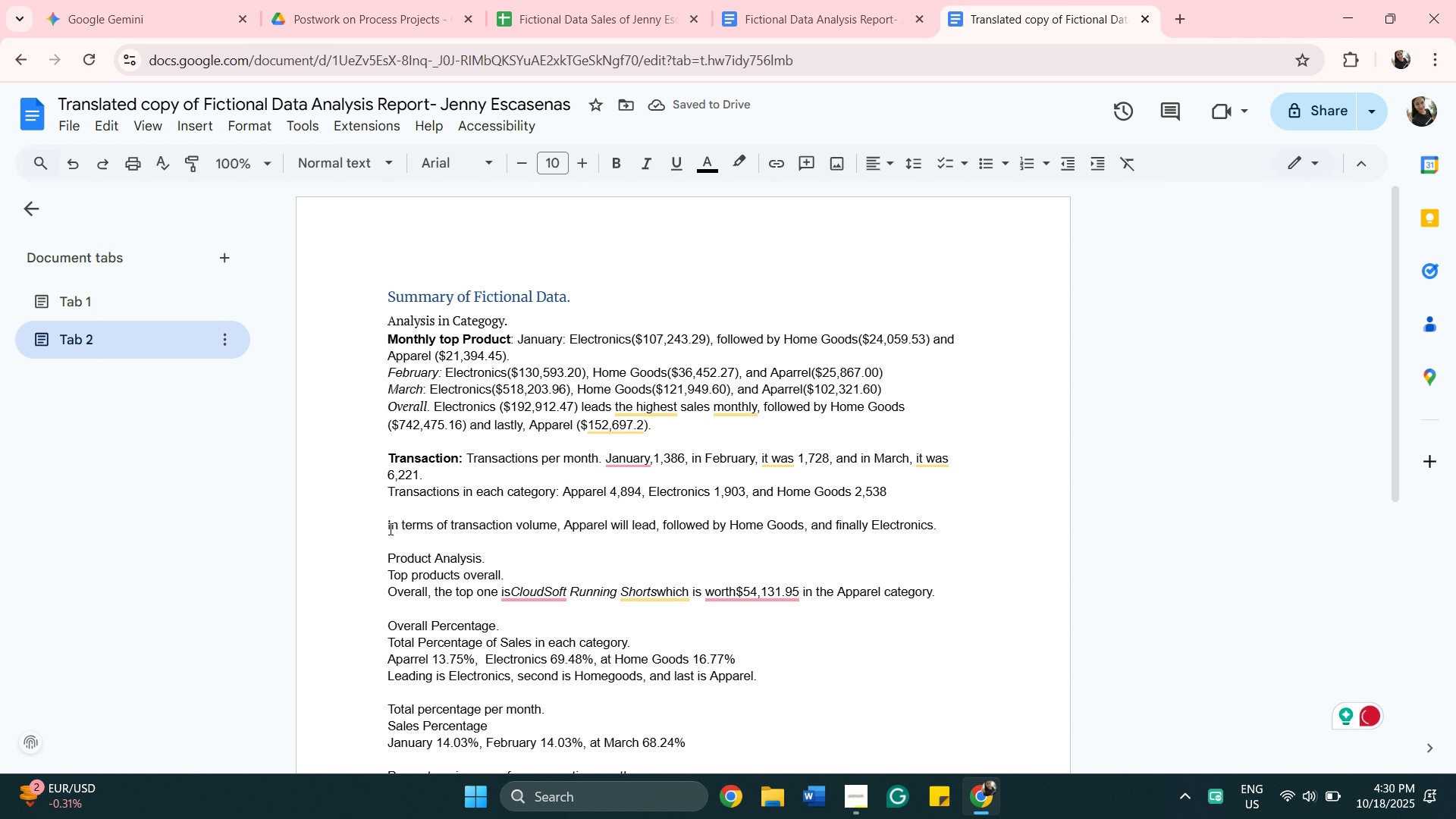 
wait(5.94)
 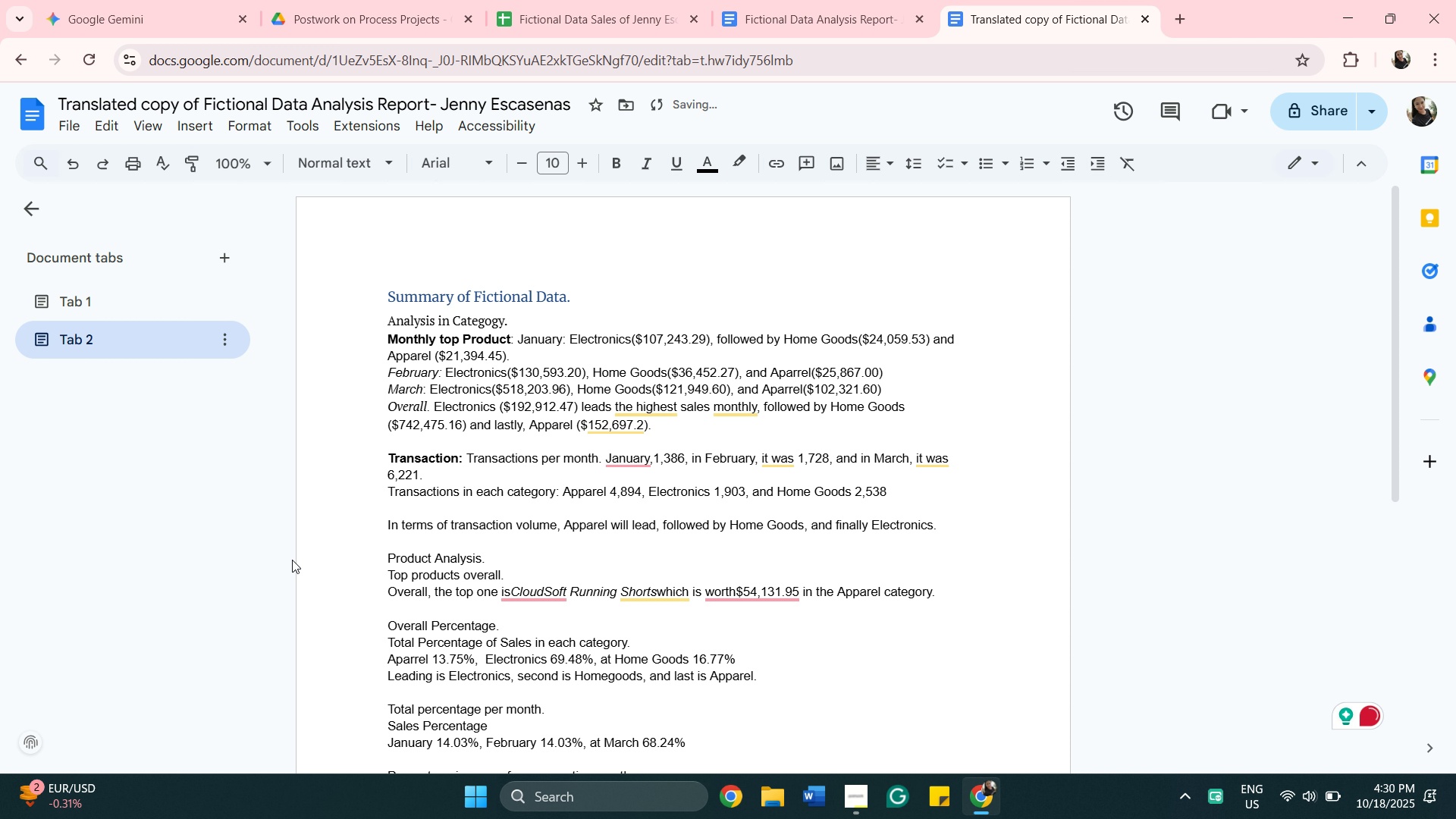 
left_click([384, 525])
 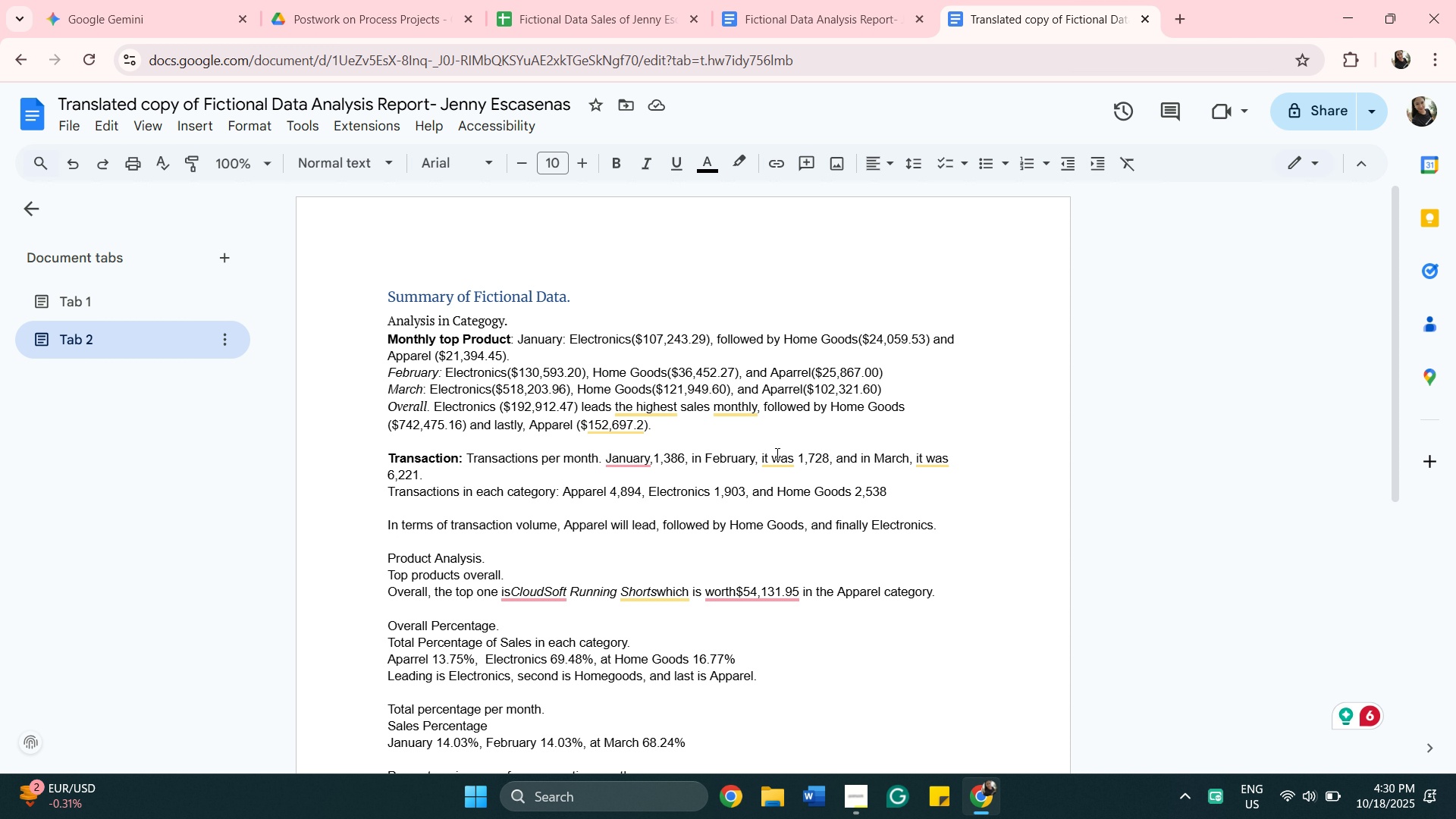 
key(Backspace)
 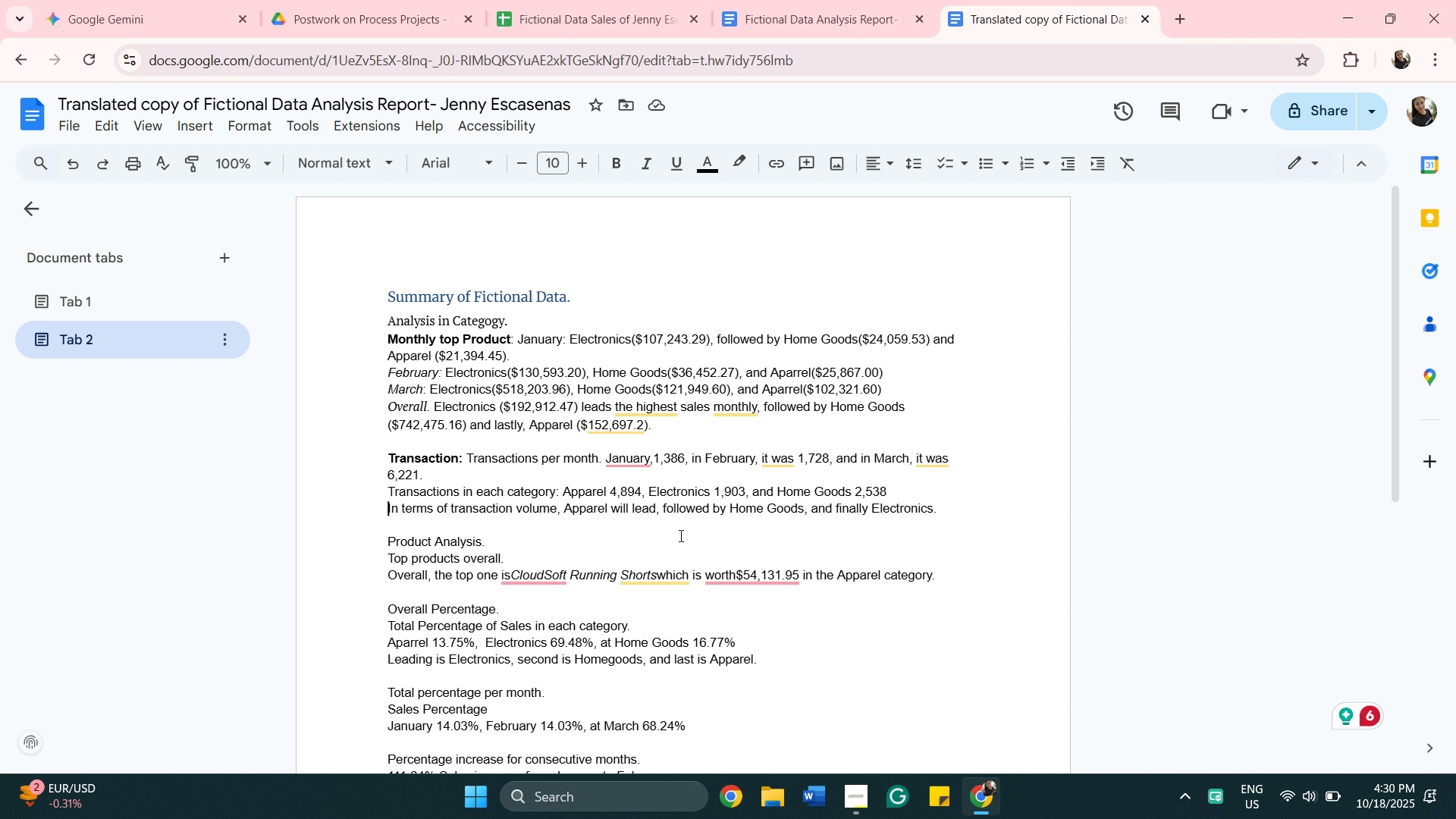 
wait(12.95)
 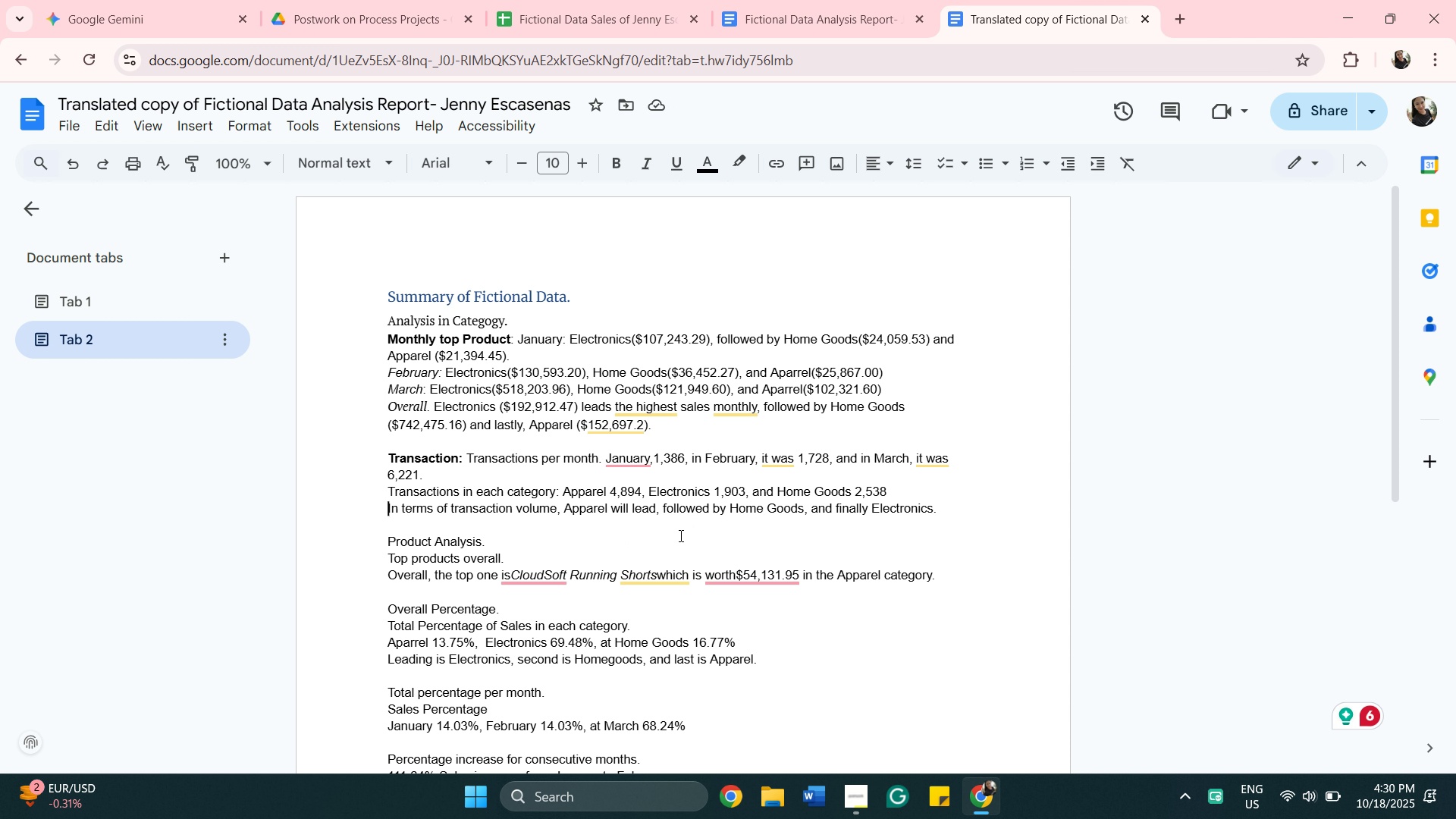 
scroll: coordinate [579, 595], scroll_direction: down, amount: 2.0
 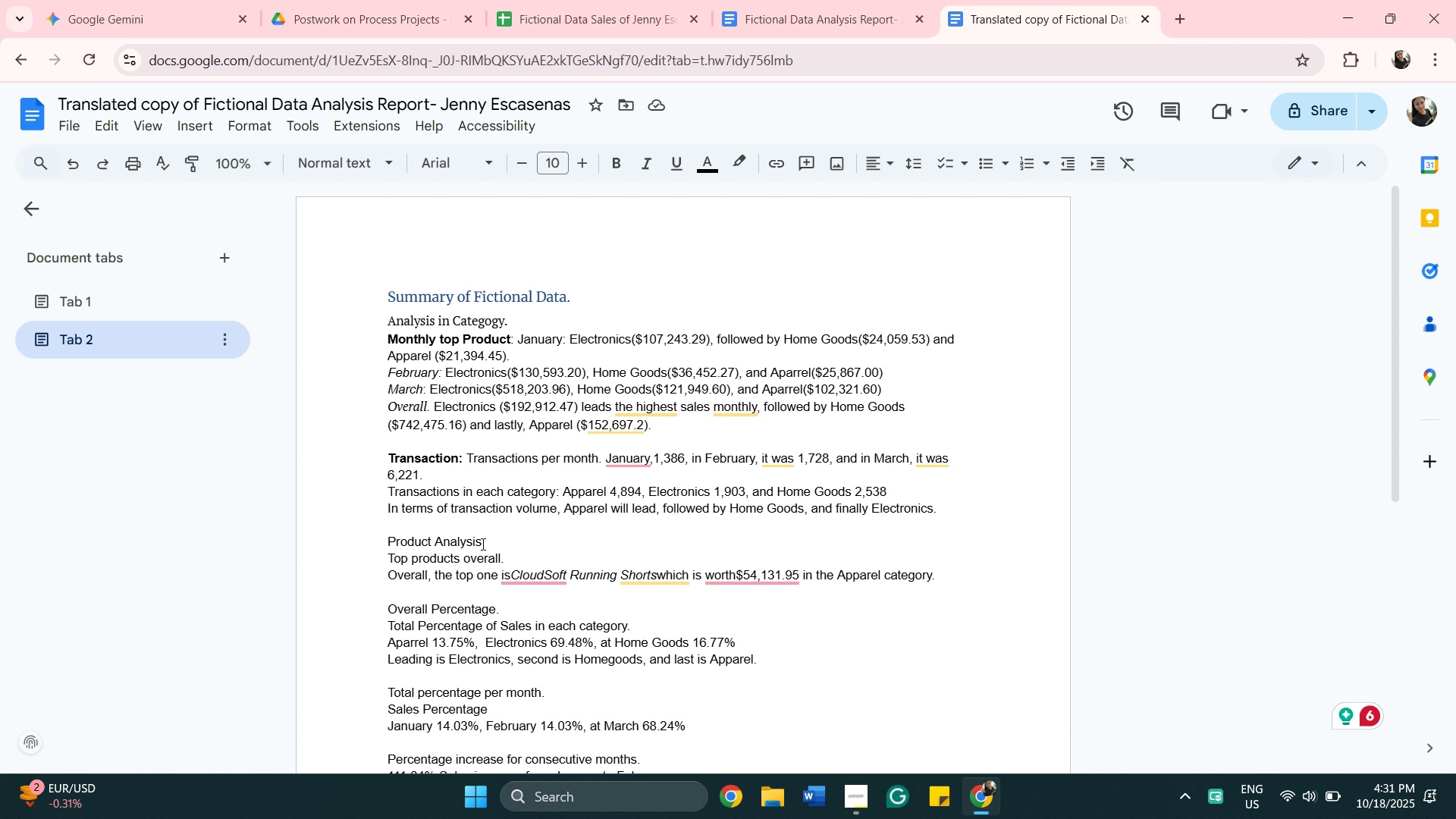 
wait(6.46)
 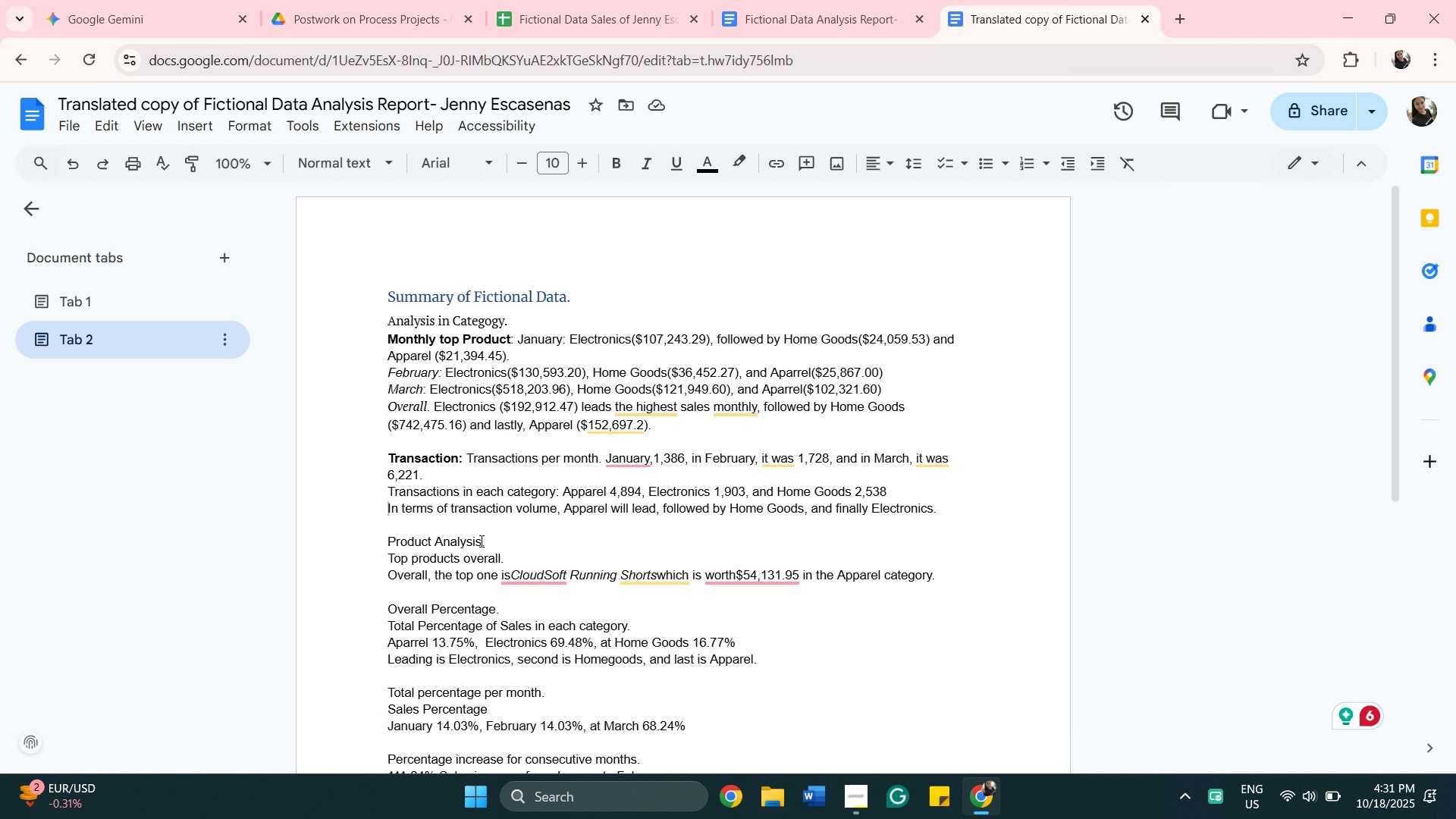 
left_click_drag(start_coordinate=[482, 544], to_coordinate=[395, 533])
 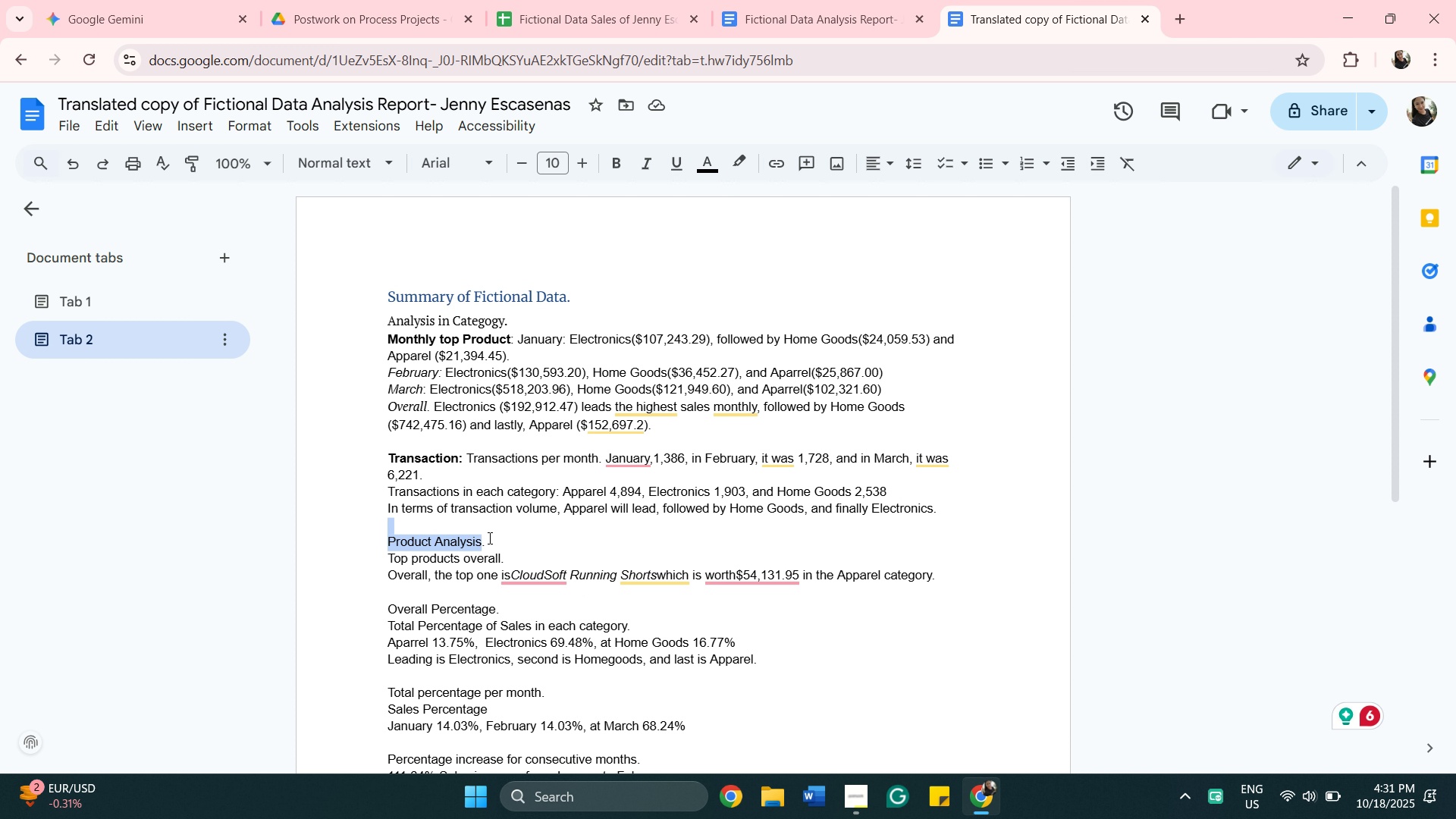 
left_click([488, 538])
 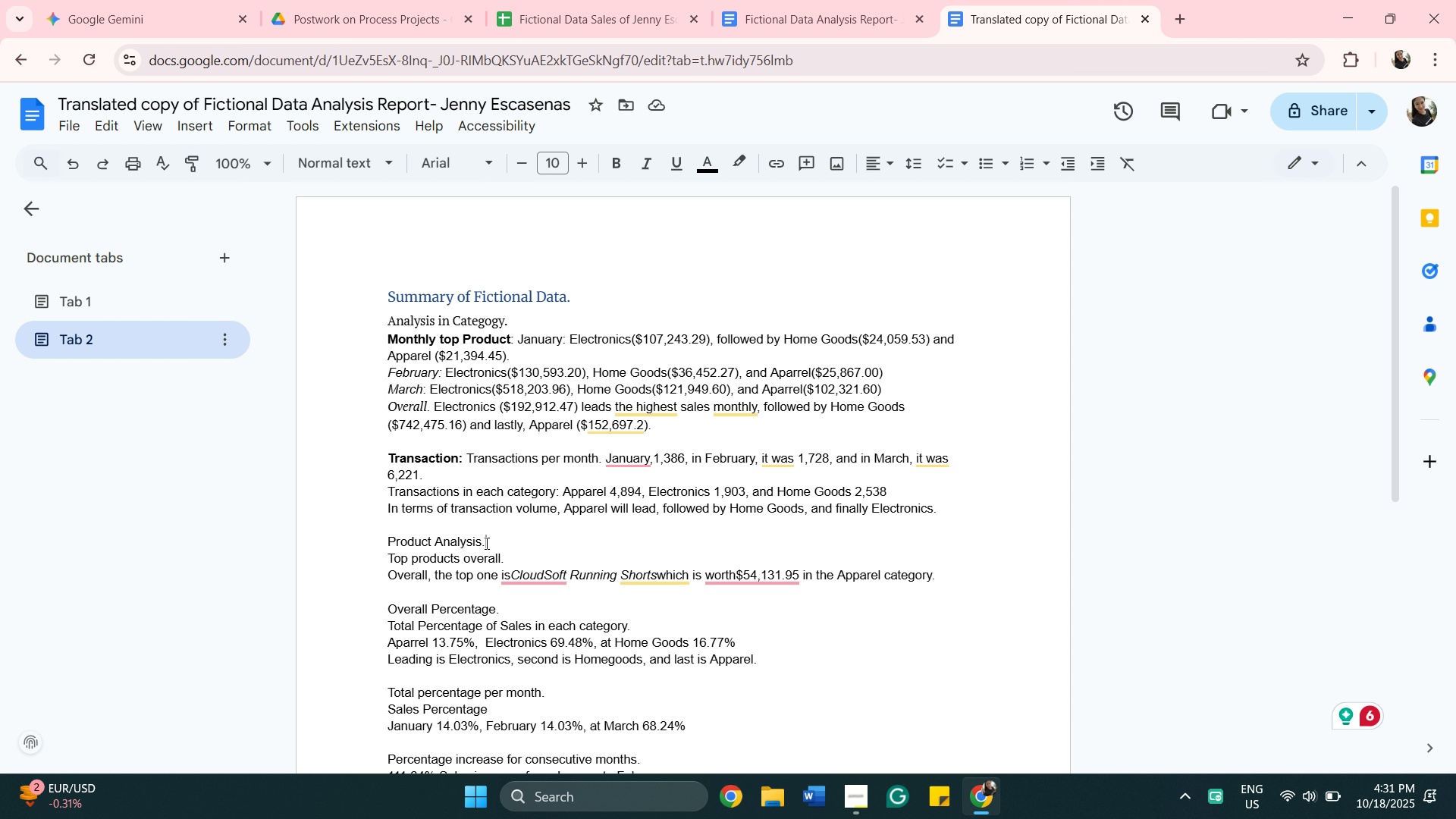 
left_click_drag(start_coordinate=[485, 542], to_coordinate=[389, 537])
 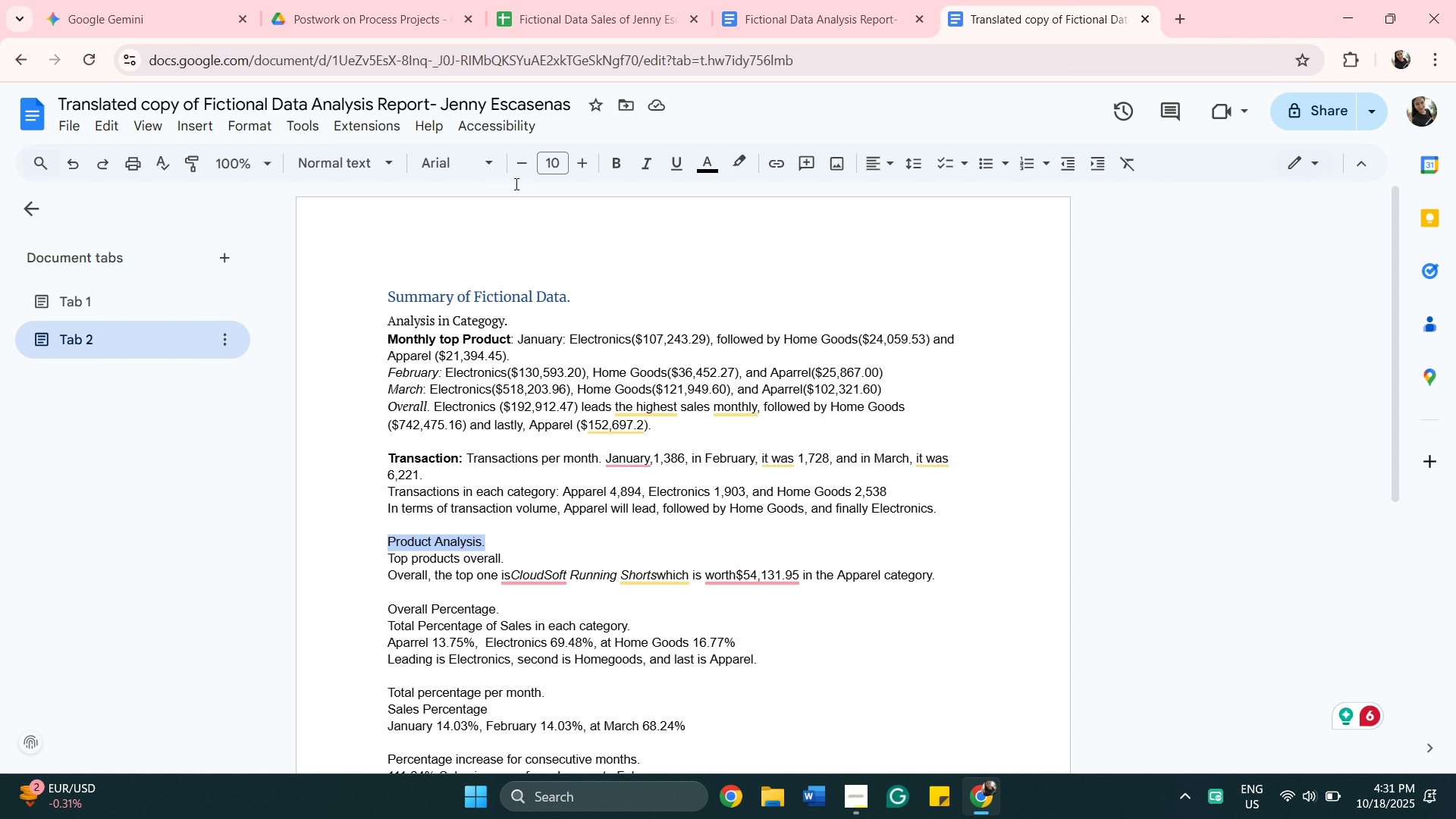 
mouse_move([500, 172])
 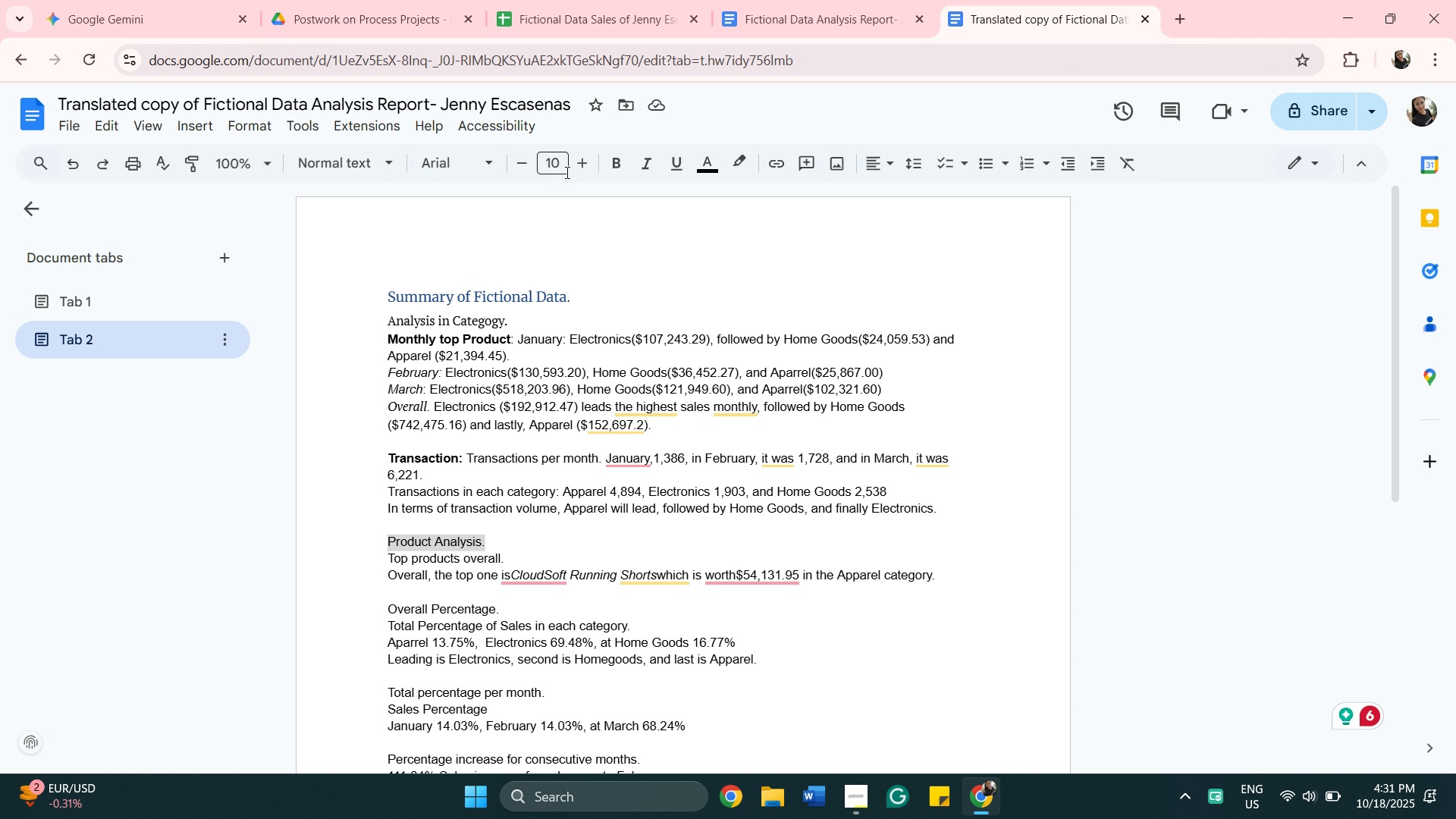 
left_click([579, 168])
 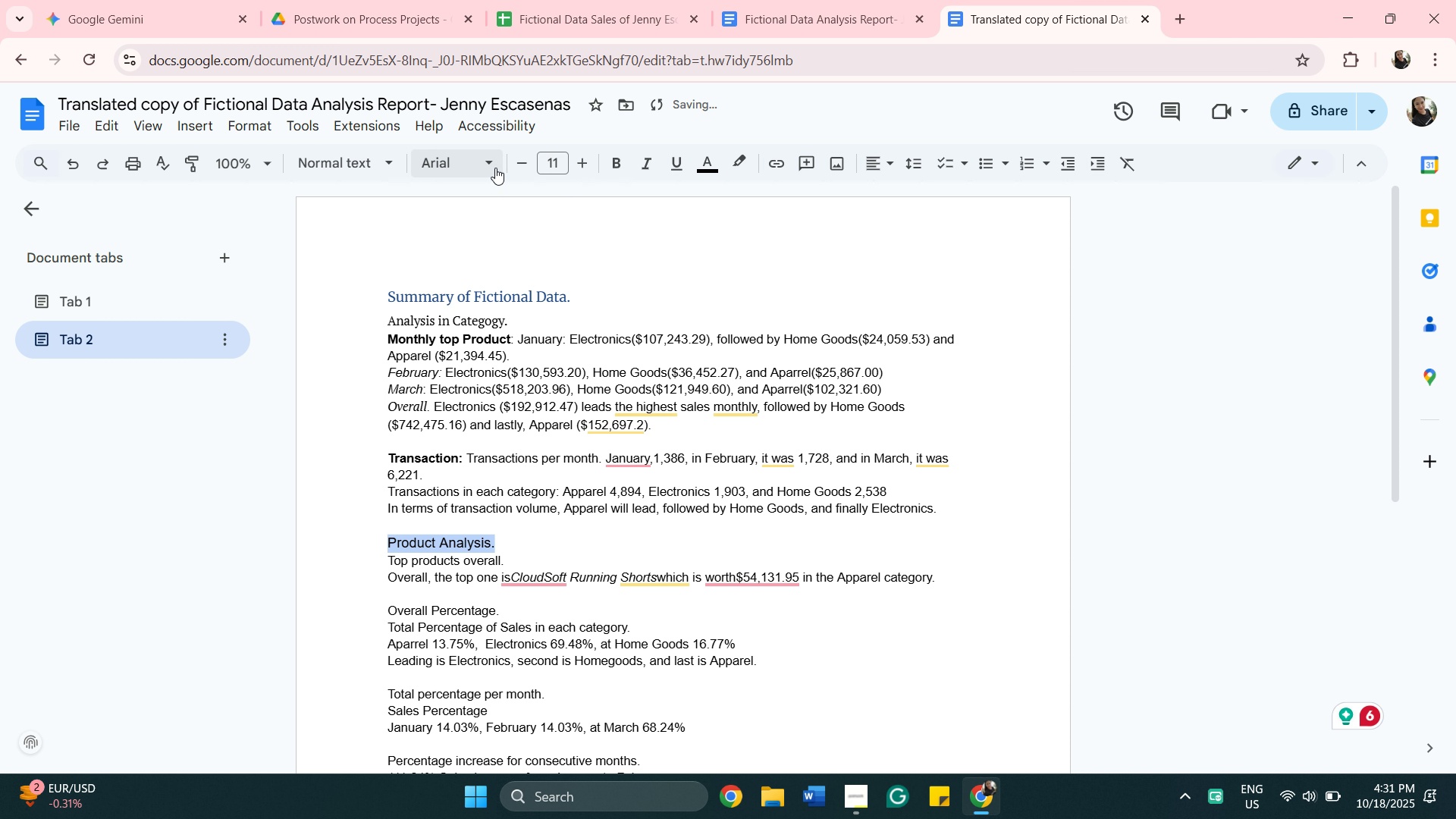 
left_click([495, 166])
 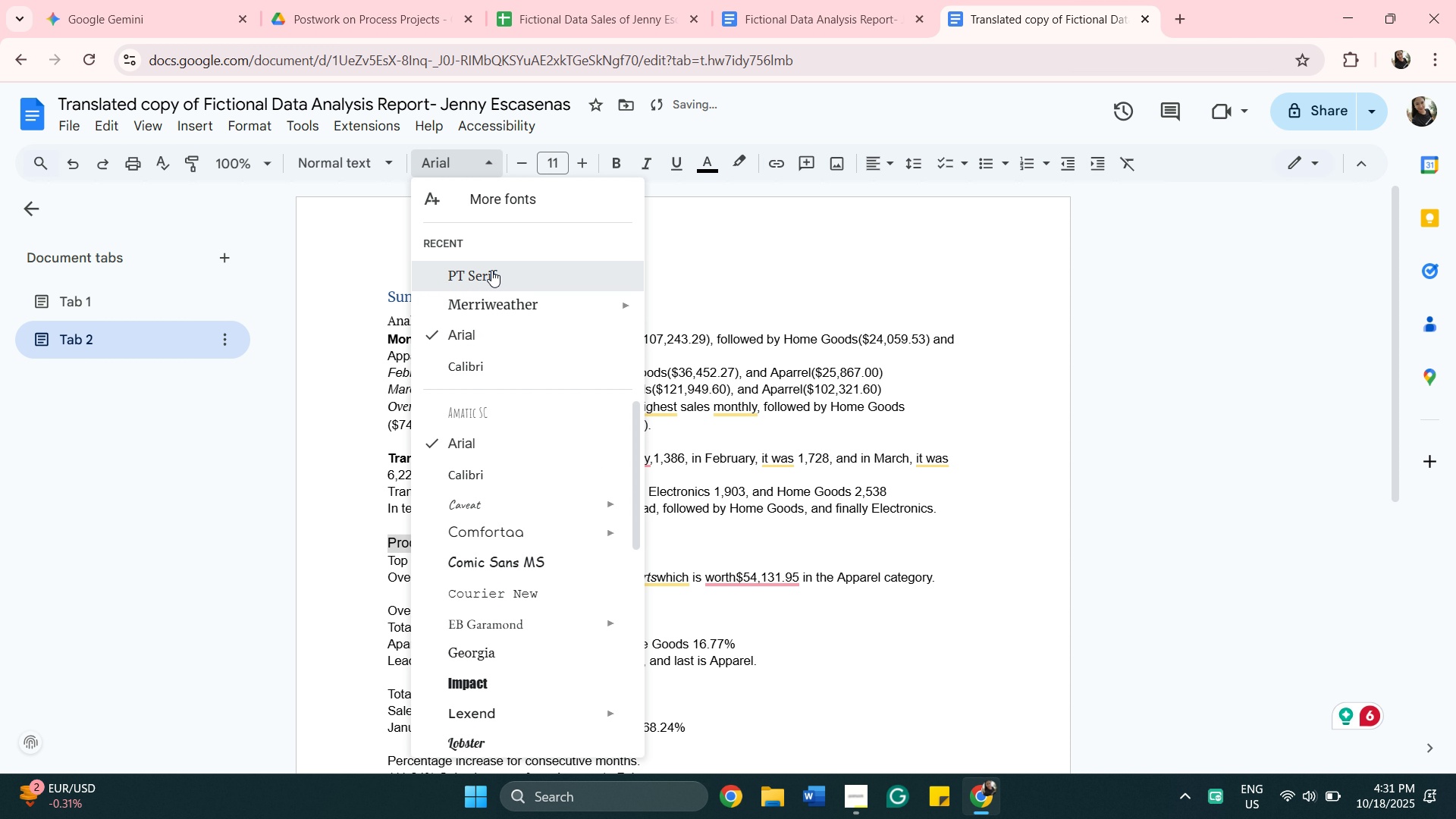 
left_click([491, 270])
 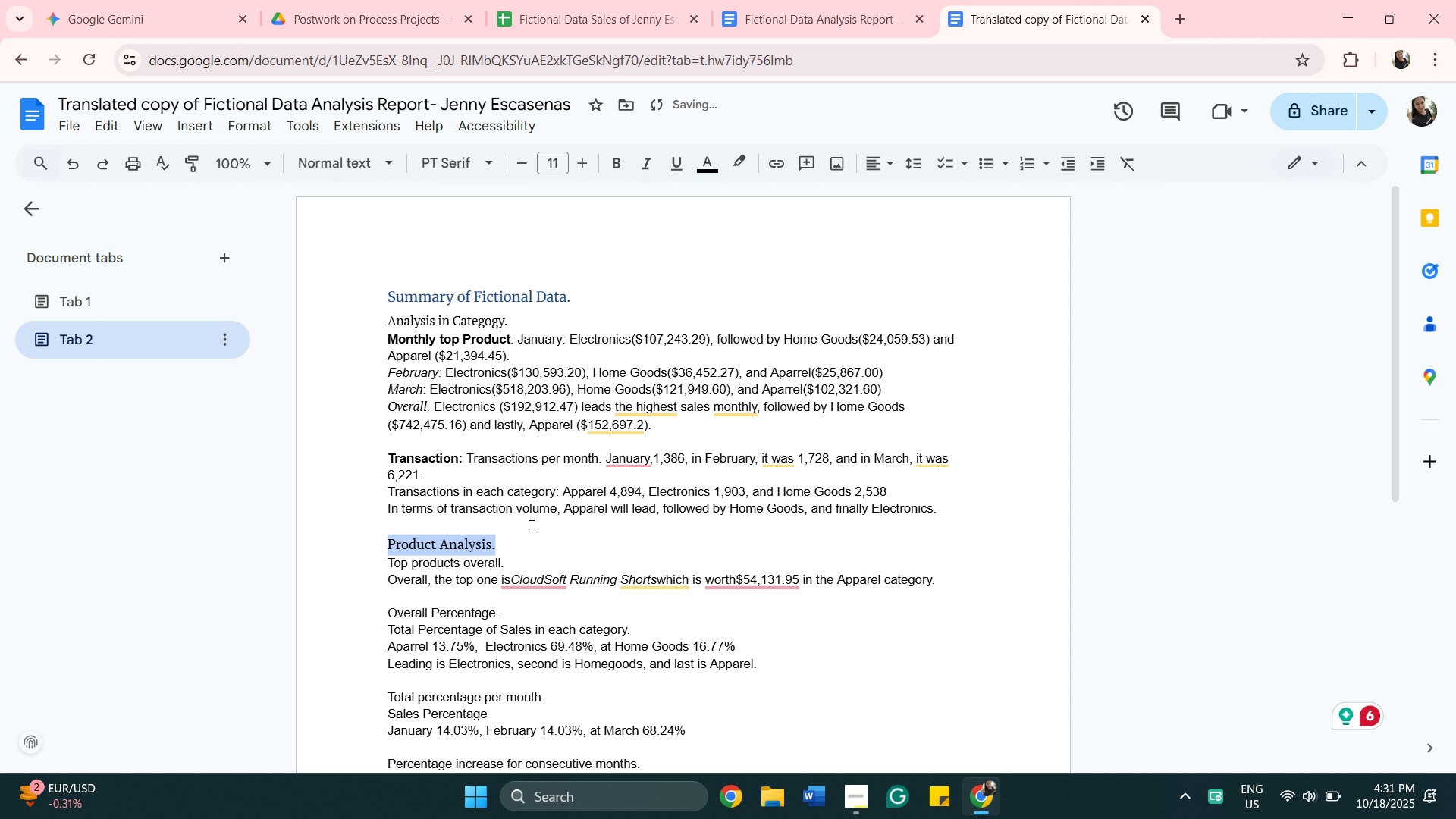 
scroll: coordinate [511, 516], scroll_direction: down, amount: 1.0
 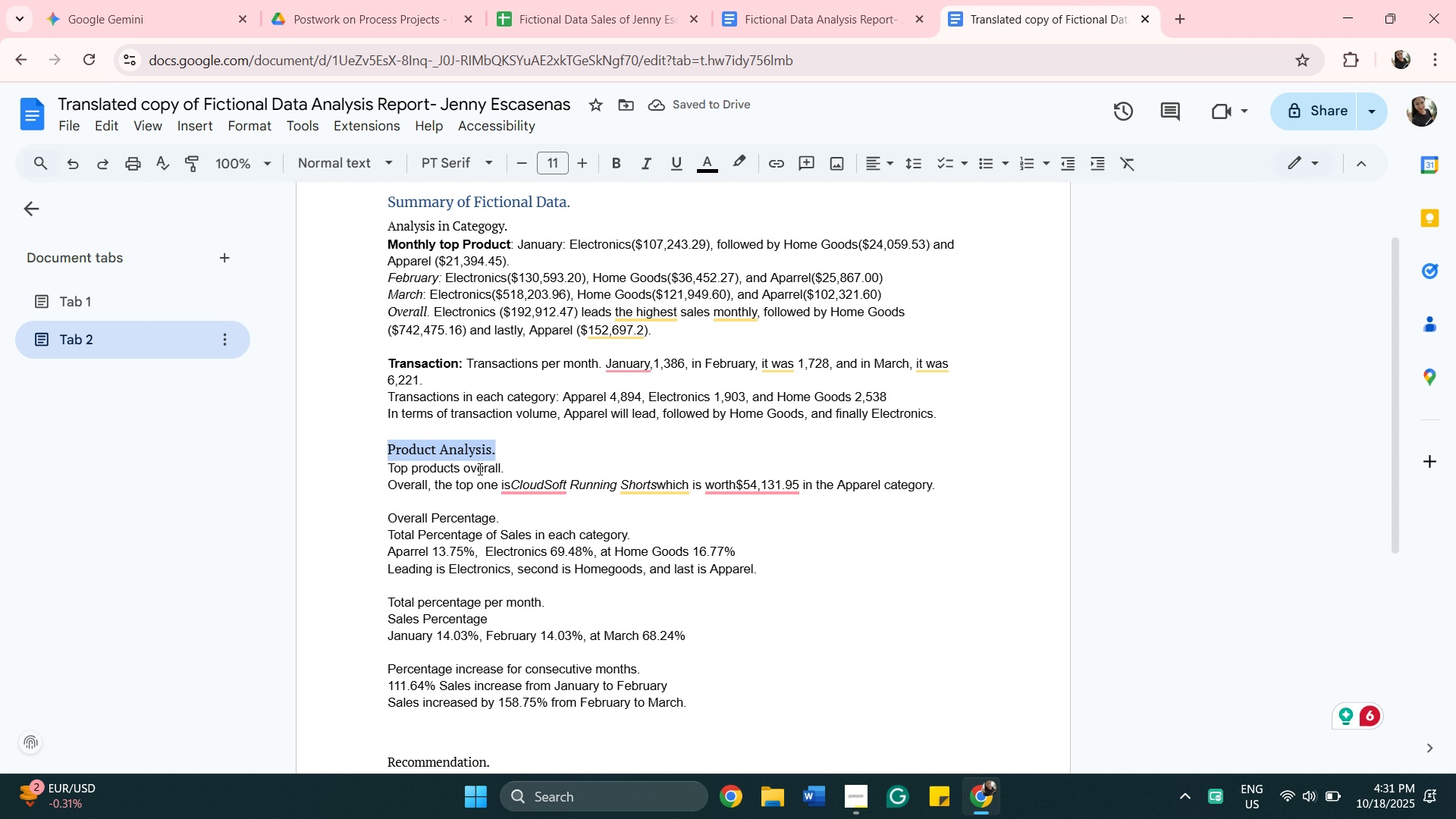 
mouse_move([510, 485])
 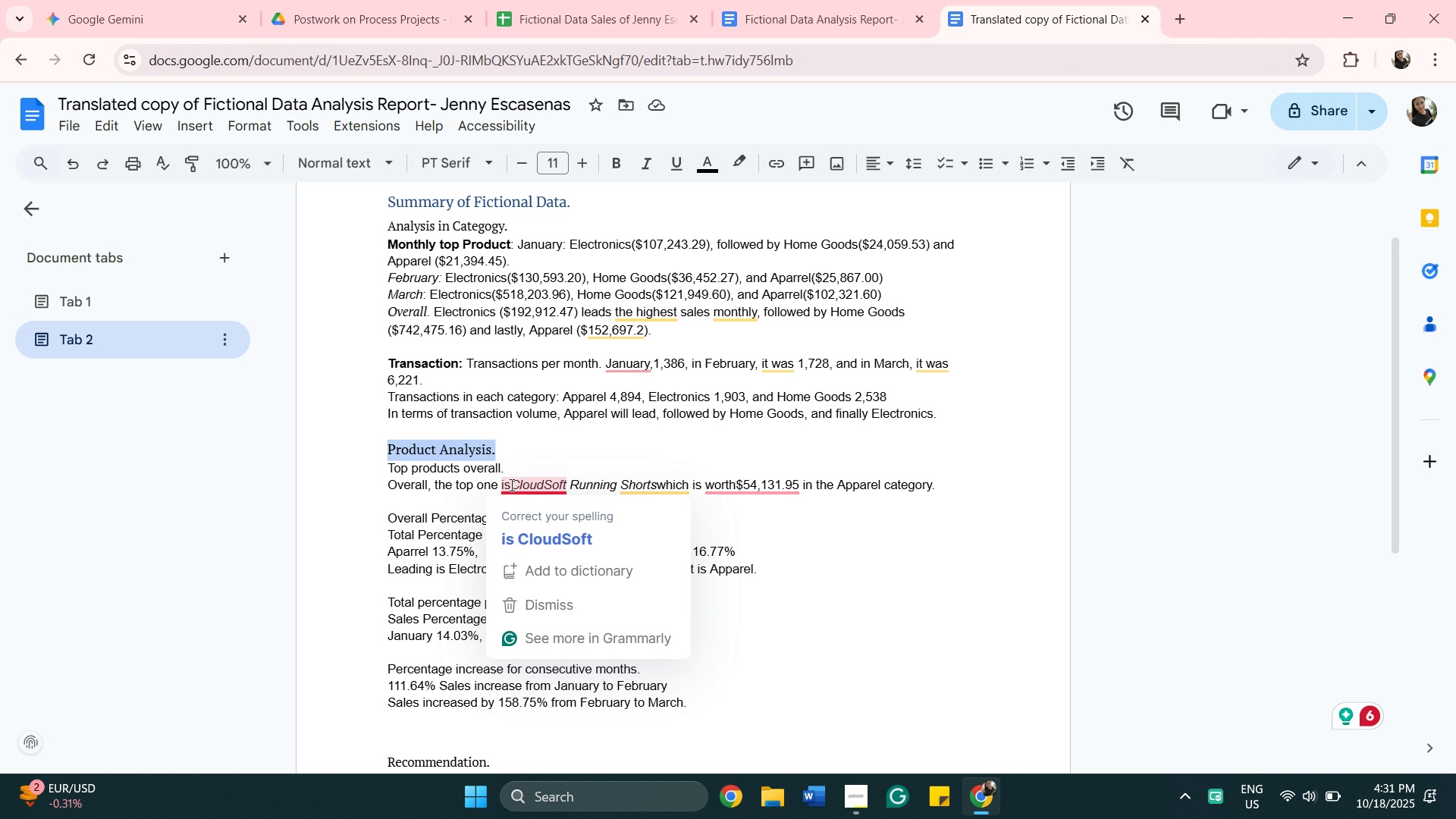 
mouse_move([528, 468])
 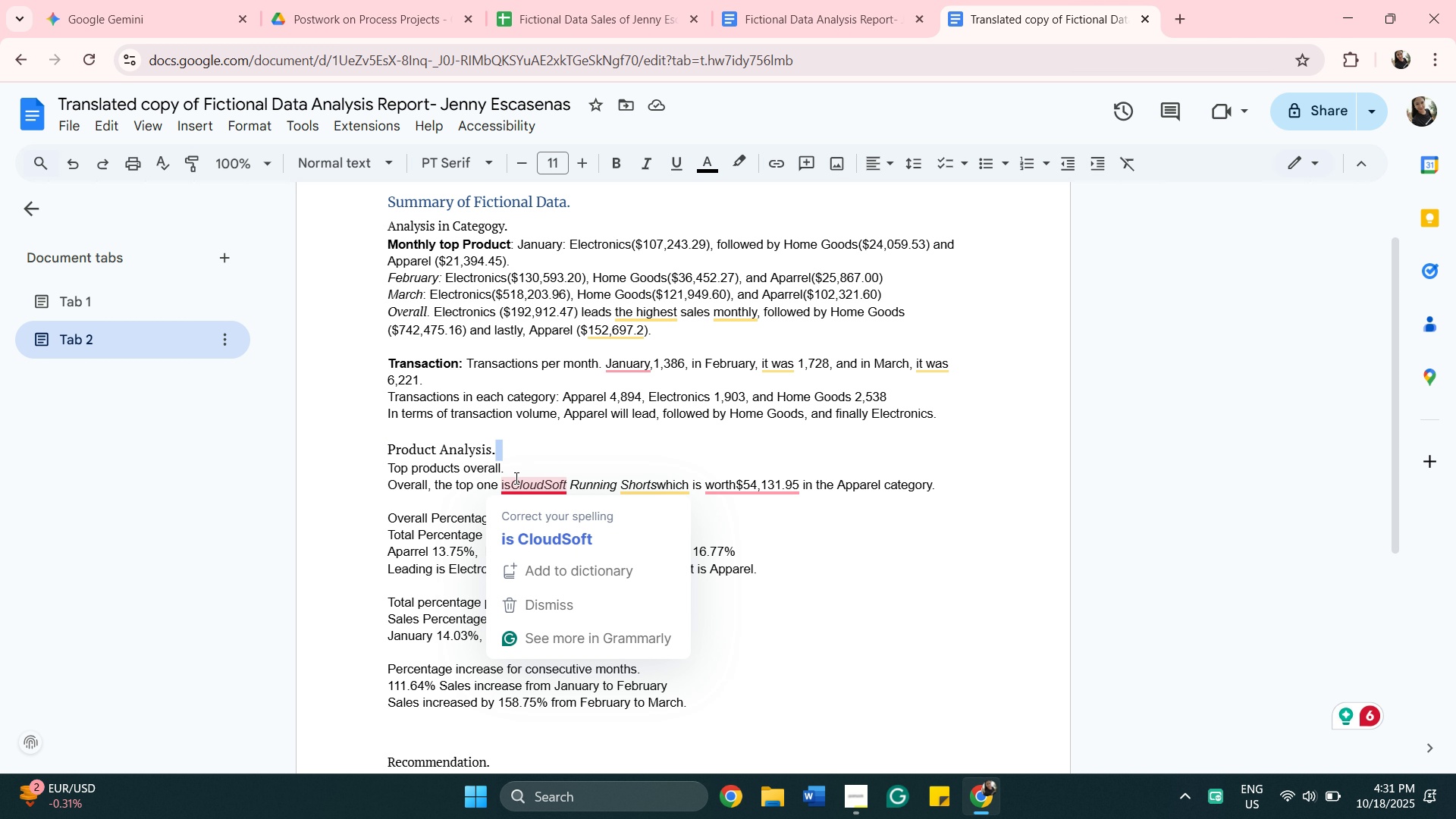 
left_click([510, 463])
 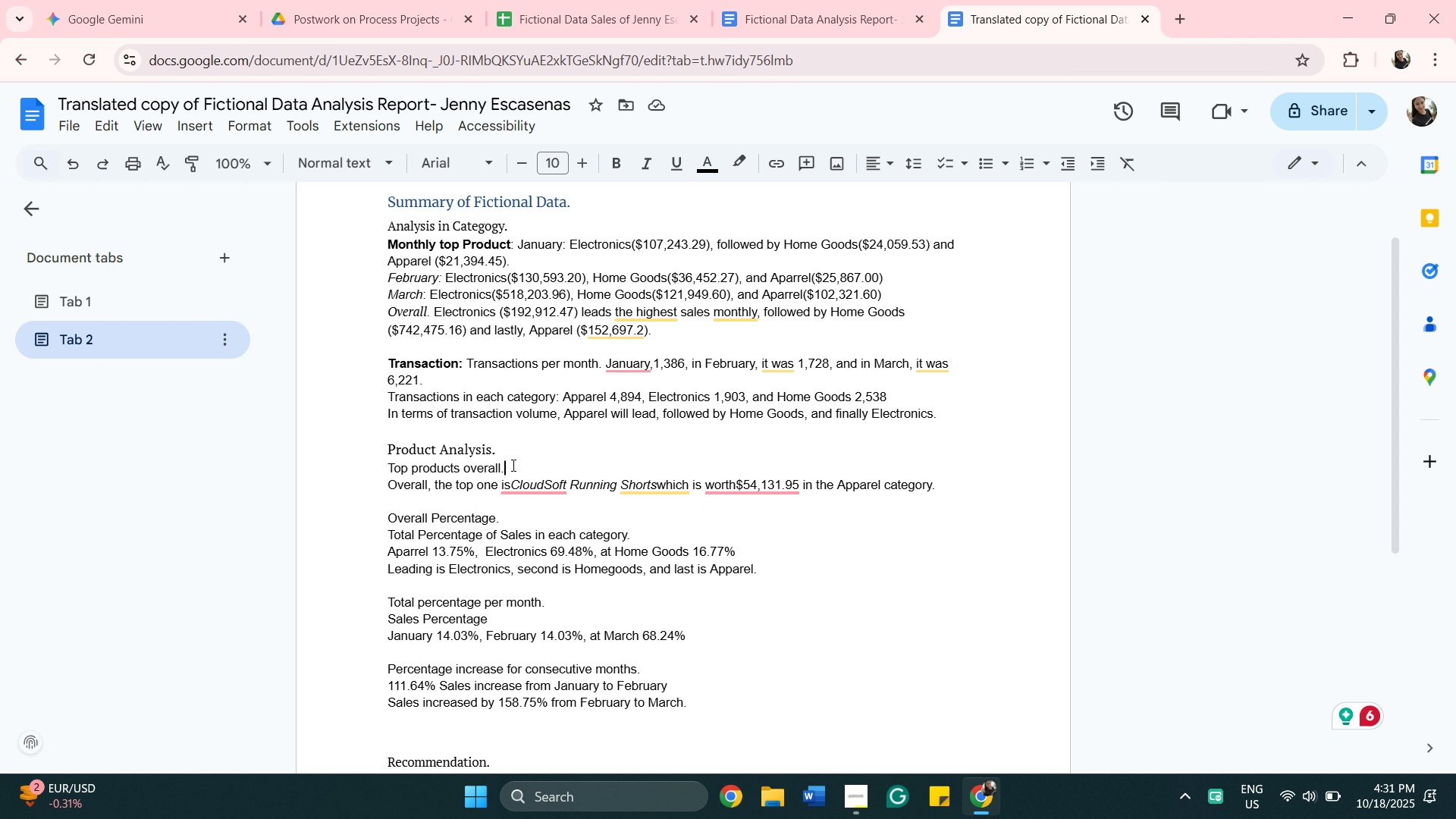 
key(Backspace)
 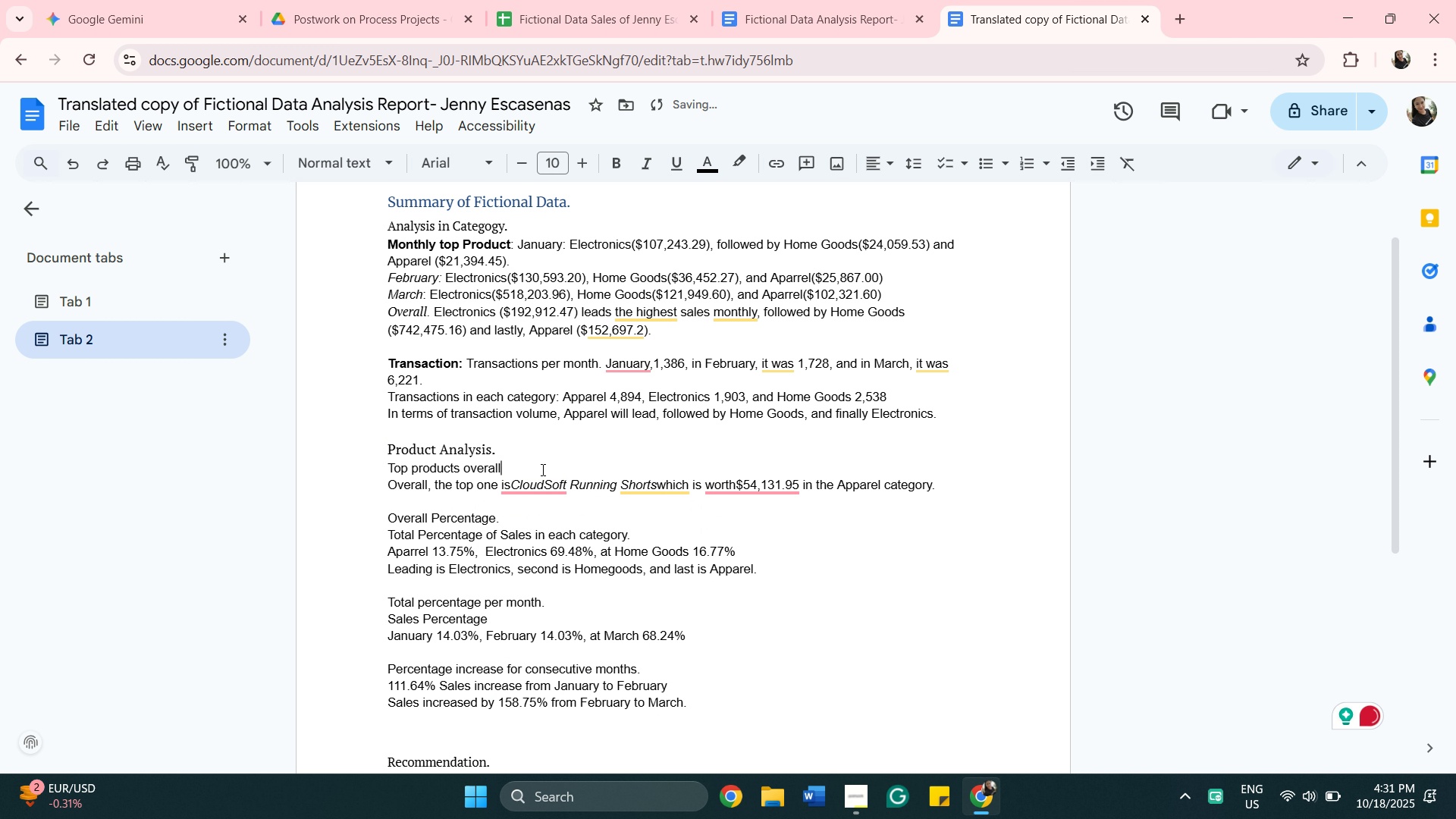 
key(Backspace)
 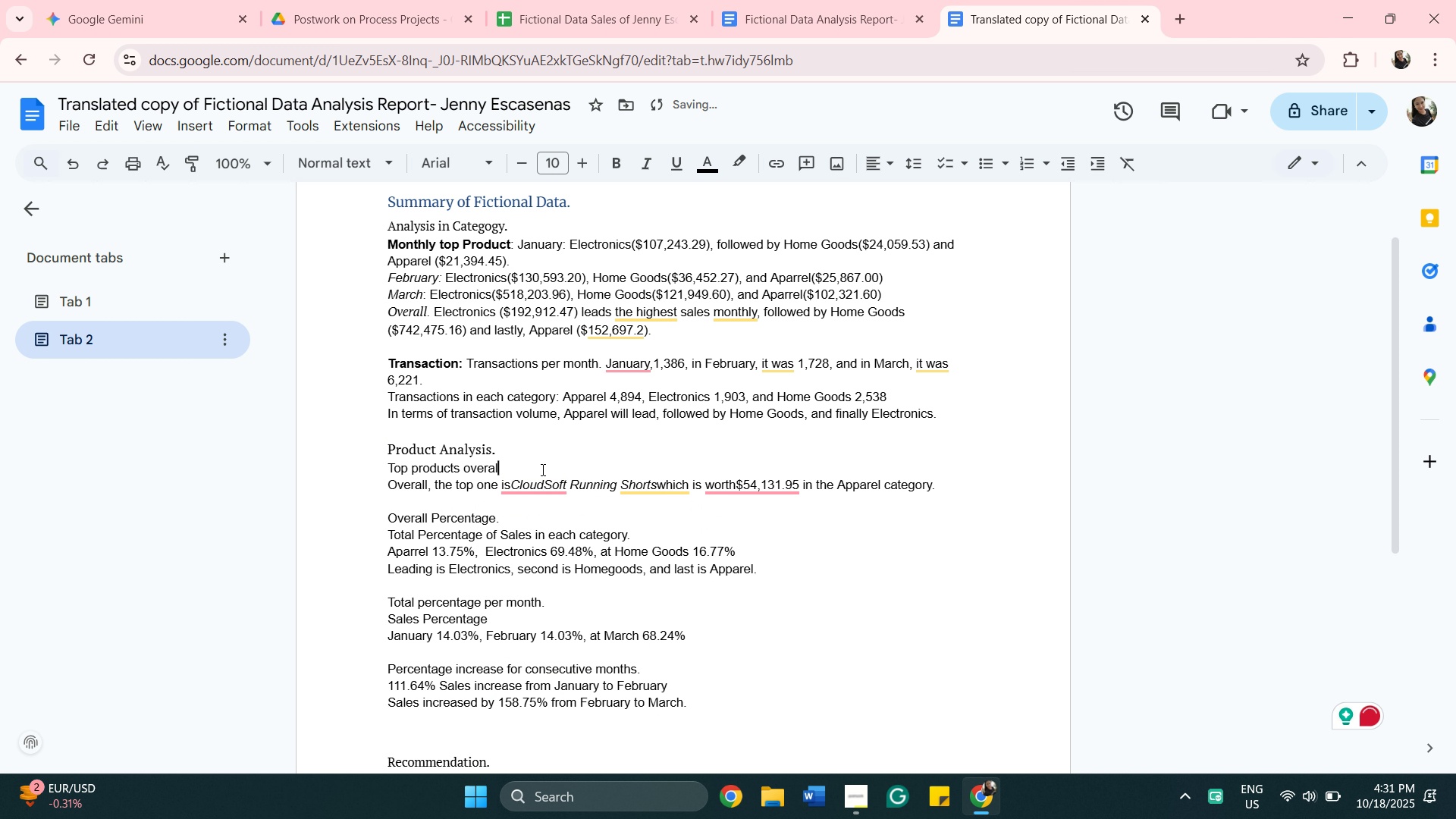 
key(Backspace)
 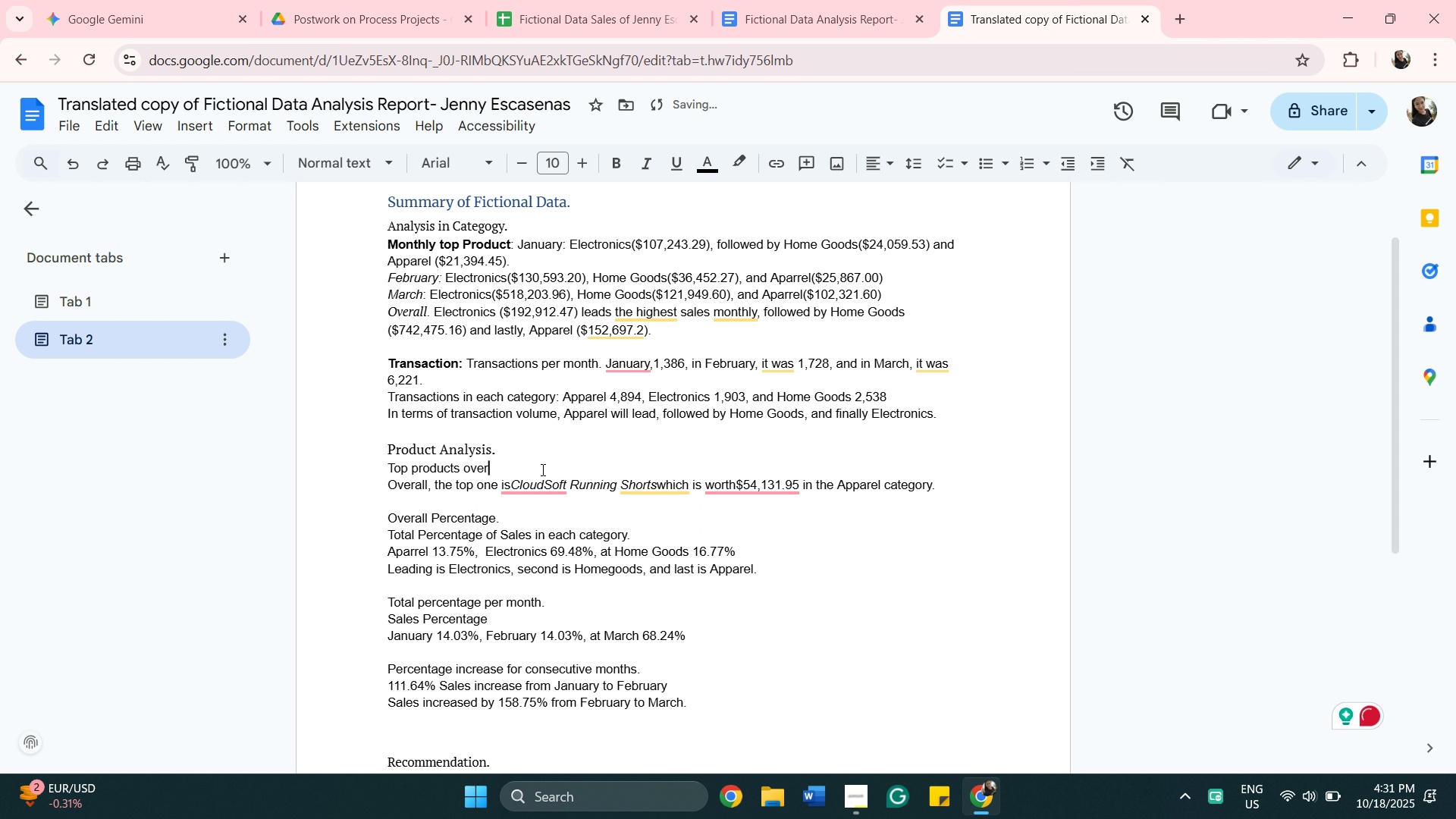 
key(Backspace)
 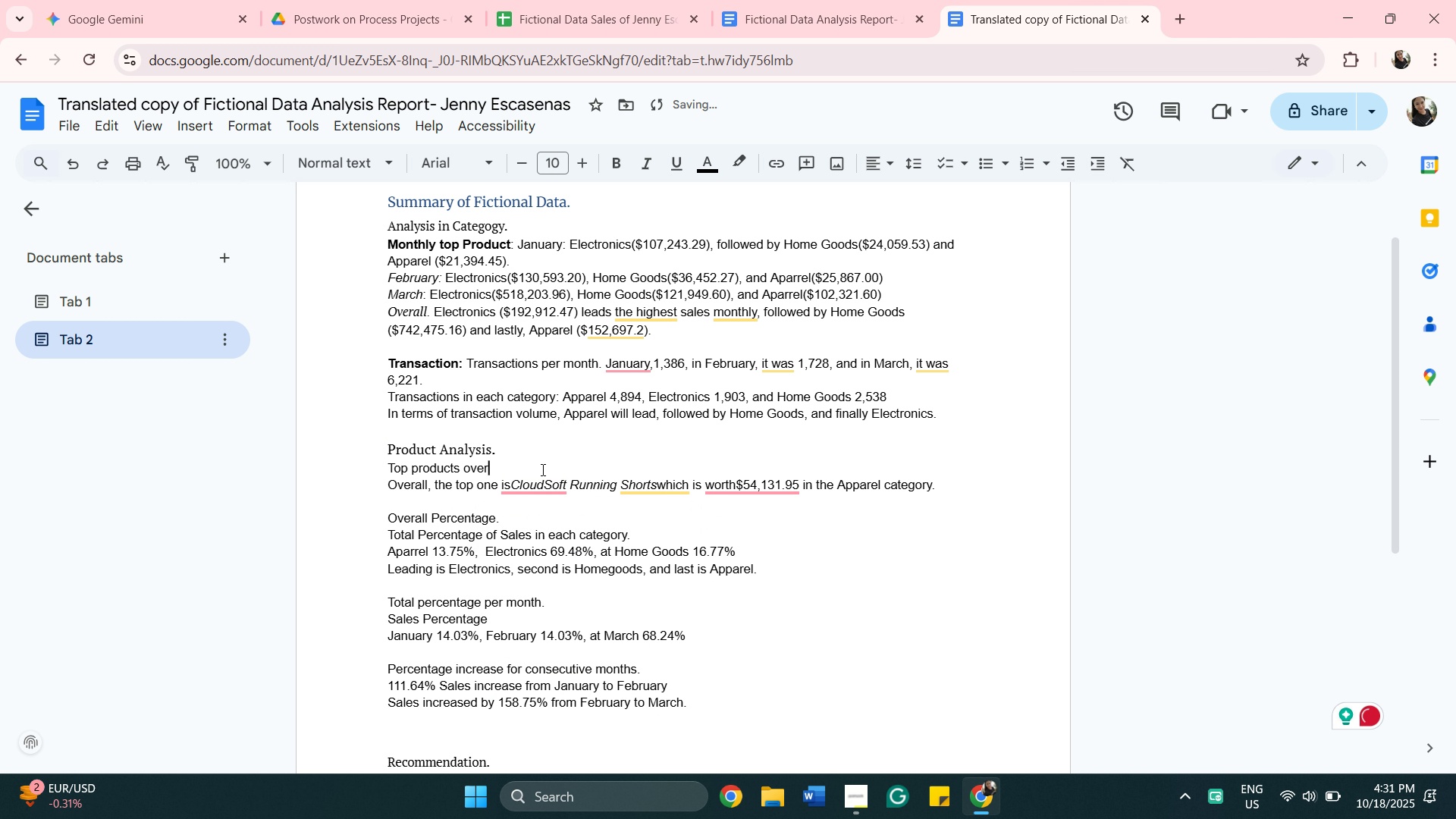 
key(Backspace)
 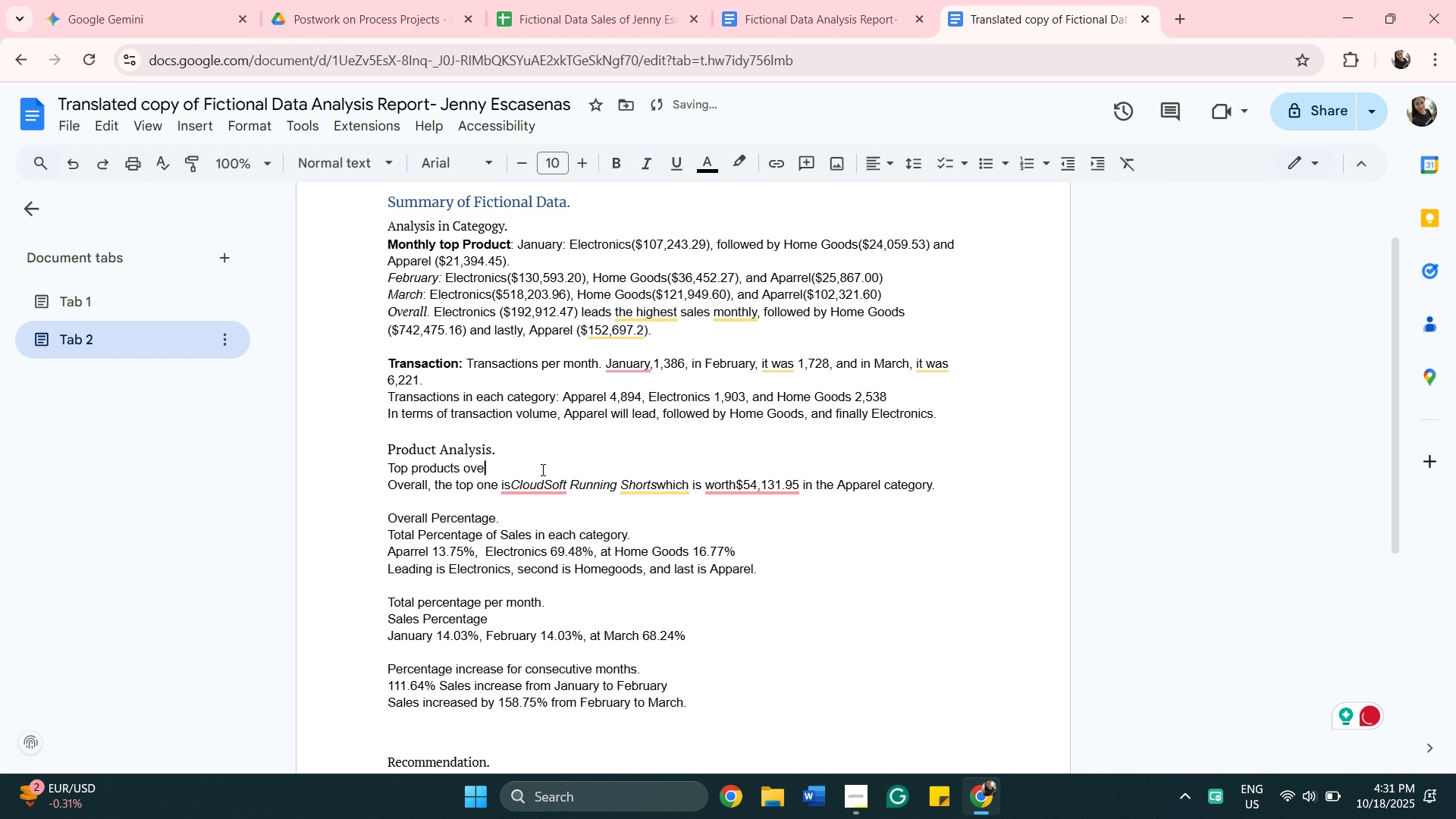 
key(Backspace)
 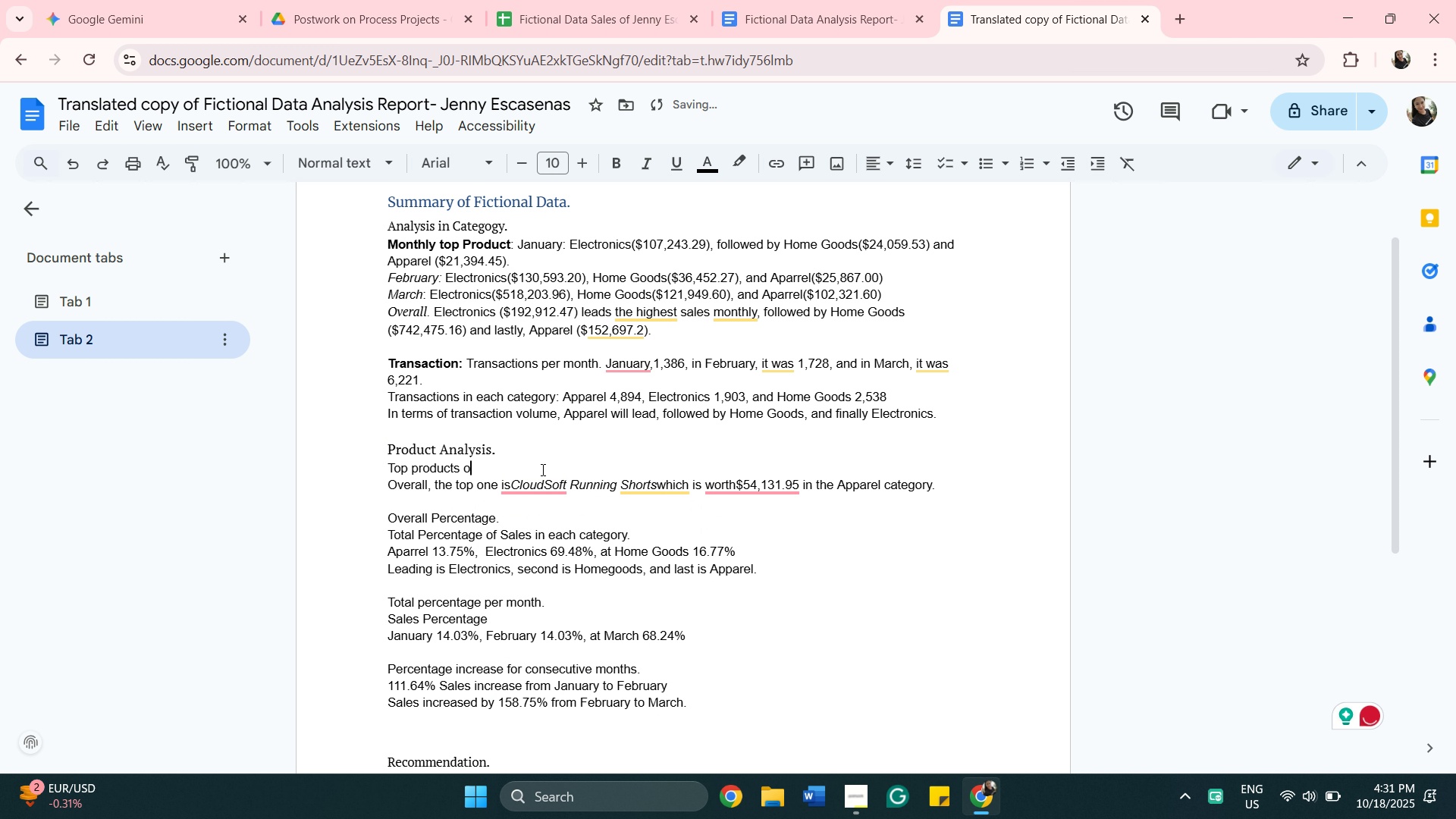 
key(Backspace)
 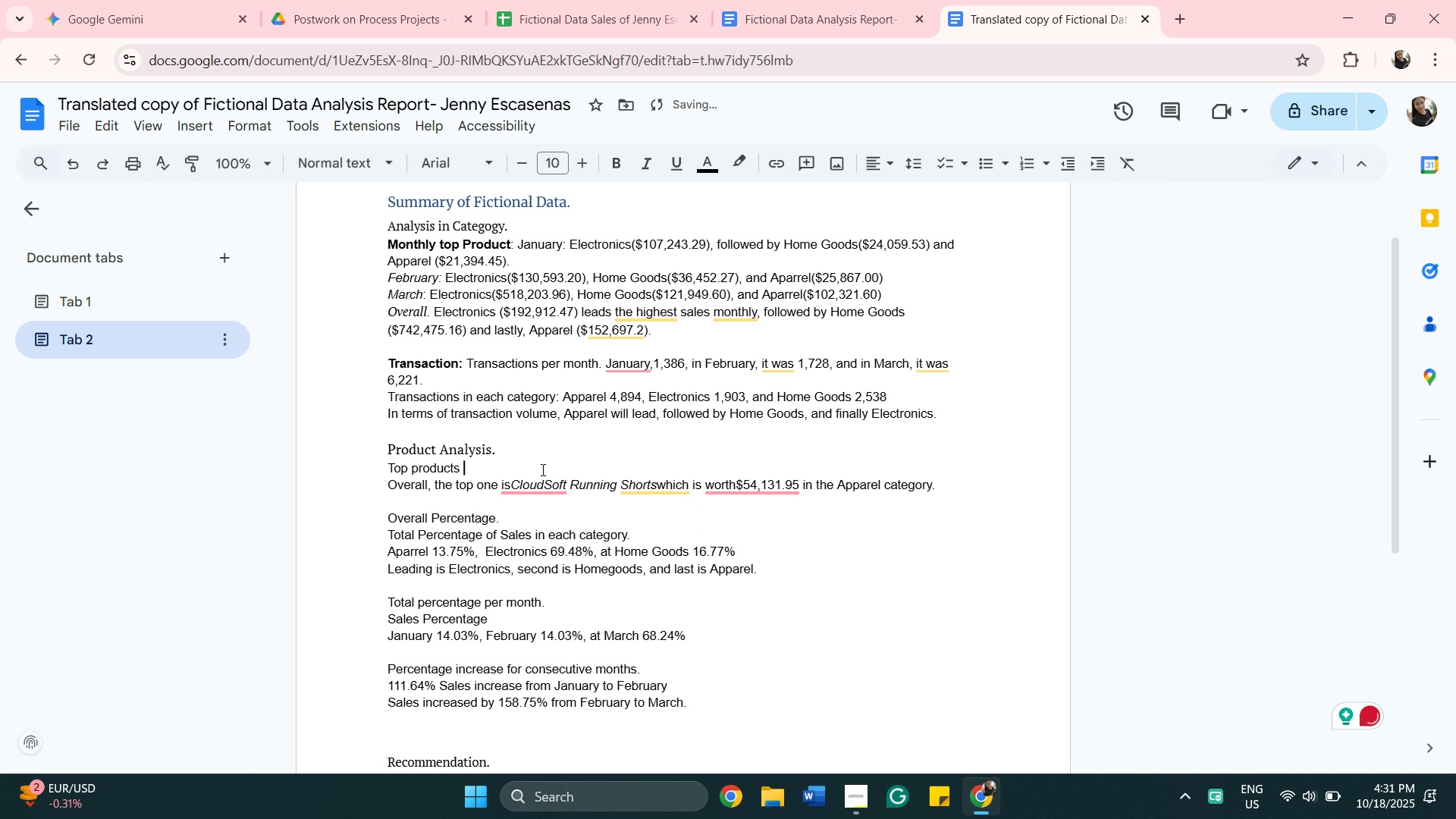 
key(Backspace)
 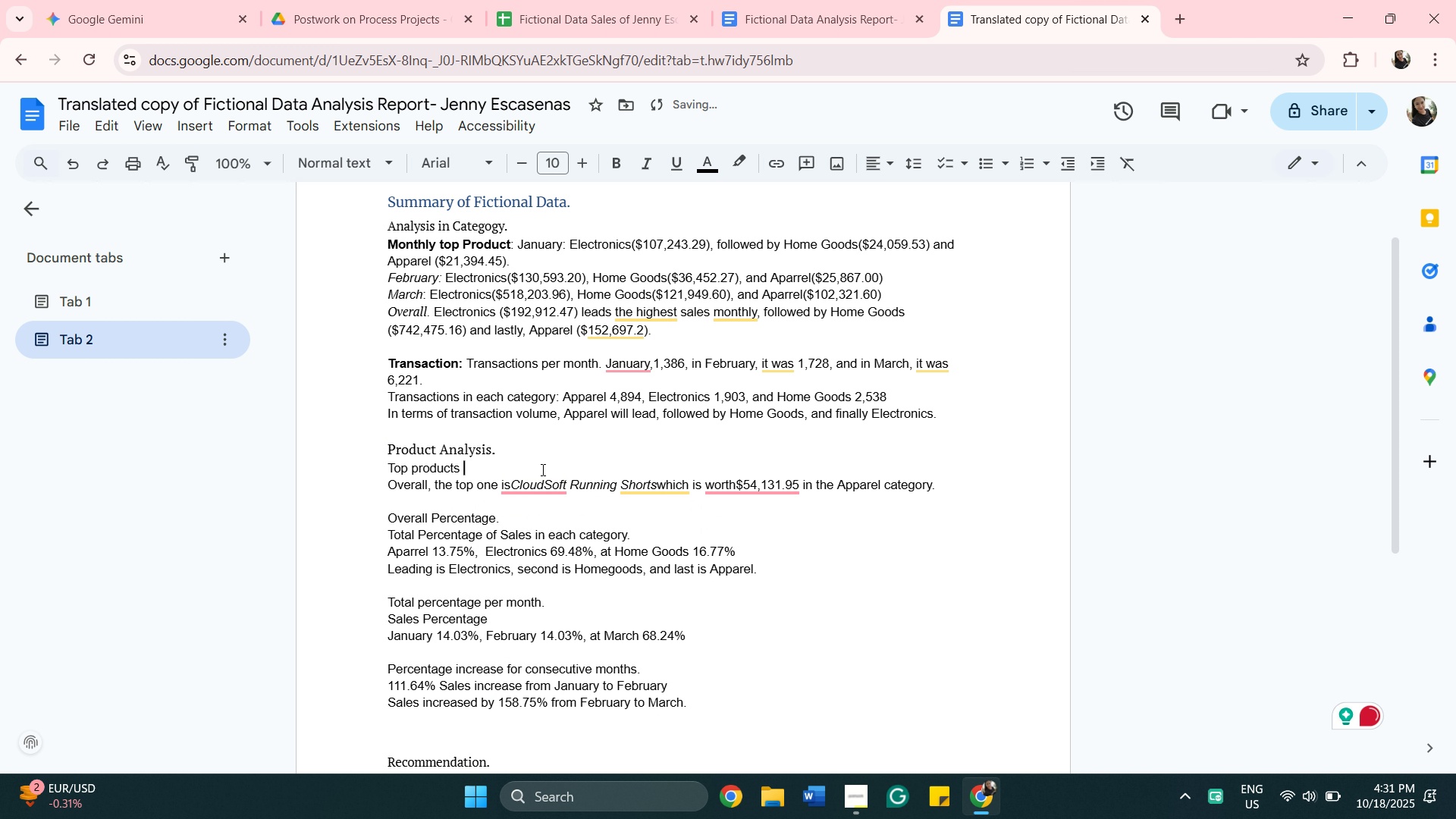 
key(Backspace)
 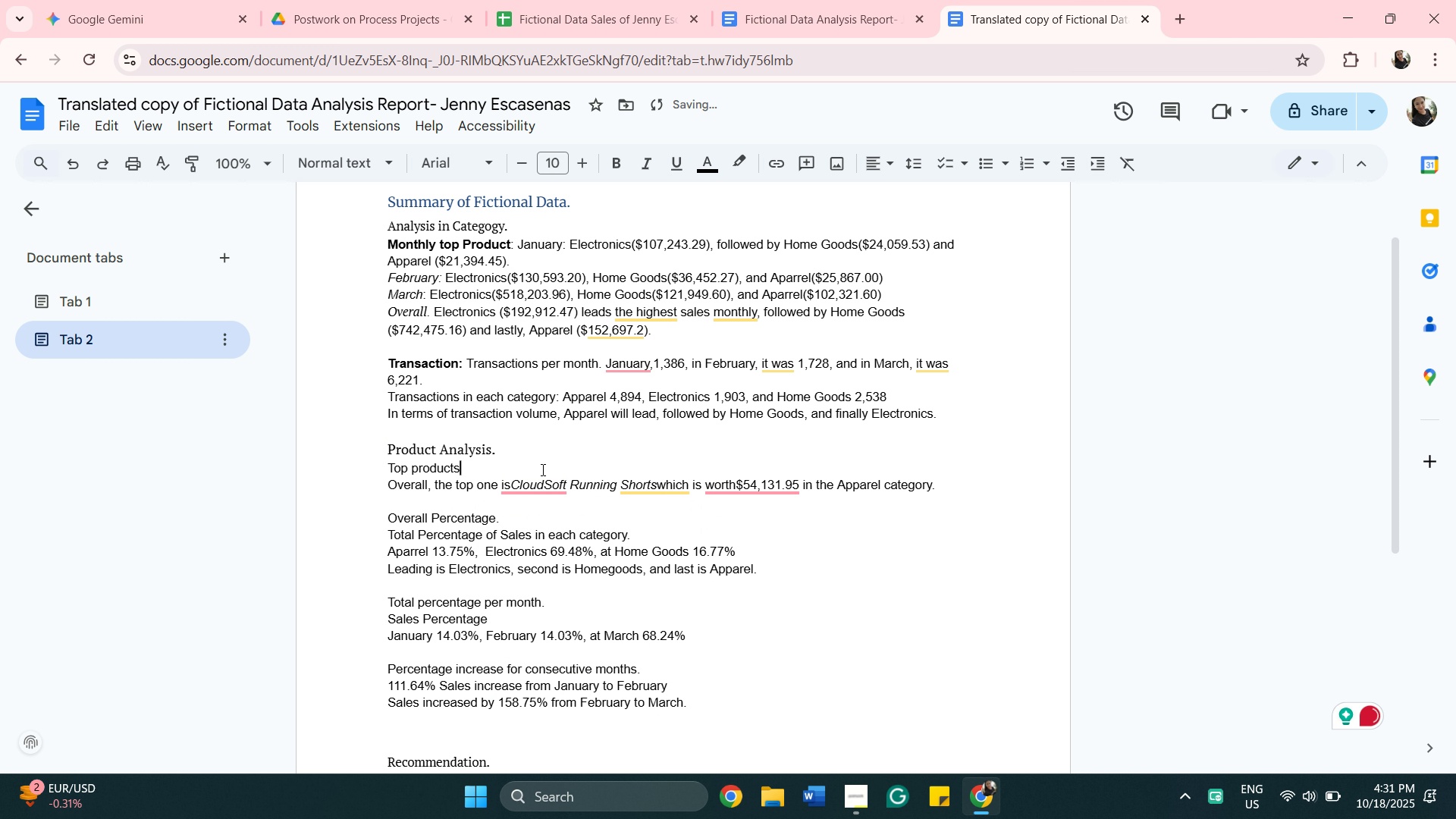 
key(Period)
 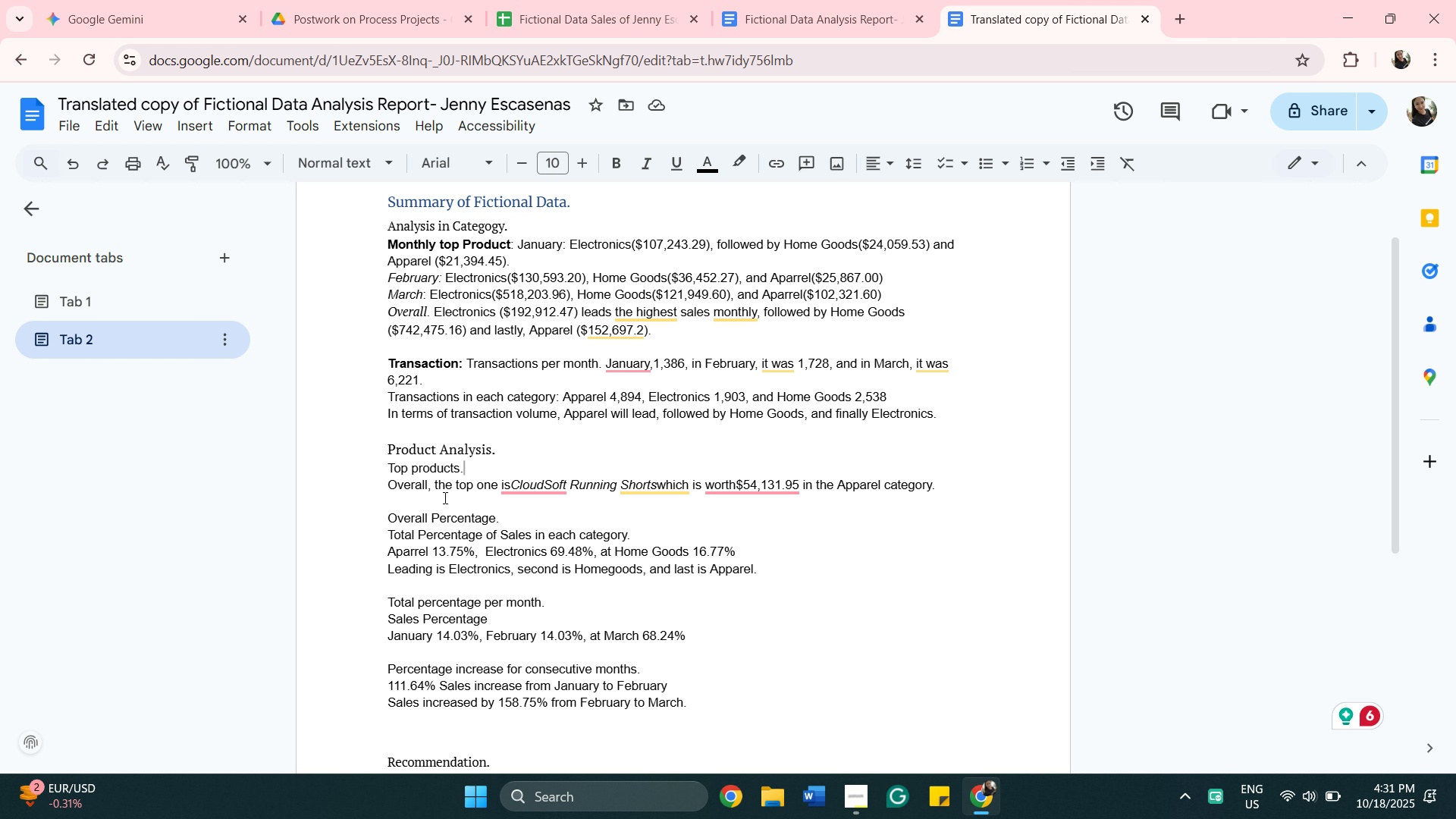 
wait(10.71)
 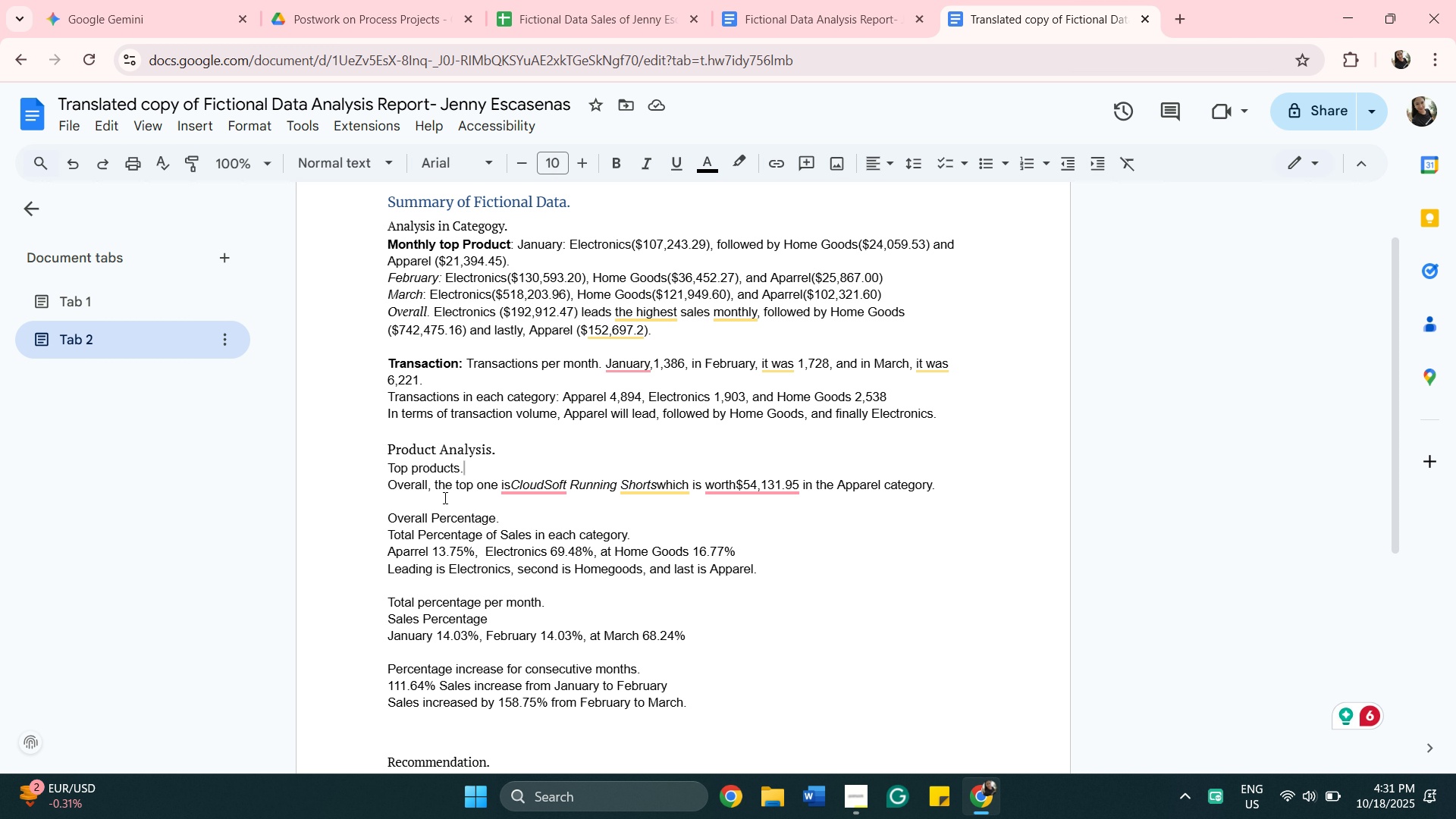 
scroll: coordinate [482, 447], scroll_direction: down, amount: 2.0
 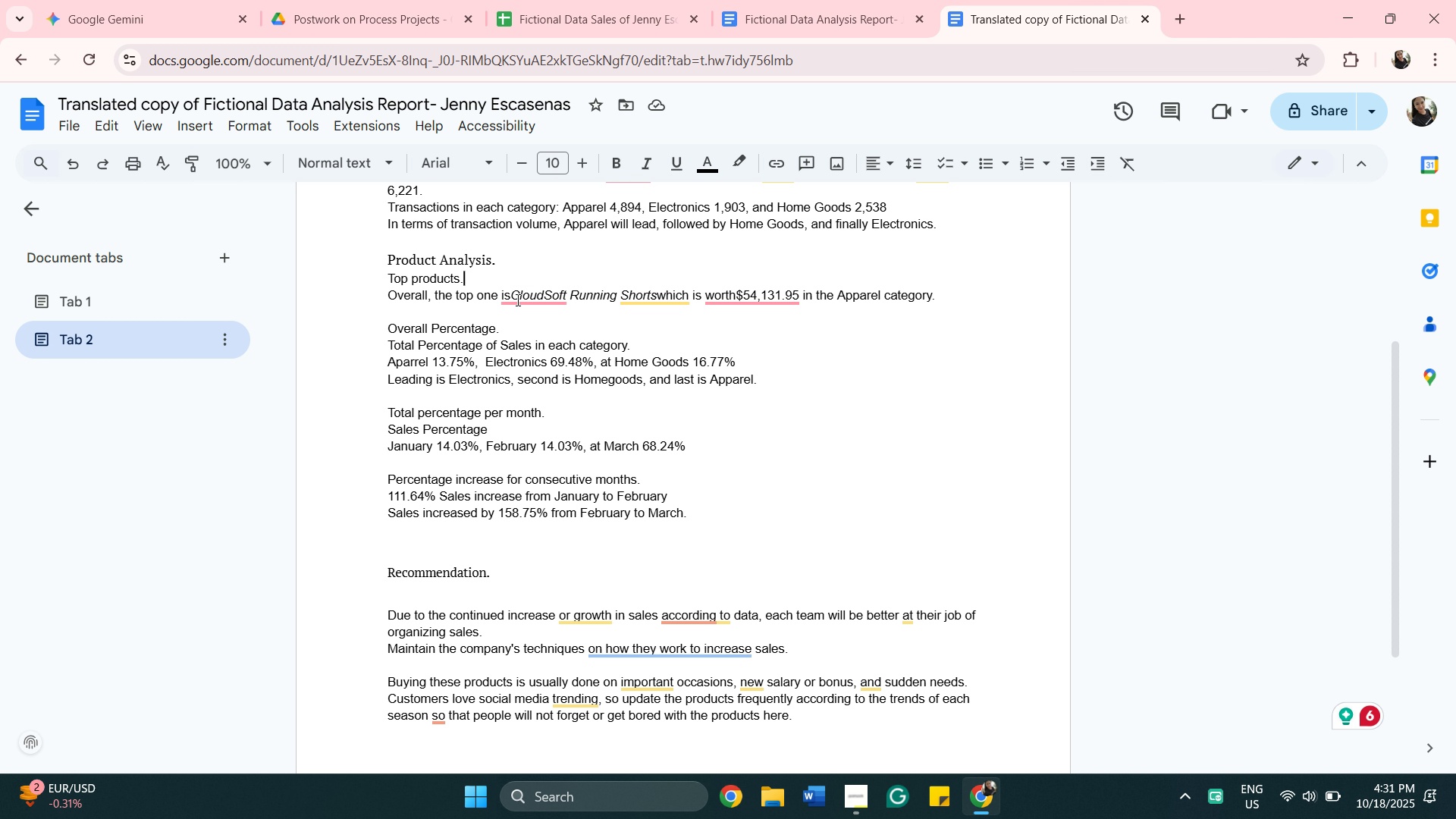 
left_click([516, 298])
 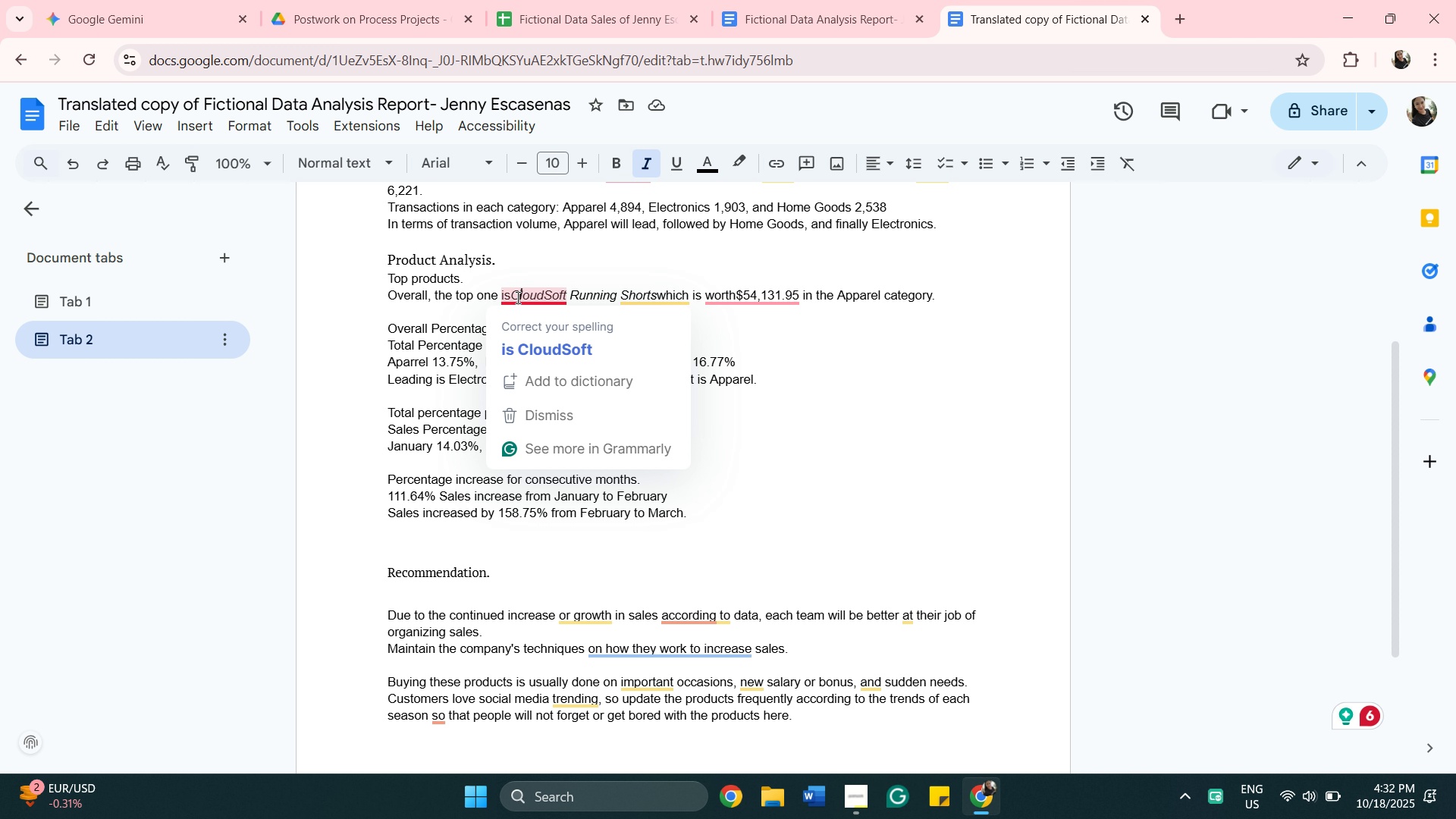 
key(ArrowLeft)
 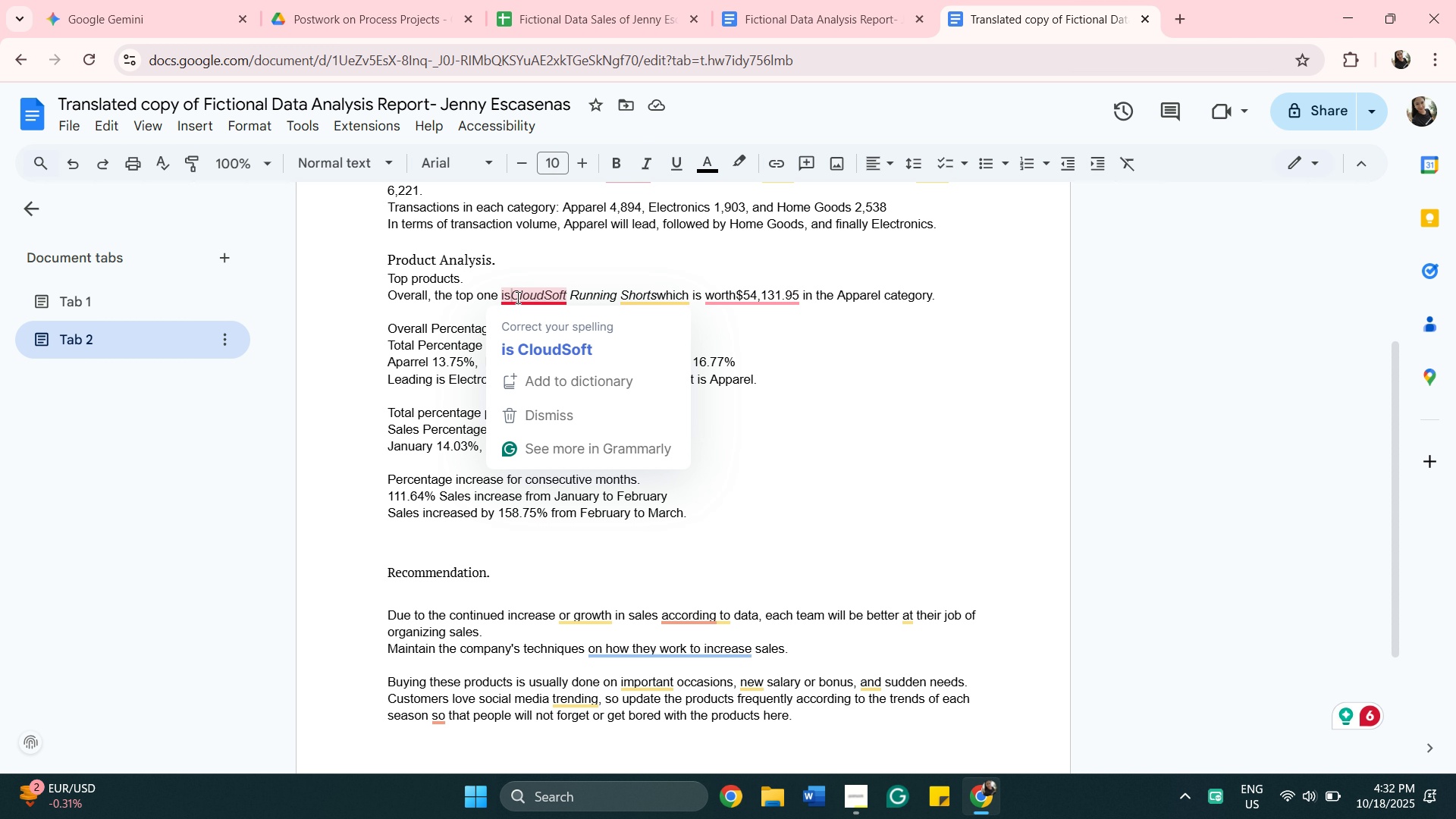 
key(Period)
 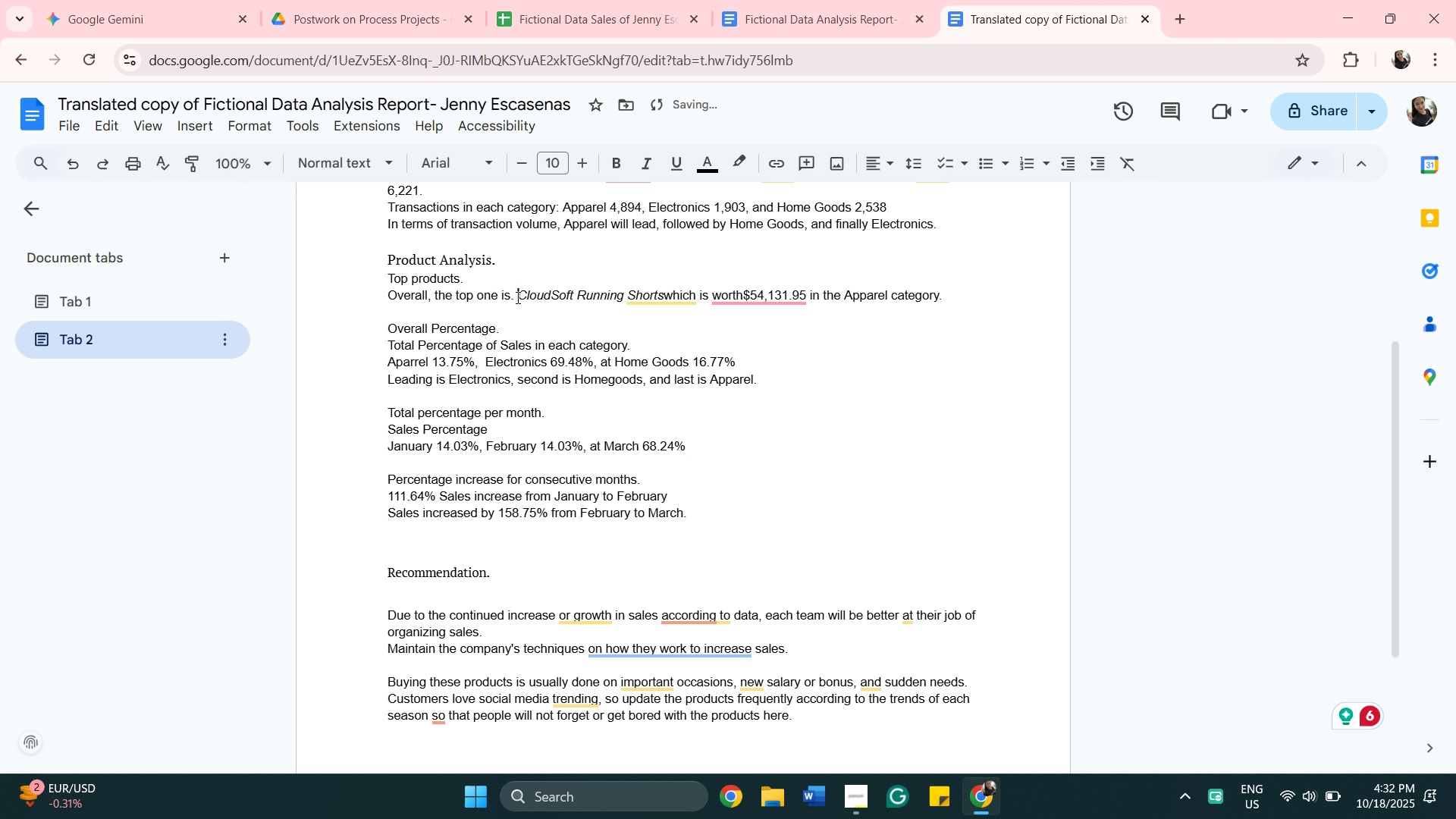 
key(Space)
 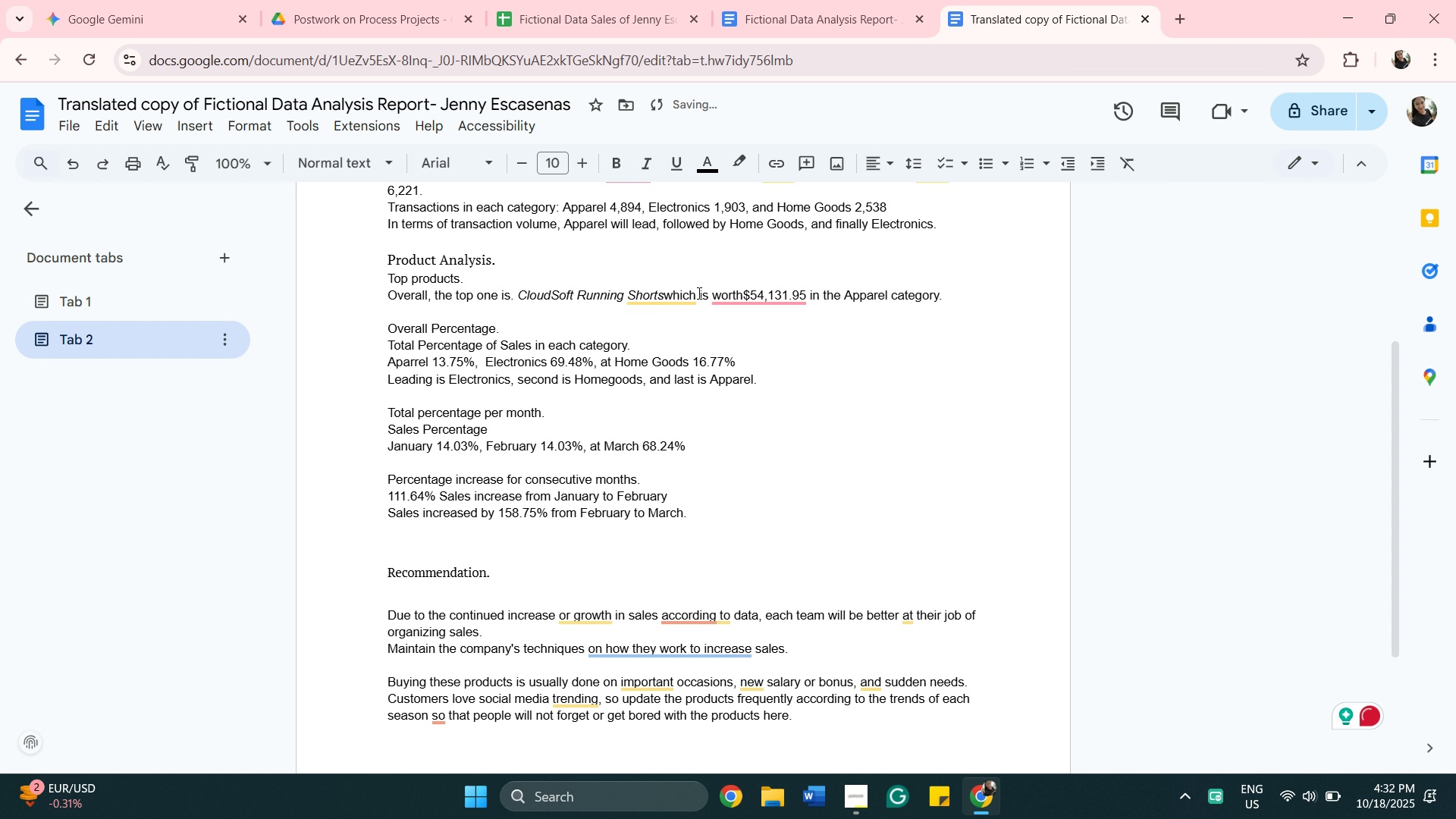 
mouse_move([764, 306])
 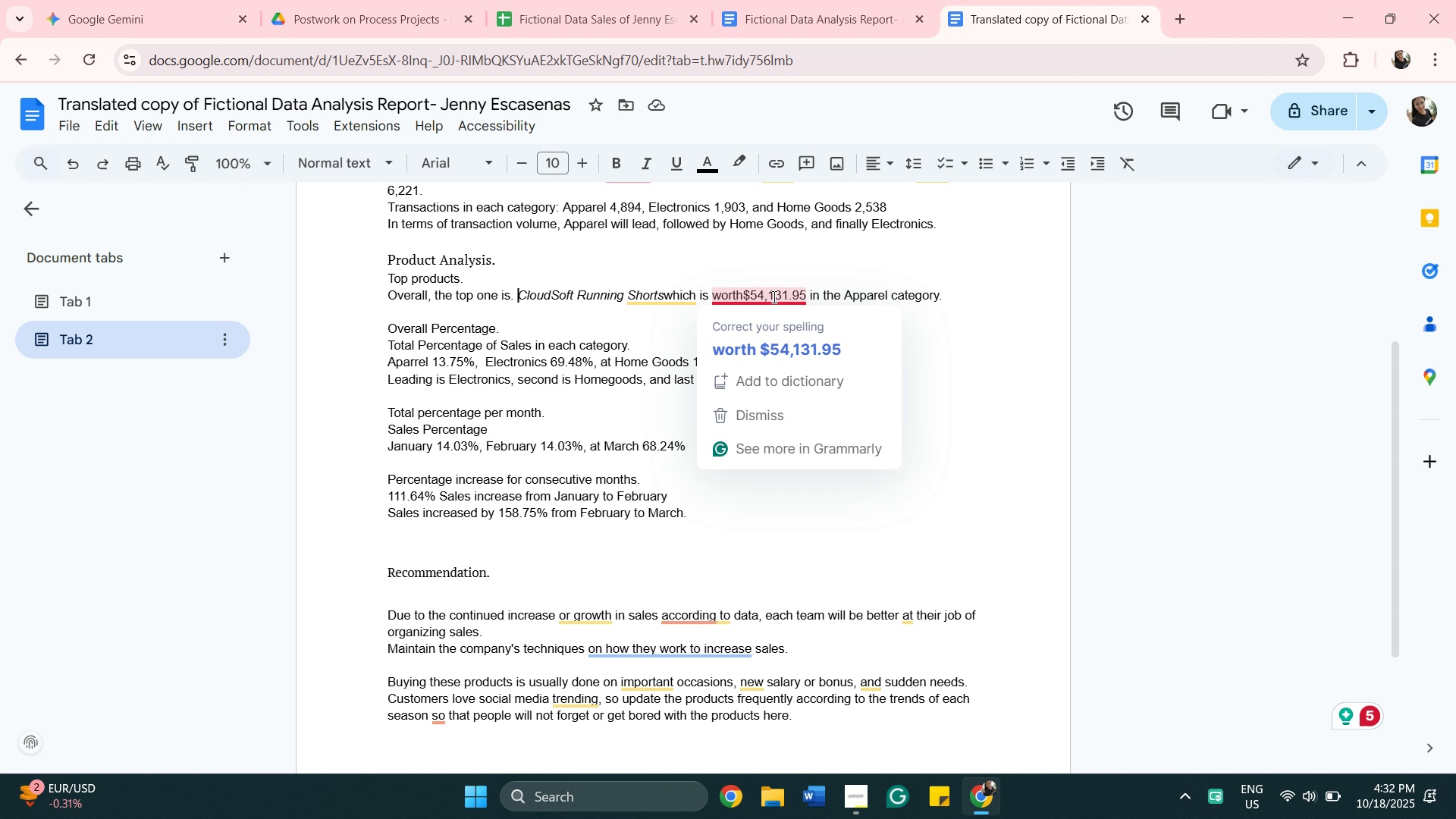 
left_click([766, 347])
 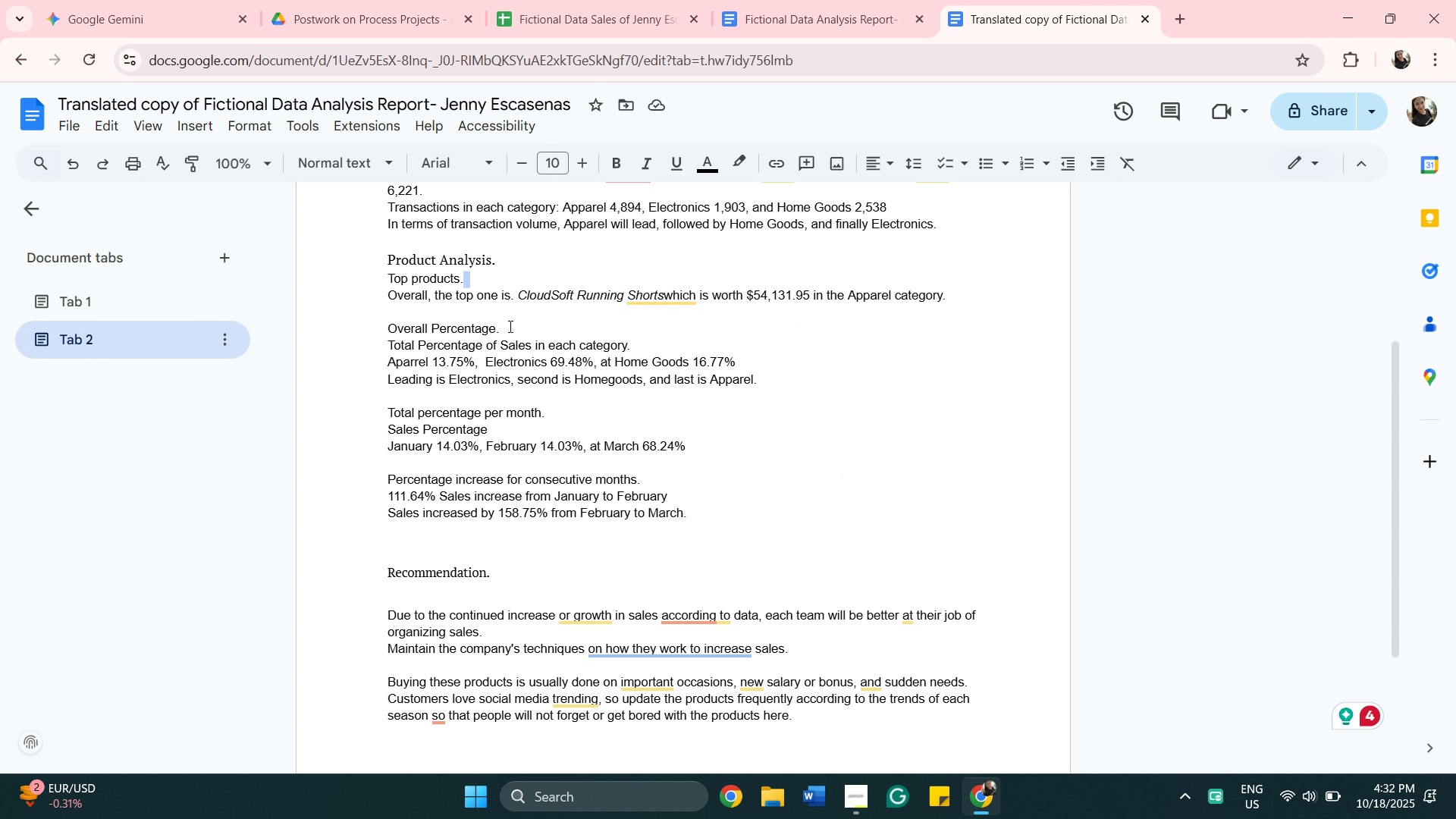 
wait(10.31)
 